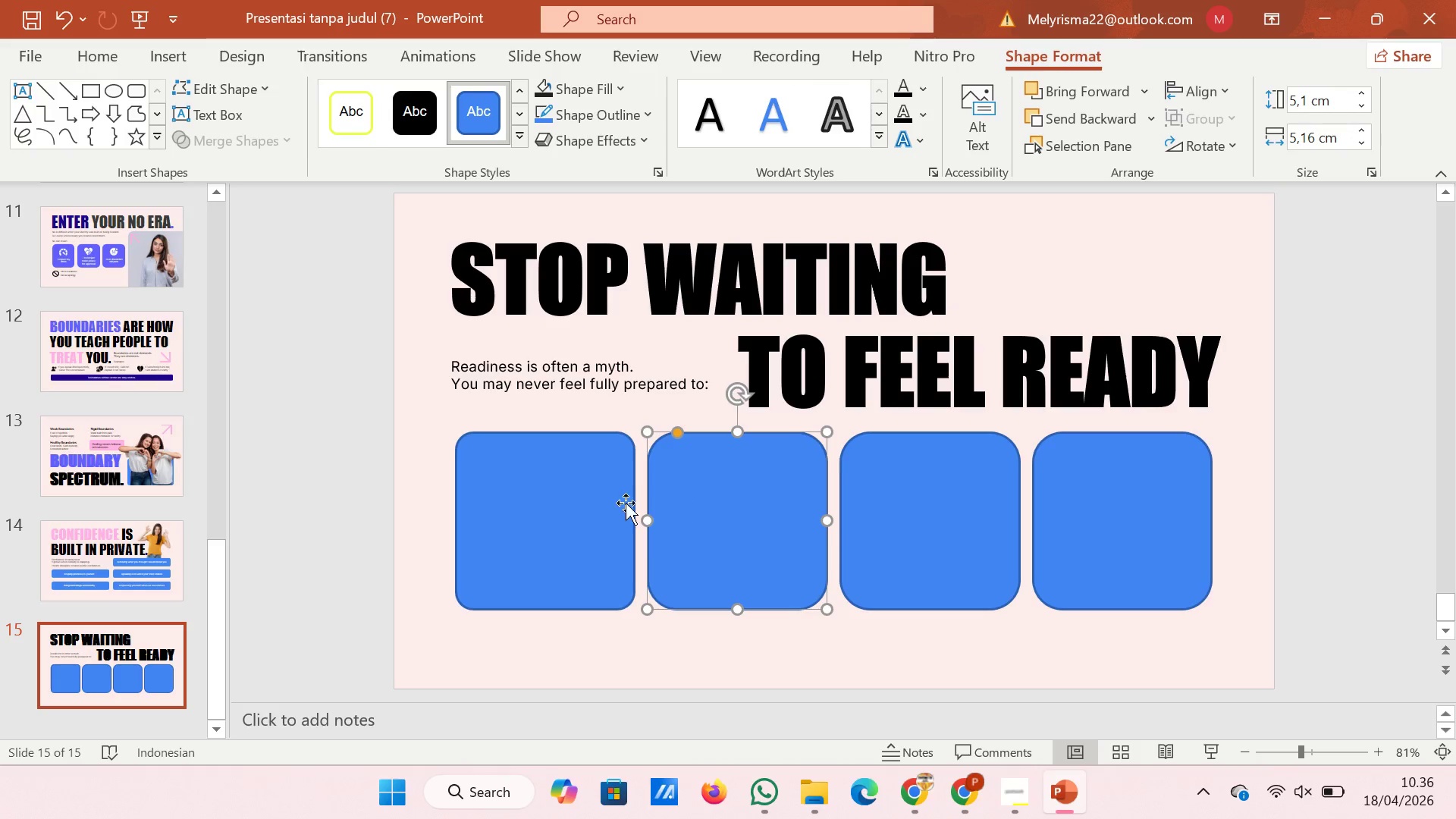 
left_click([626, 504])
 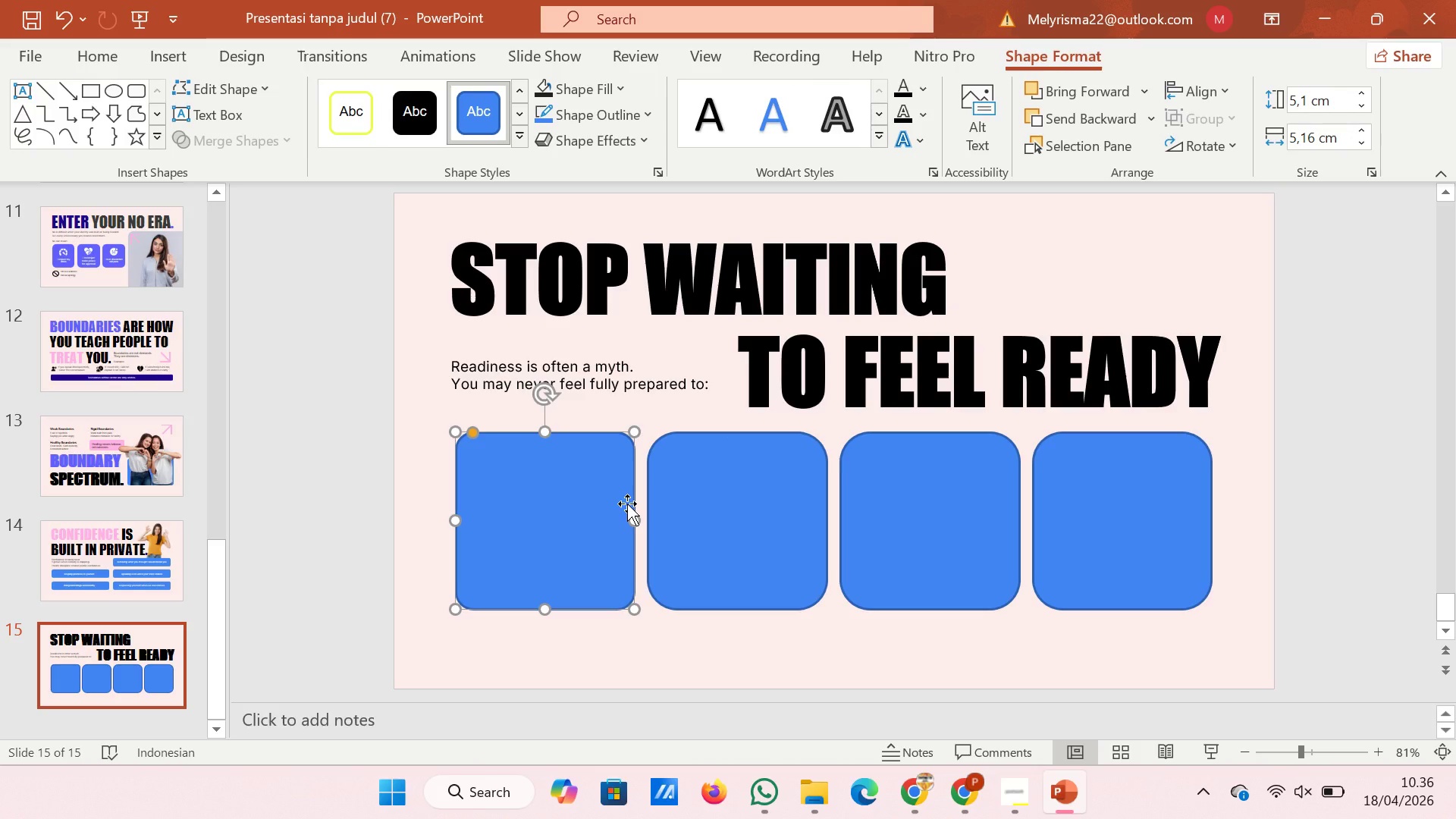 
key(Control+D)
 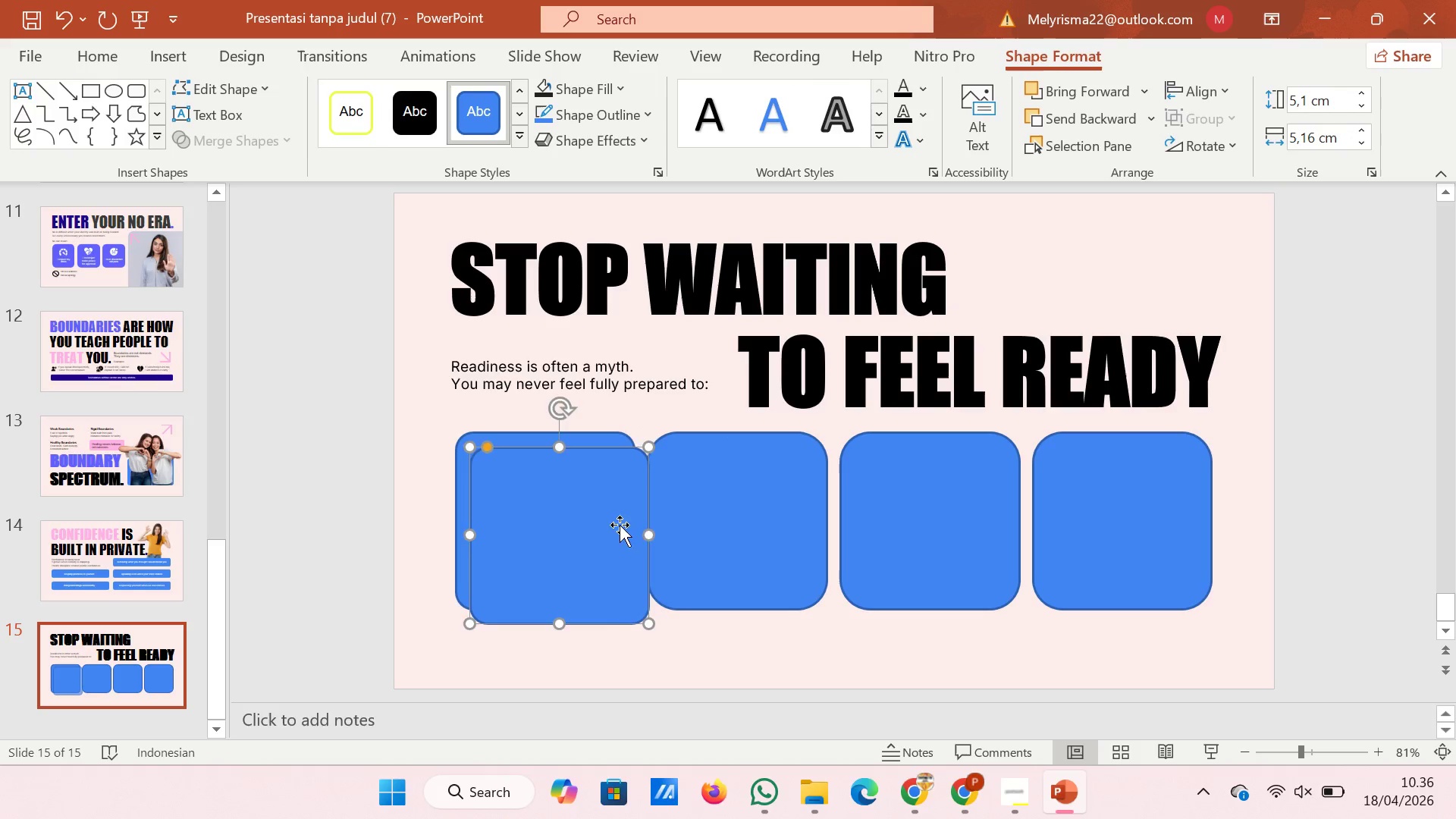 
left_click_drag(start_coordinate=[620, 525], to_coordinate=[798, 505])
 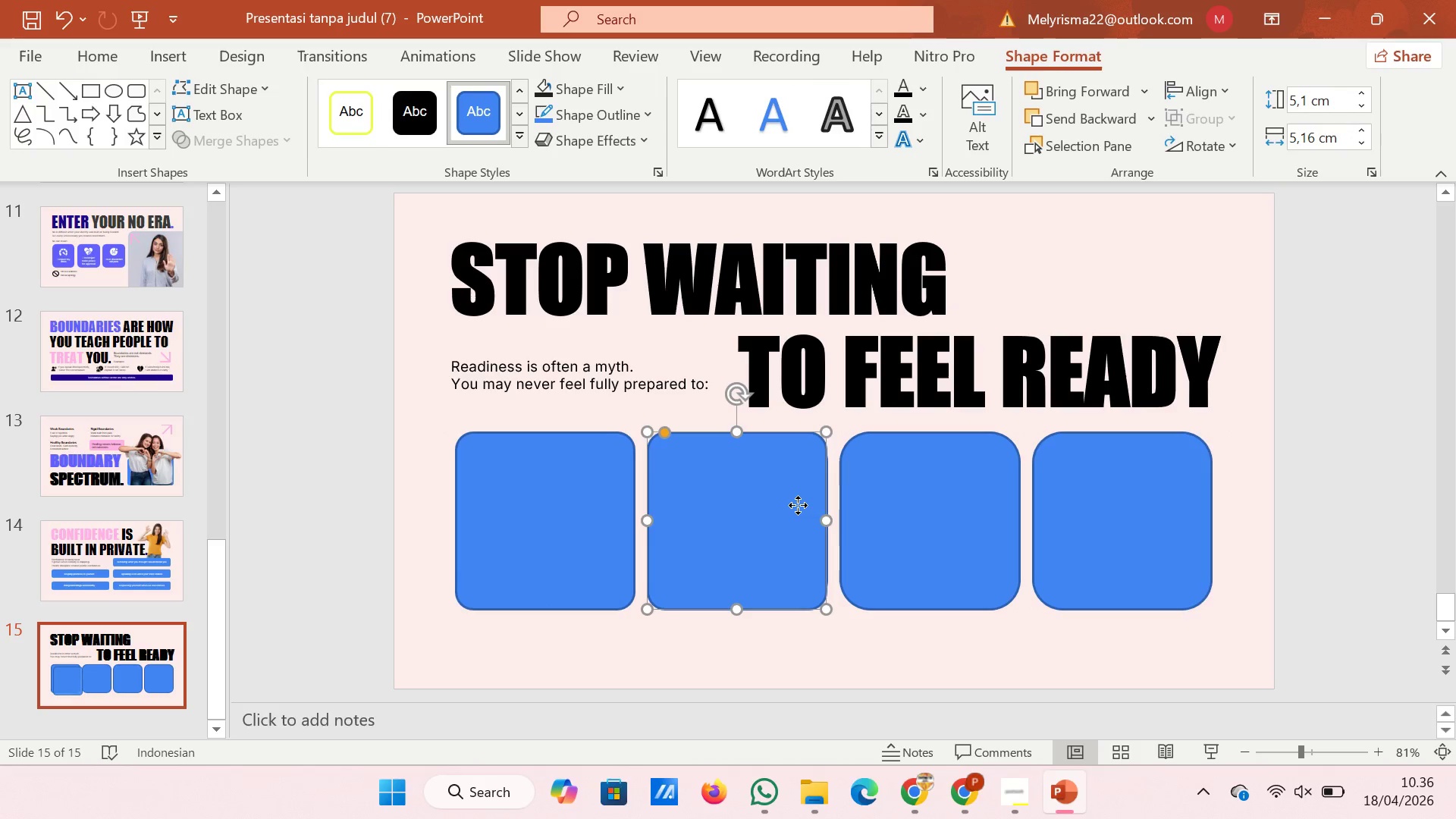 
right_click([798, 505])
 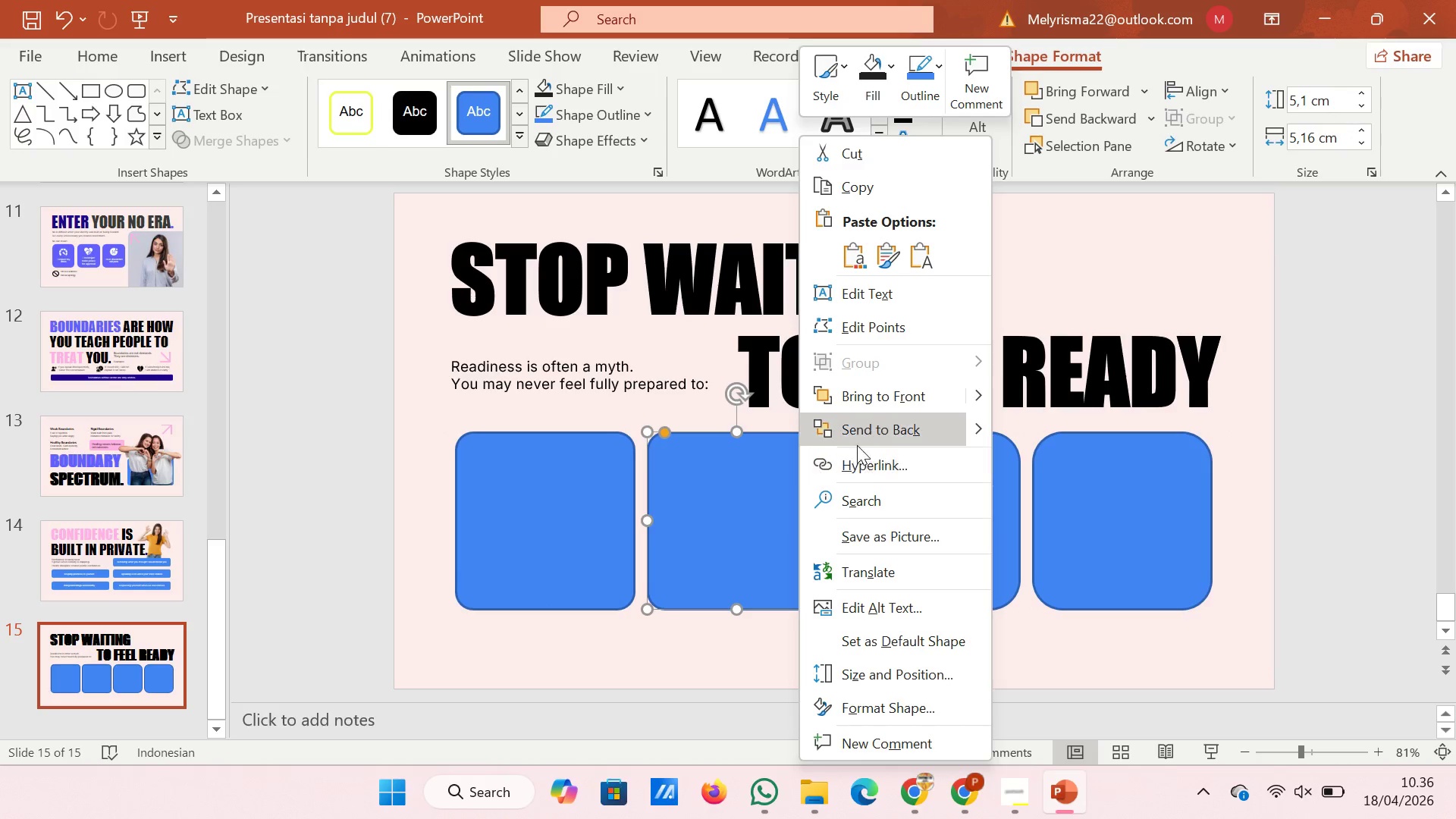 
left_click([868, 433])
 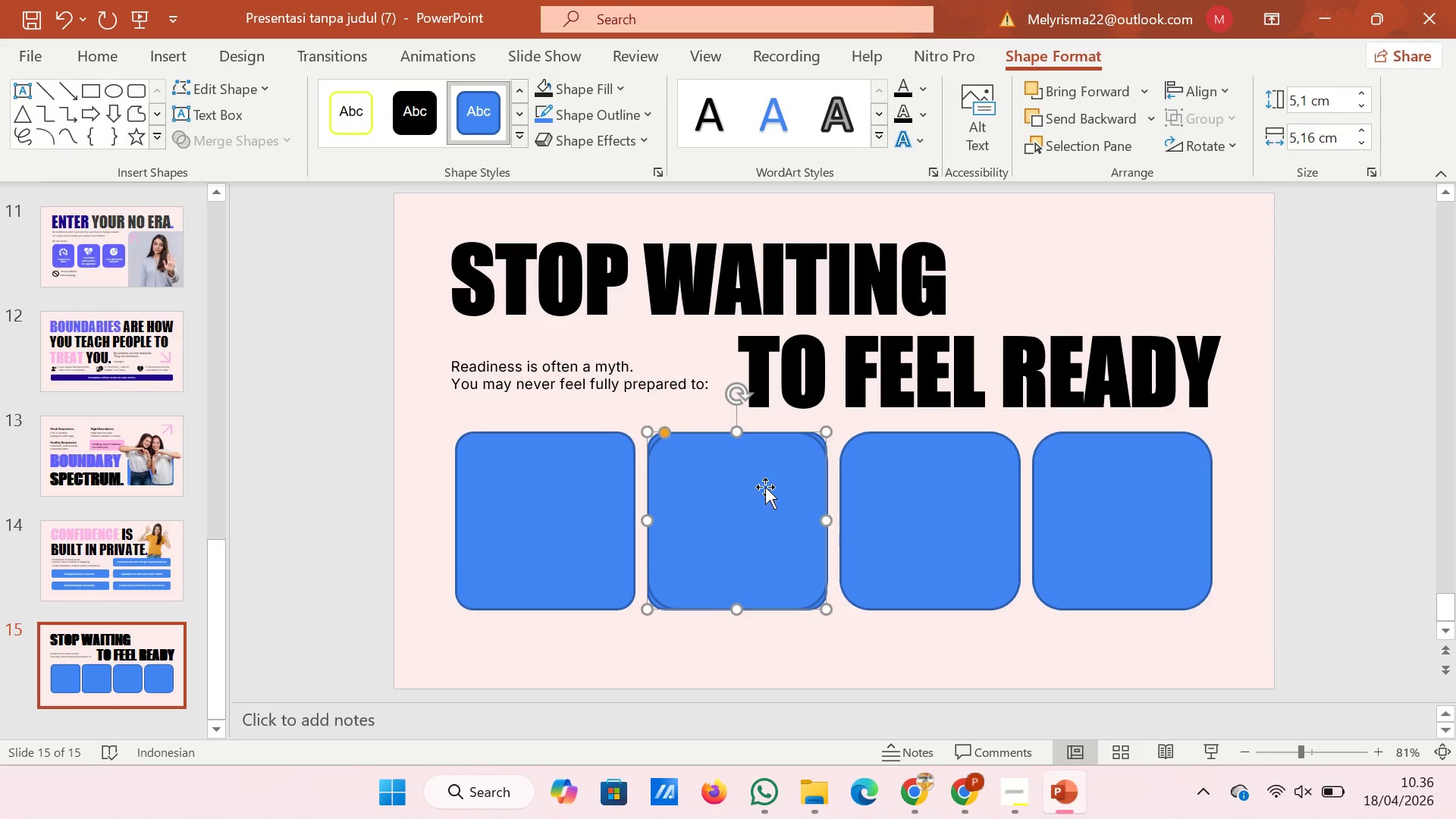 
left_click([764, 487])
 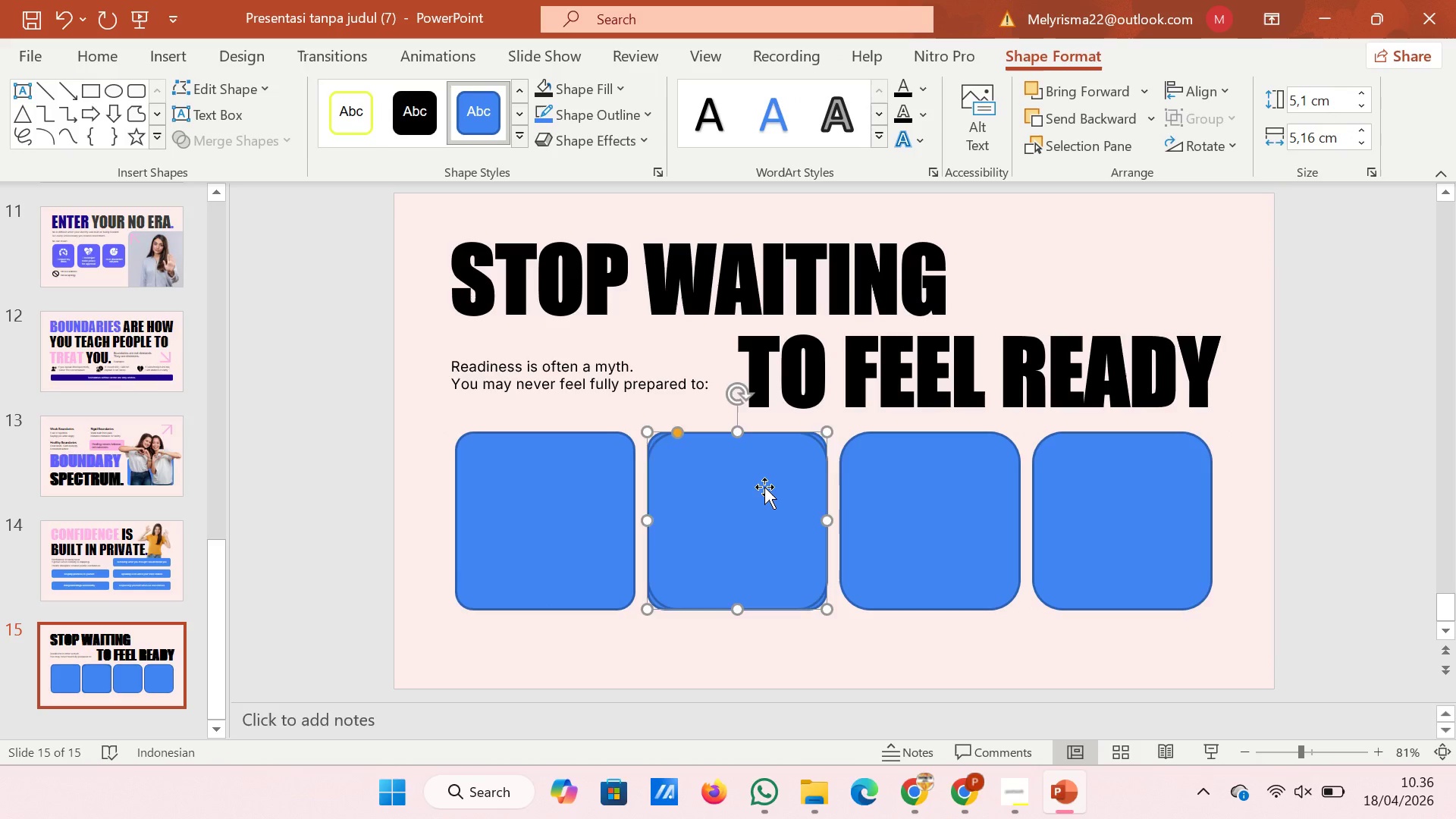 
key(Backspace)
 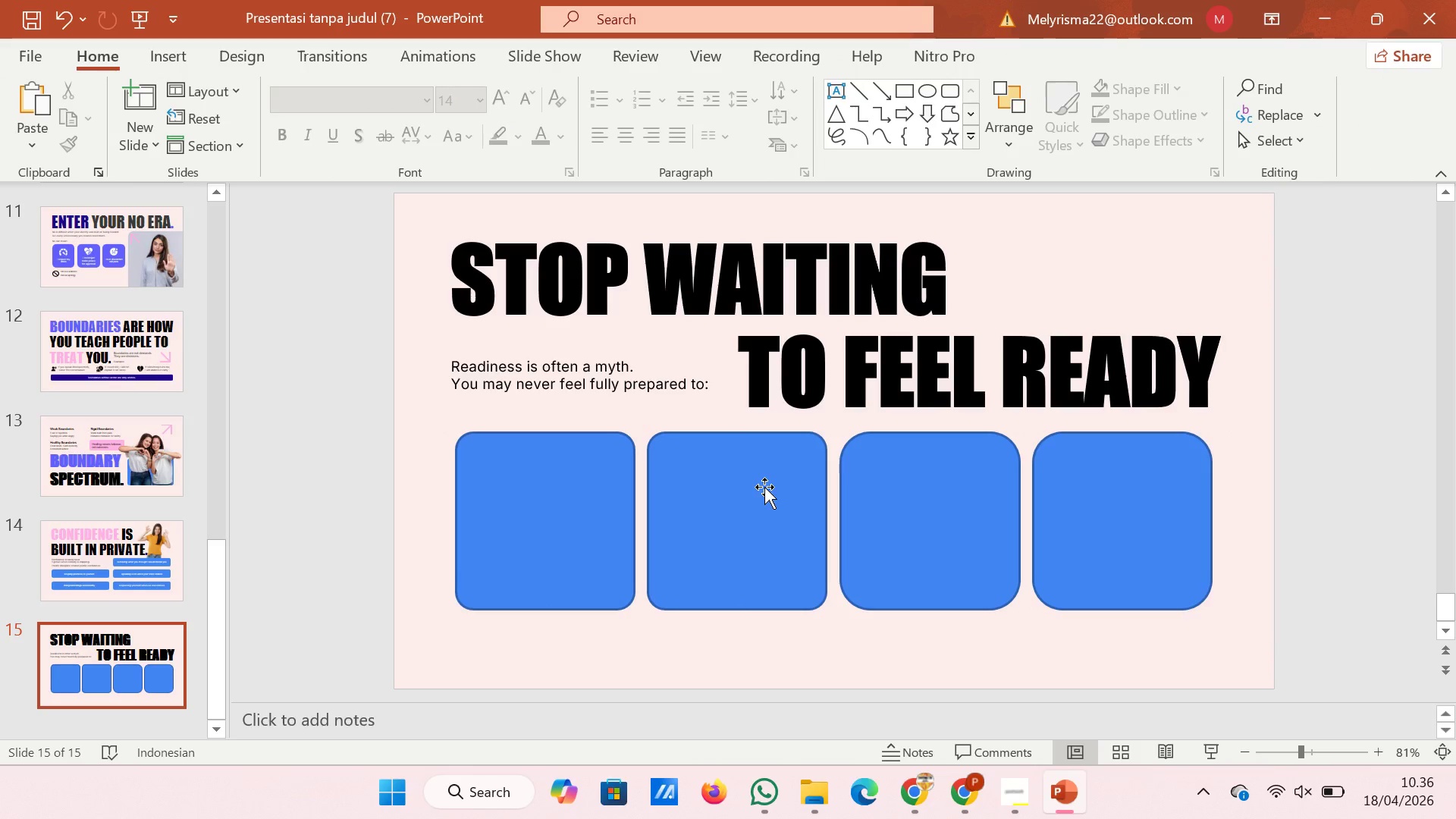 
left_click([764, 487])
 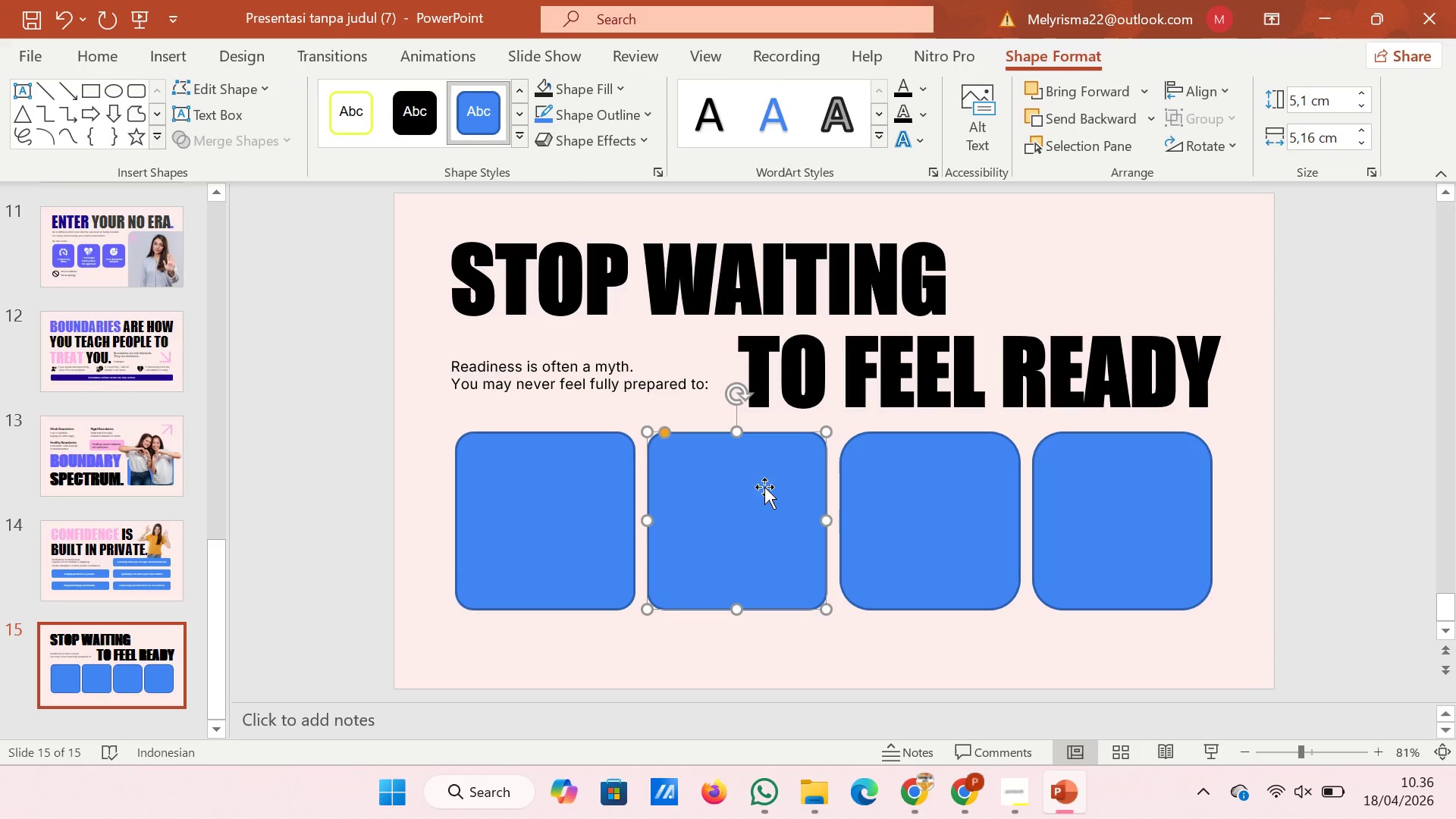 
key(Control+D)
 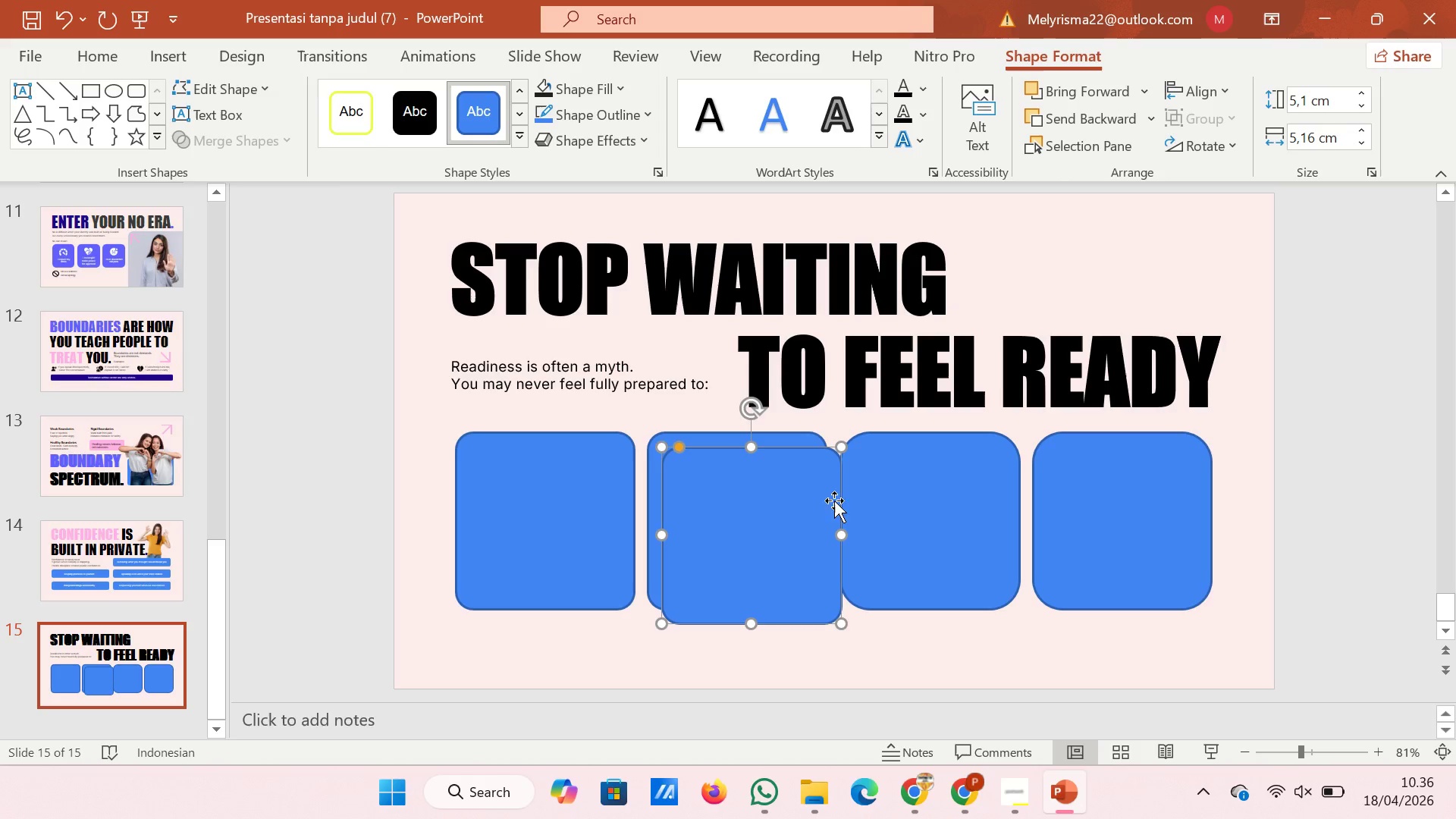 
left_click_drag(start_coordinate=[744, 515], to_coordinate=[921, 495])
 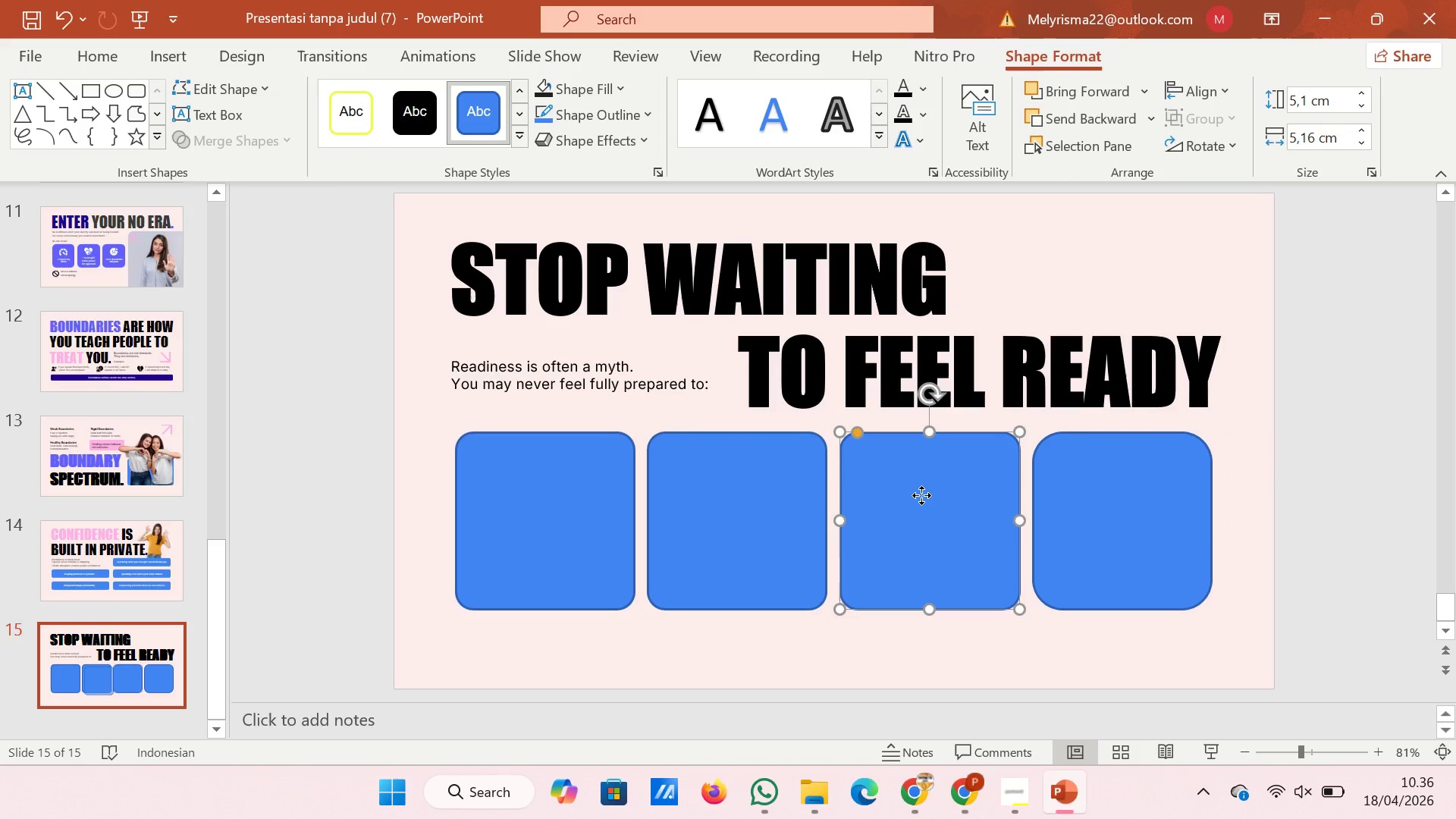 
right_click([921, 495])
 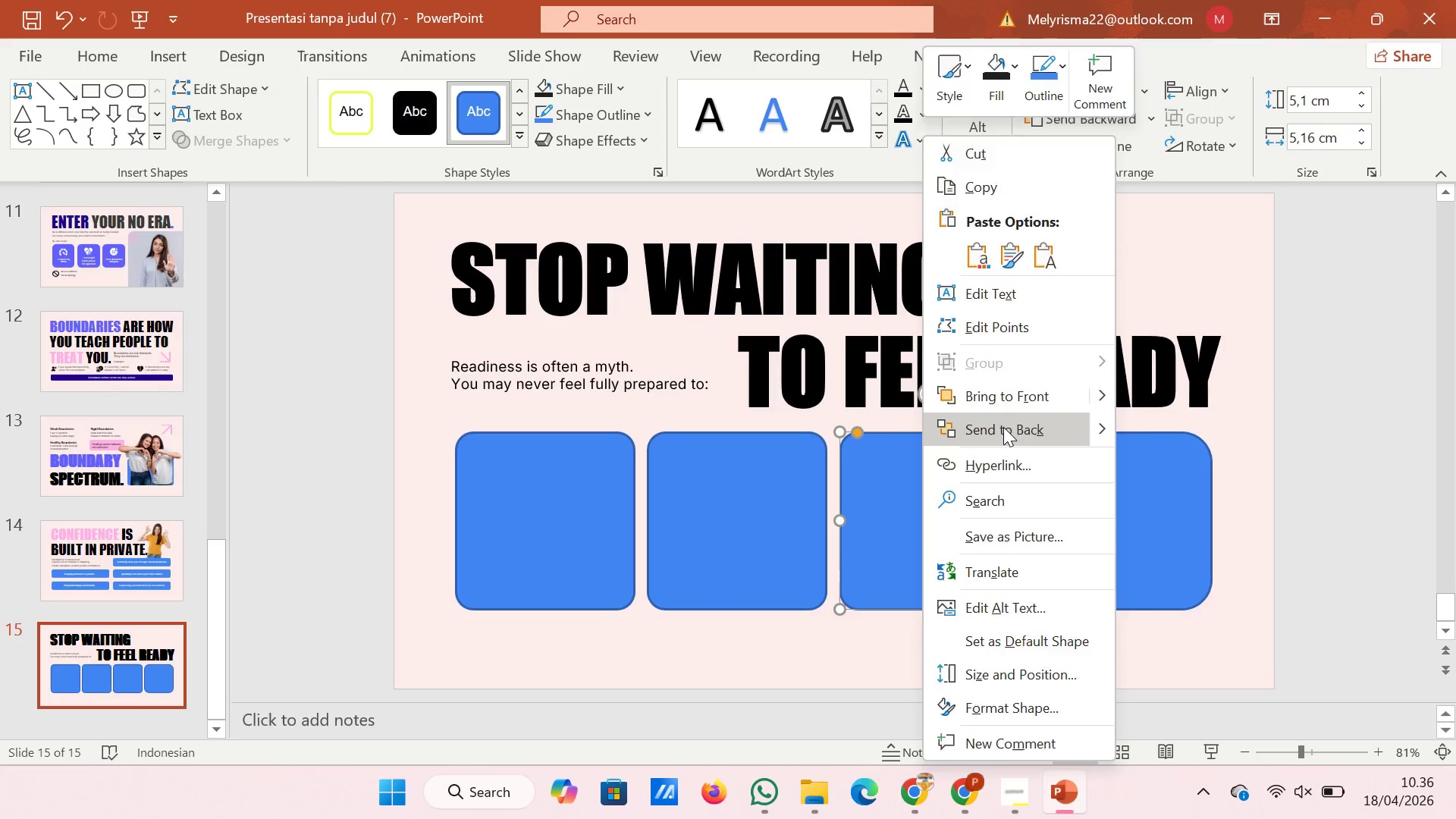 
double_click([962, 481])
 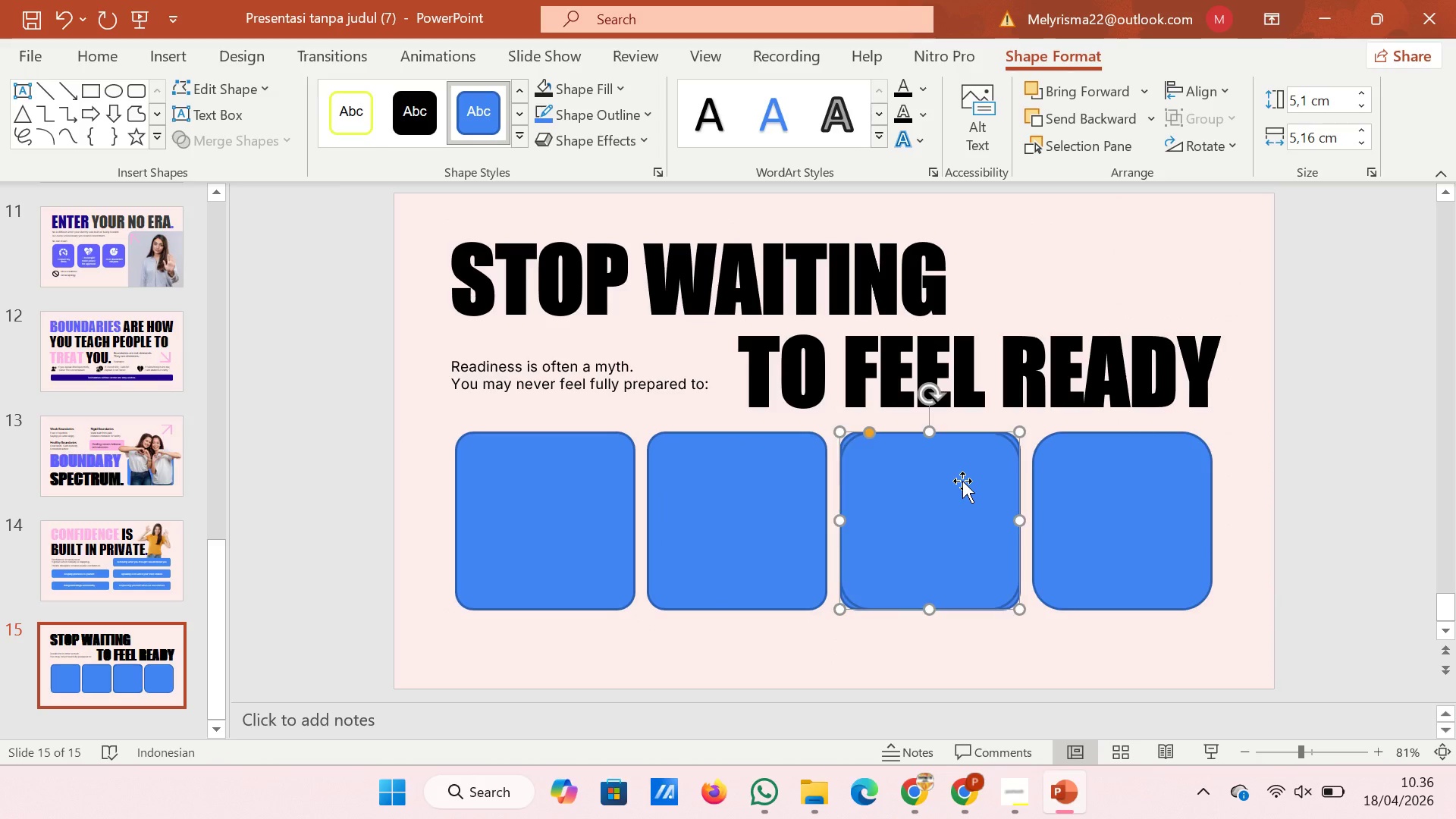 
key(Backspace)
 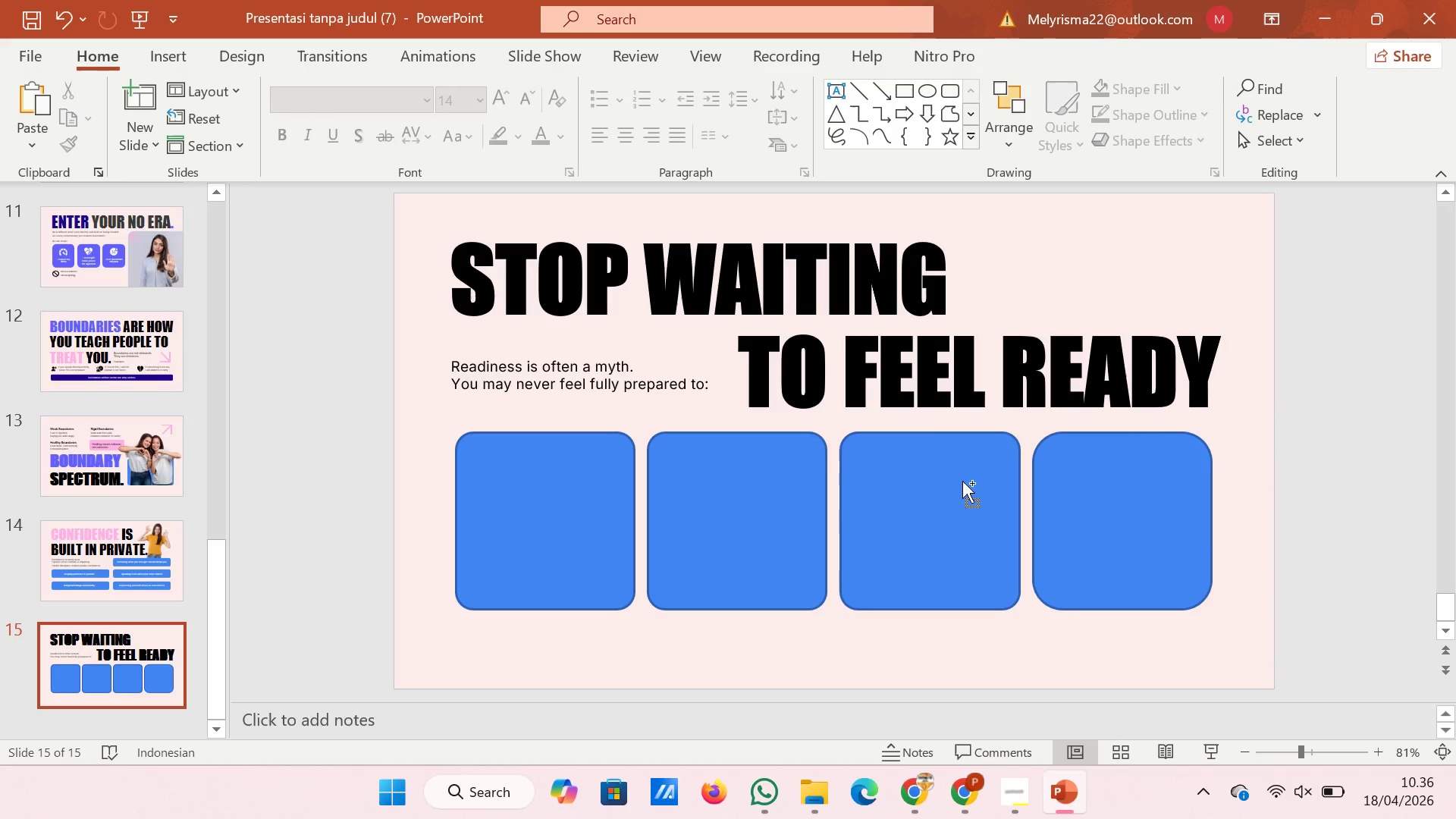 
hold_key(key=ControlLeft, duration=0.39)
 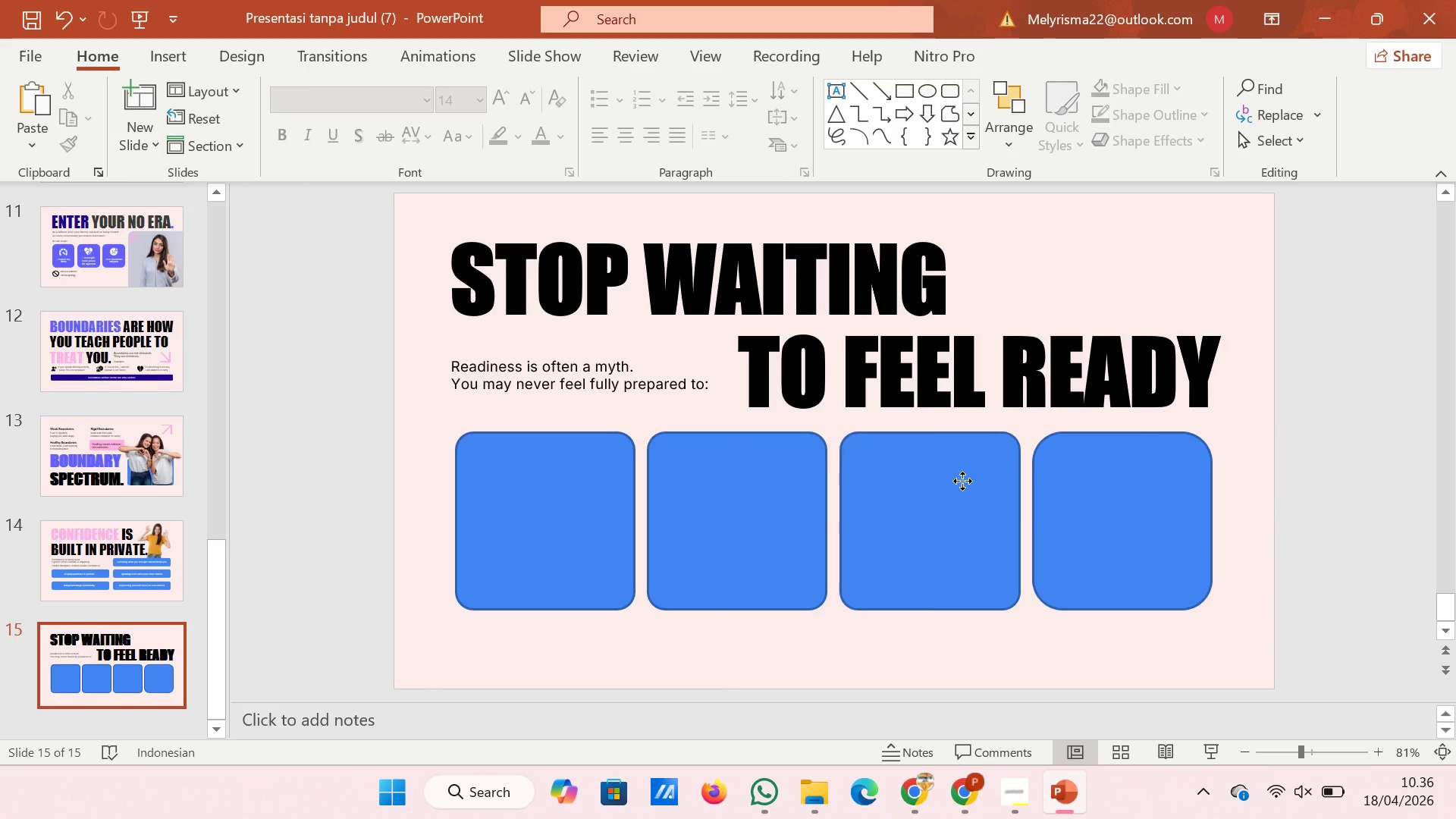 
left_click([962, 481])
 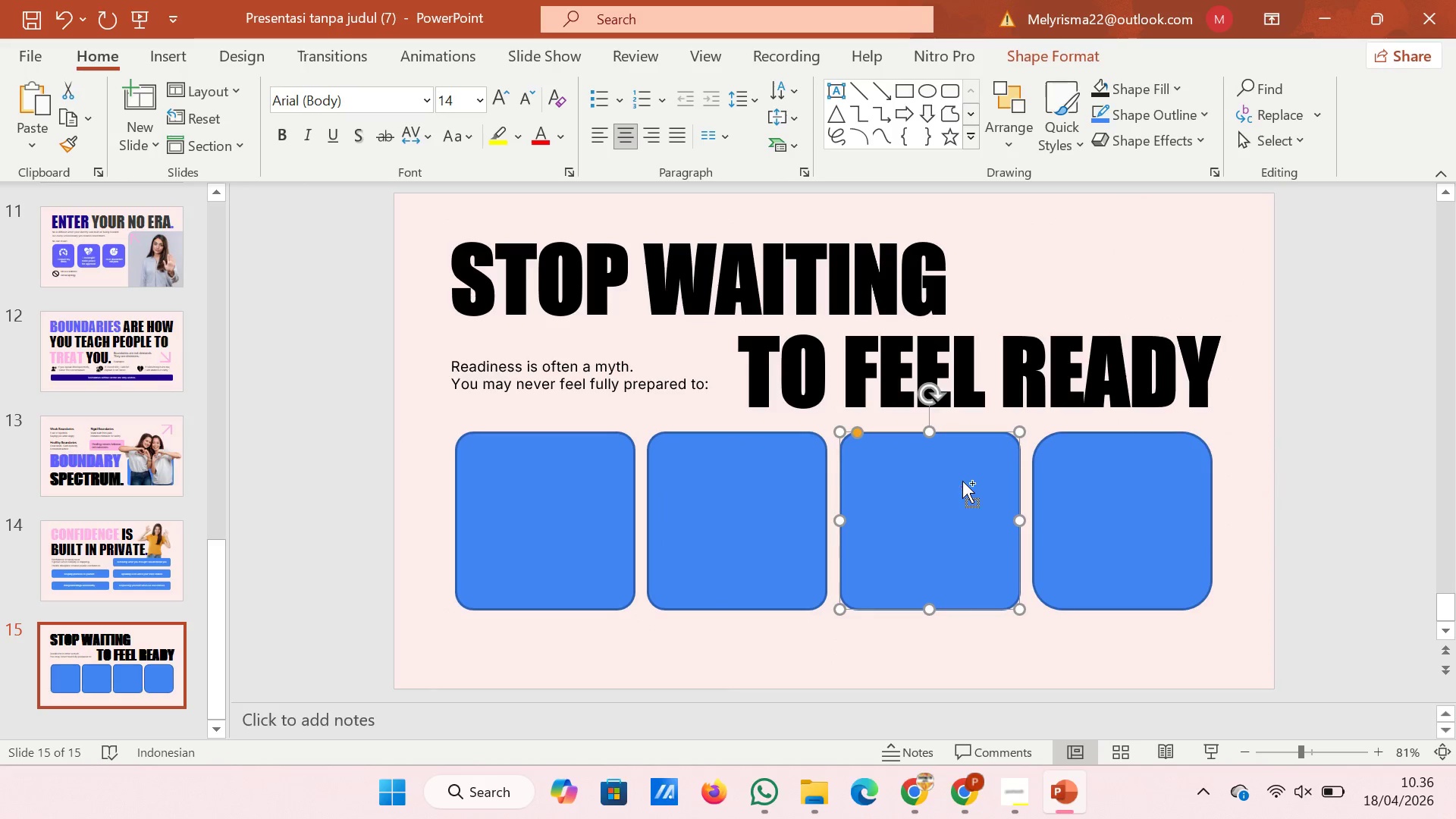 
key(Control+D)
 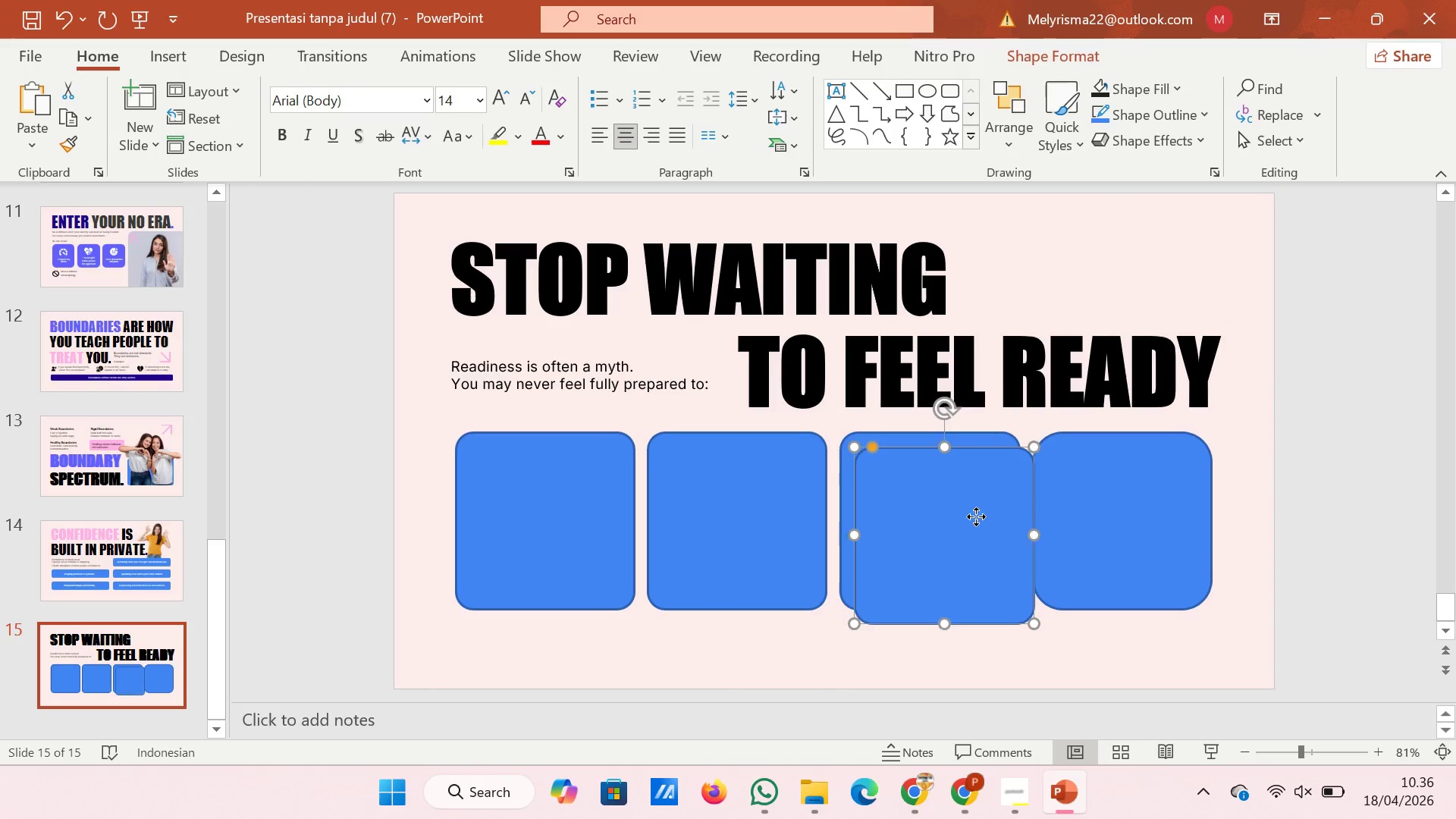 
left_click_drag(start_coordinate=[974, 516], to_coordinate=[1148, 502])
 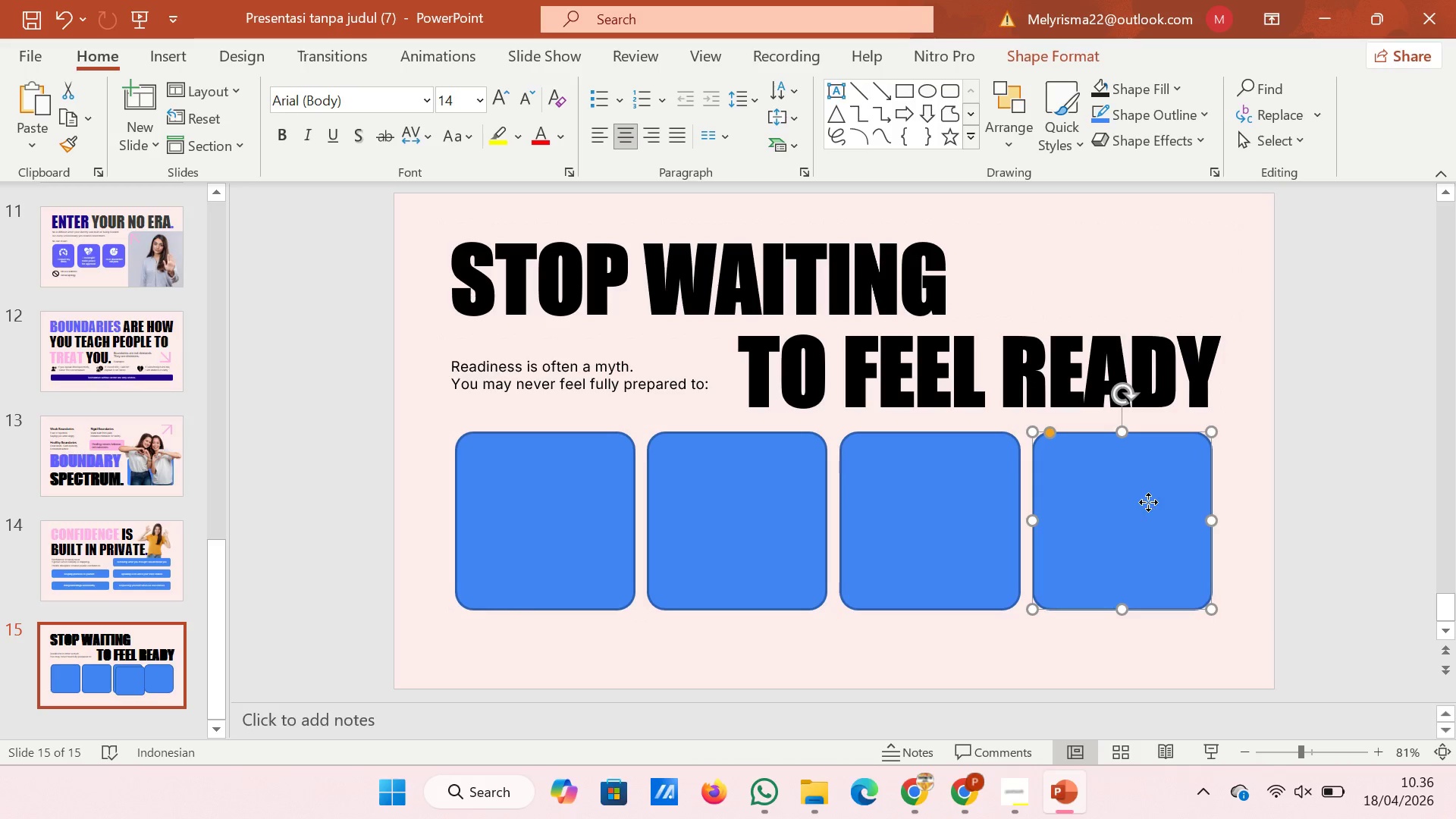 
right_click([1148, 502])
 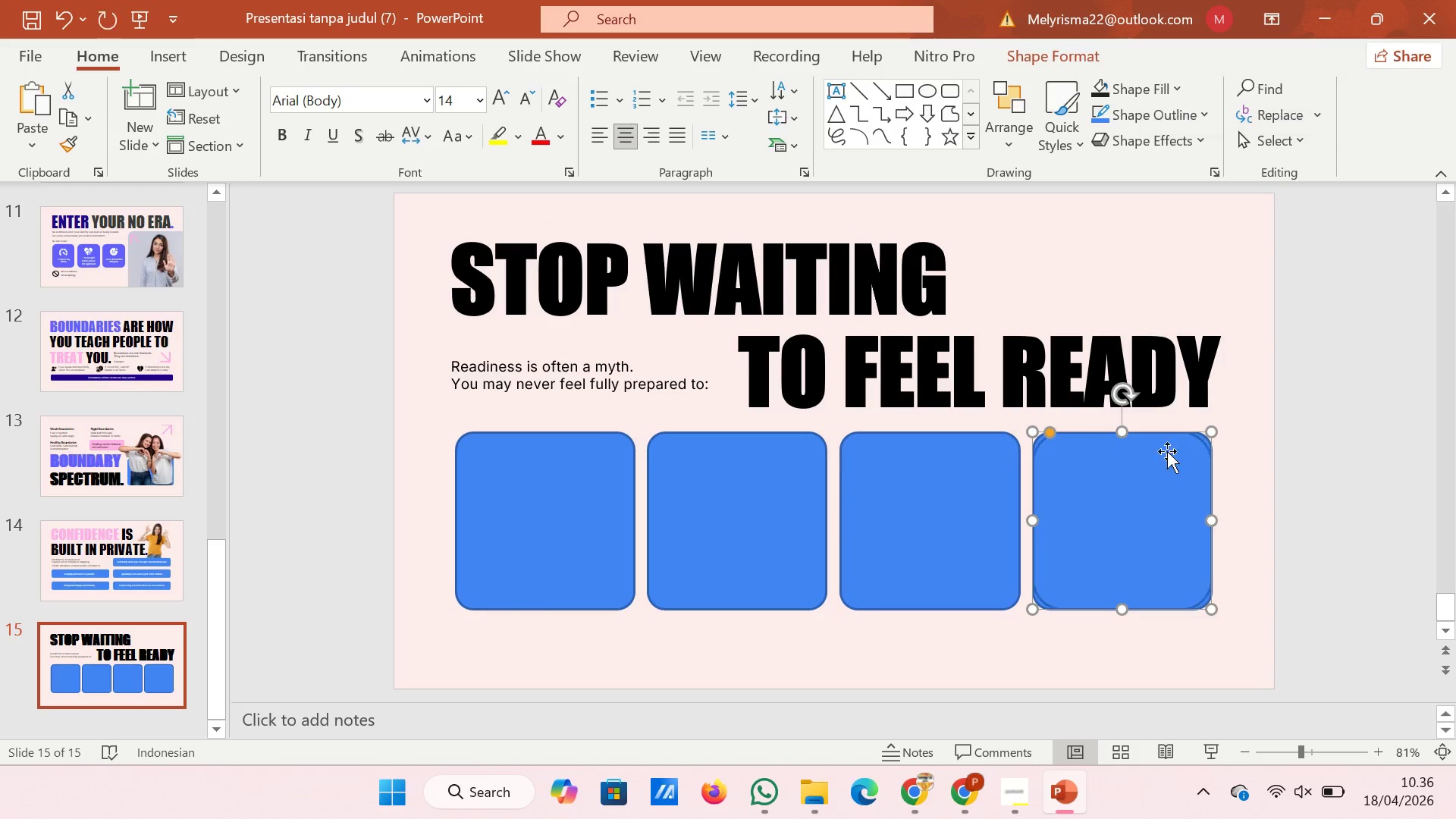 
double_click([1123, 510])
 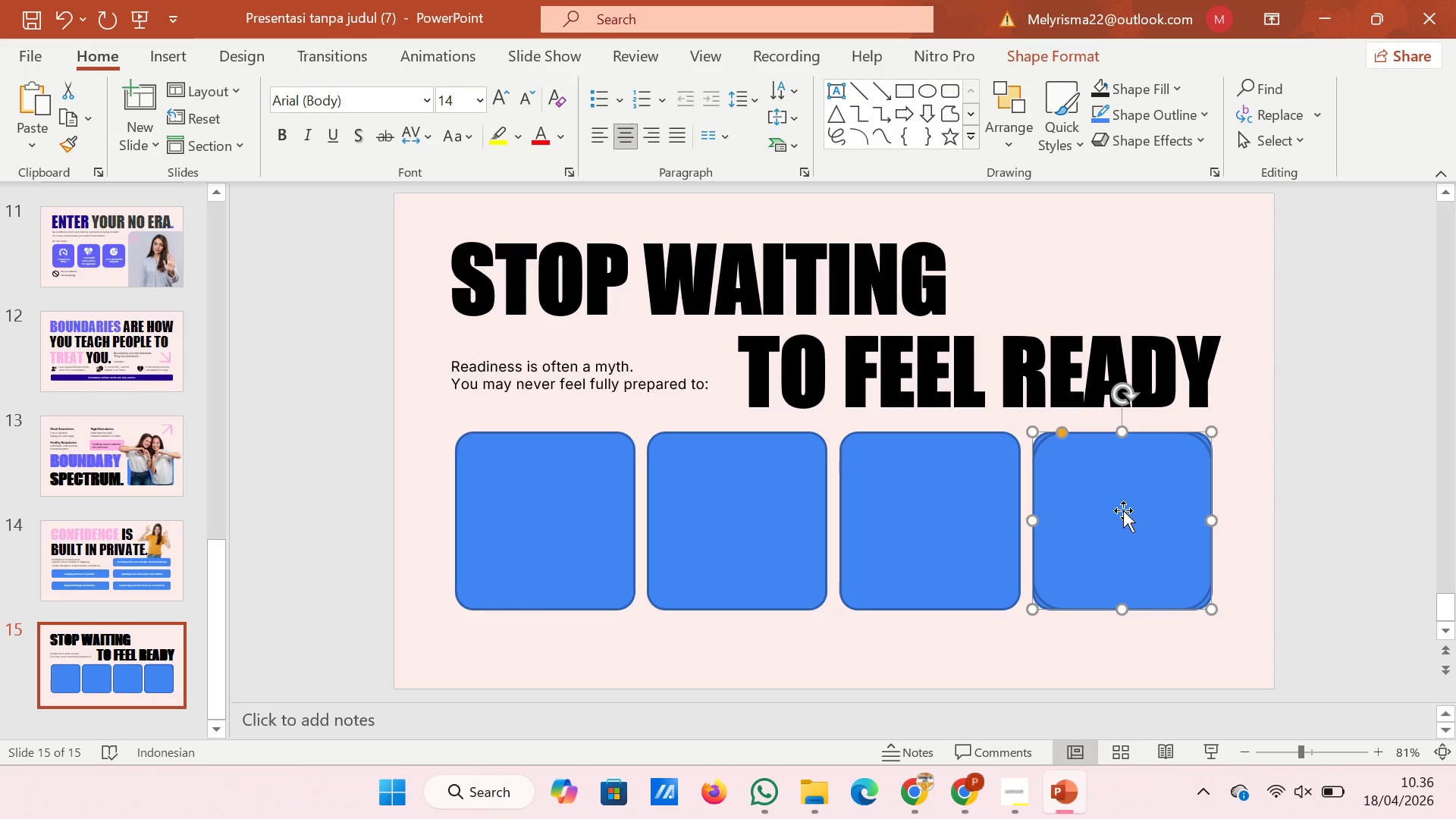 
key(Backspace)
 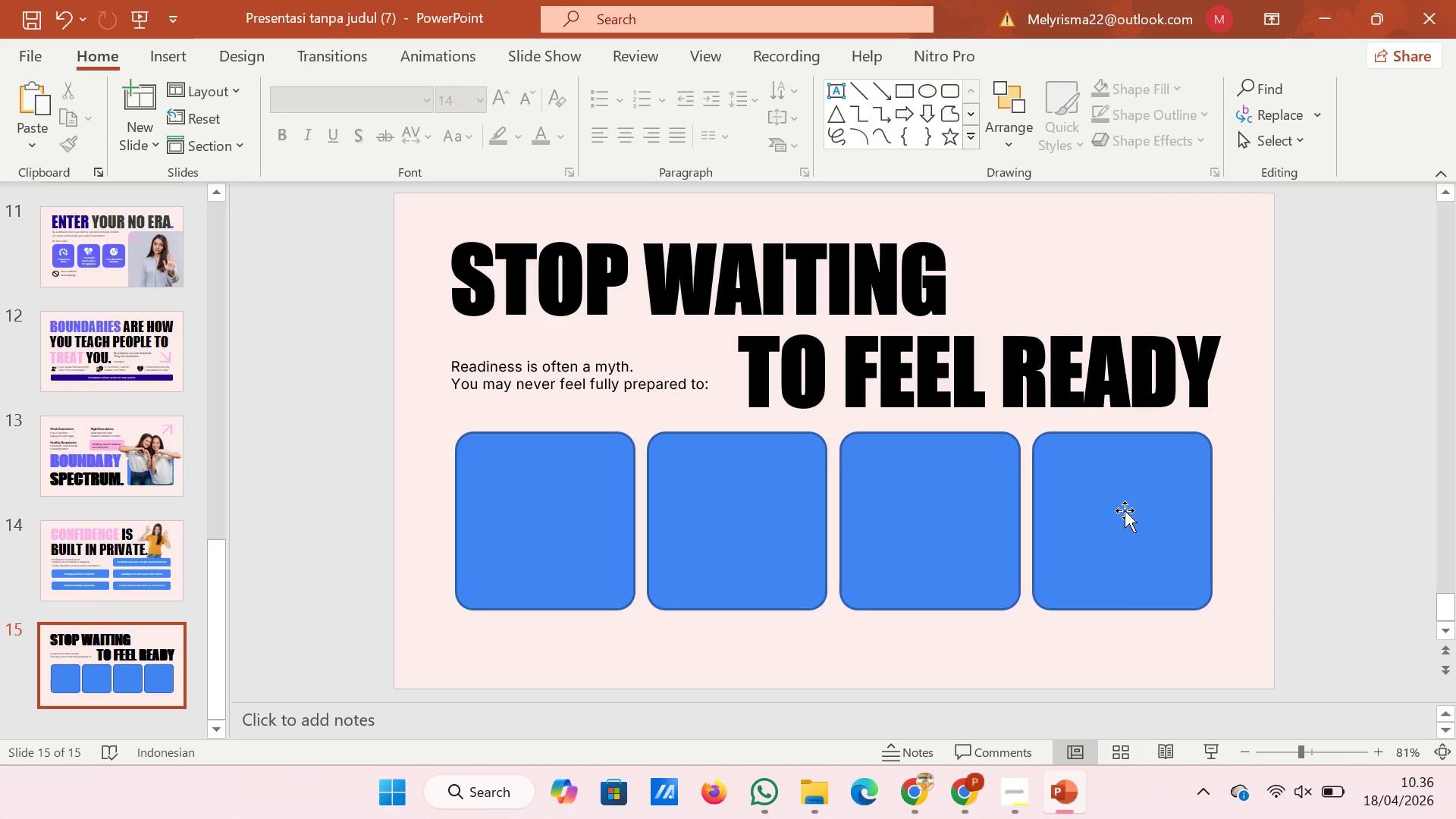 
left_click_drag(start_coordinate=[1271, 660], to_coordinate=[883, 596])
 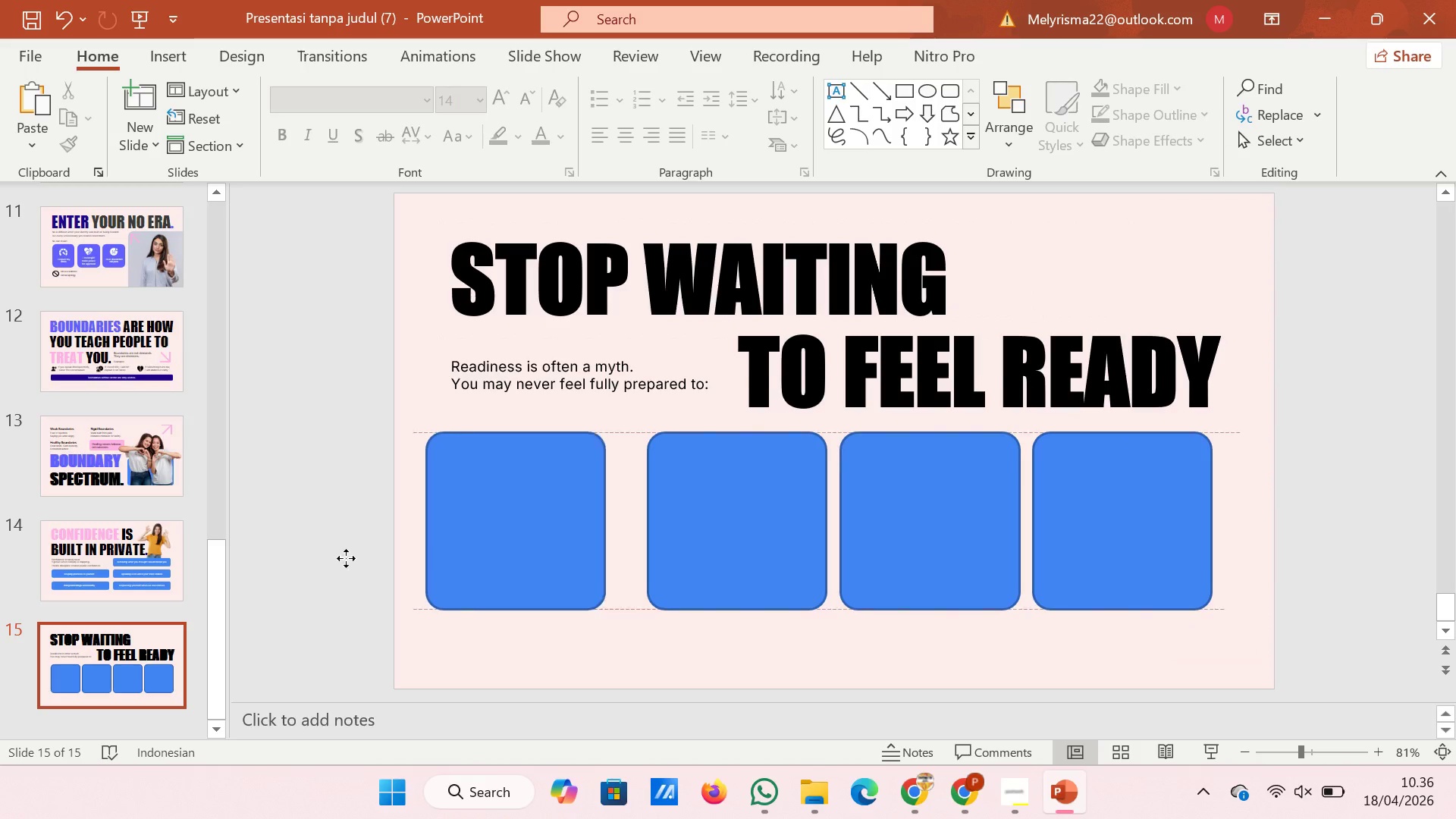 
left_click_drag(start_coordinate=[605, 588], to_coordinate=[309, 500])
 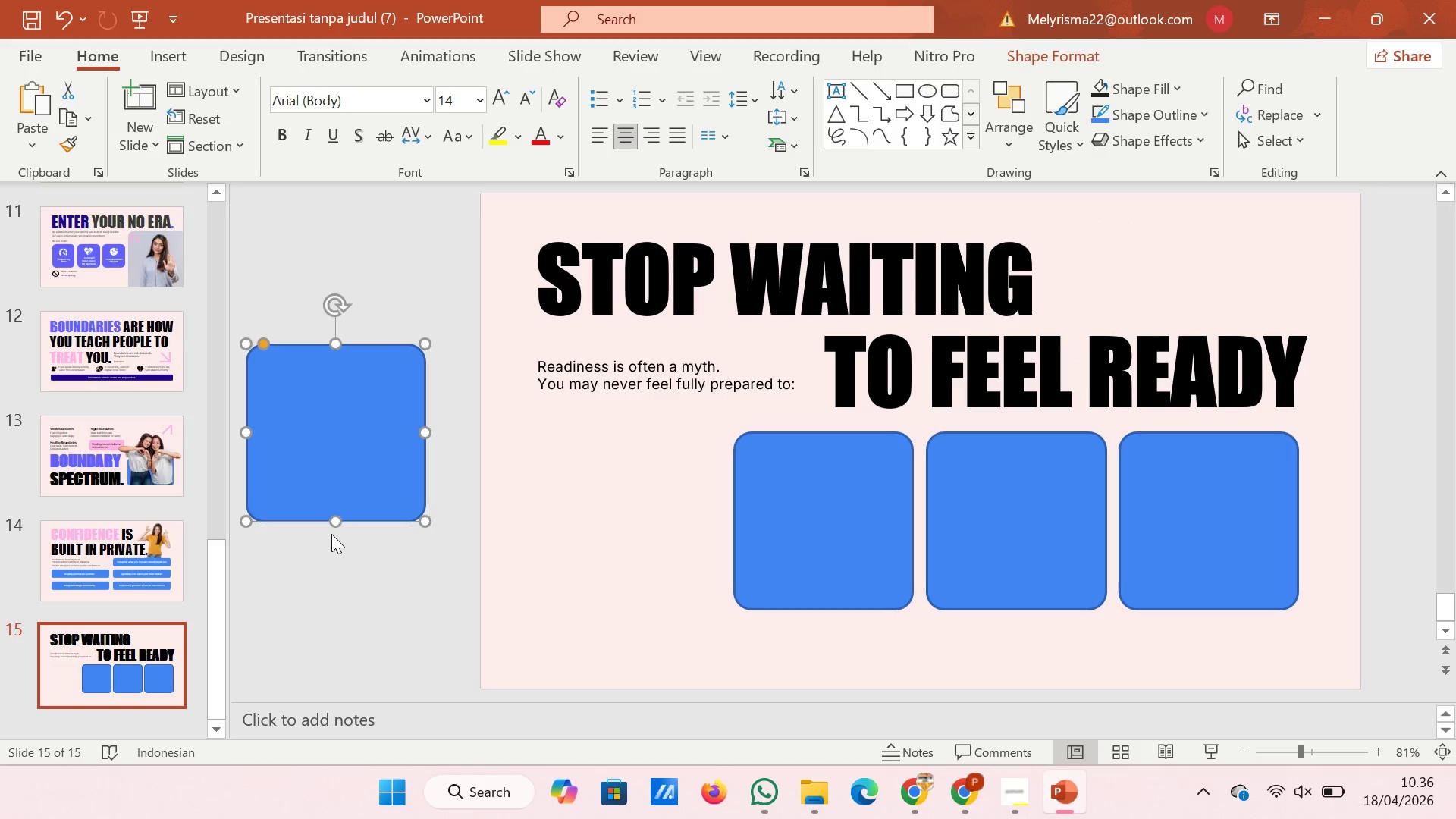 
key(Control+Z)
 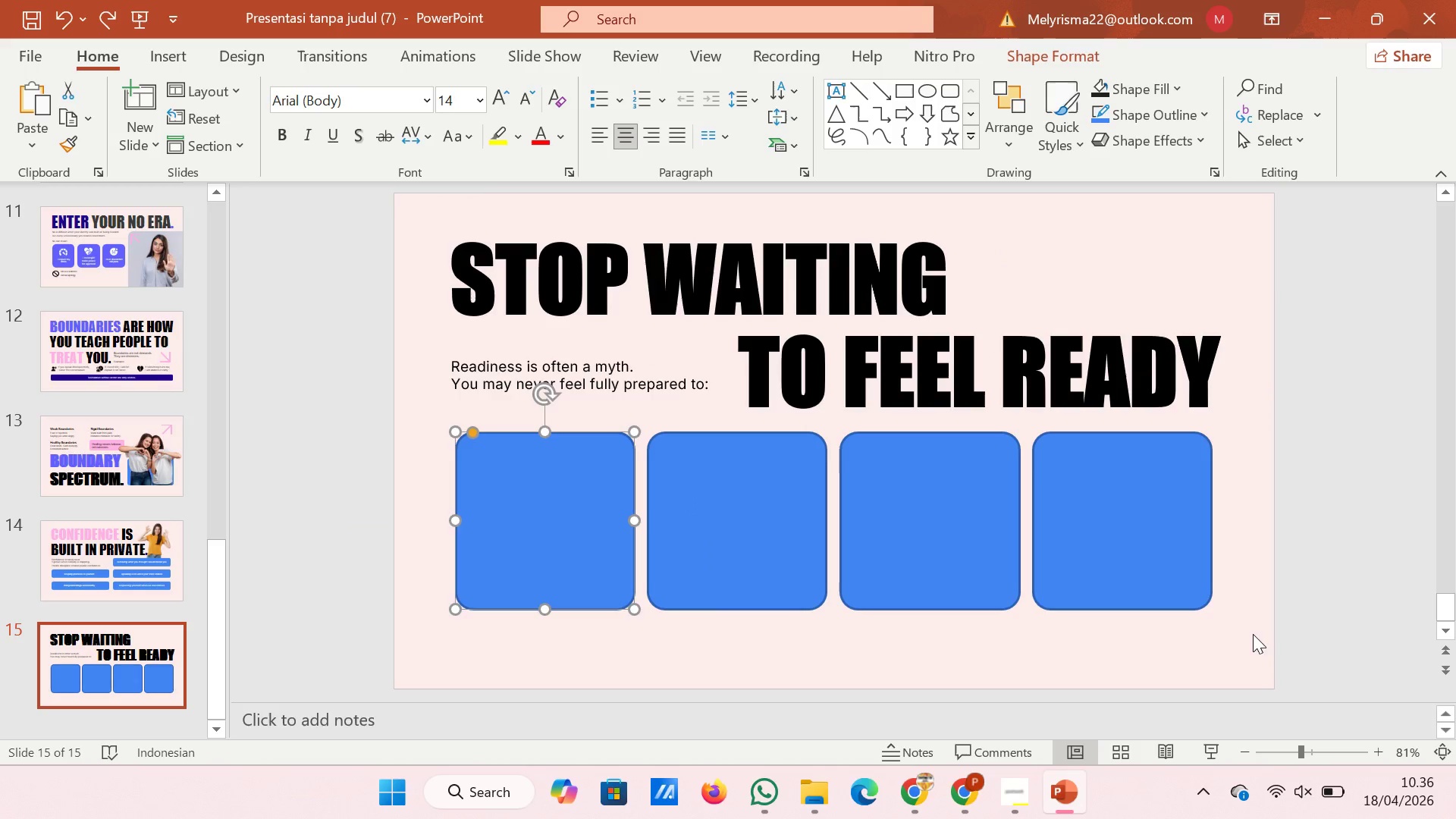 
left_click([1257, 640])
 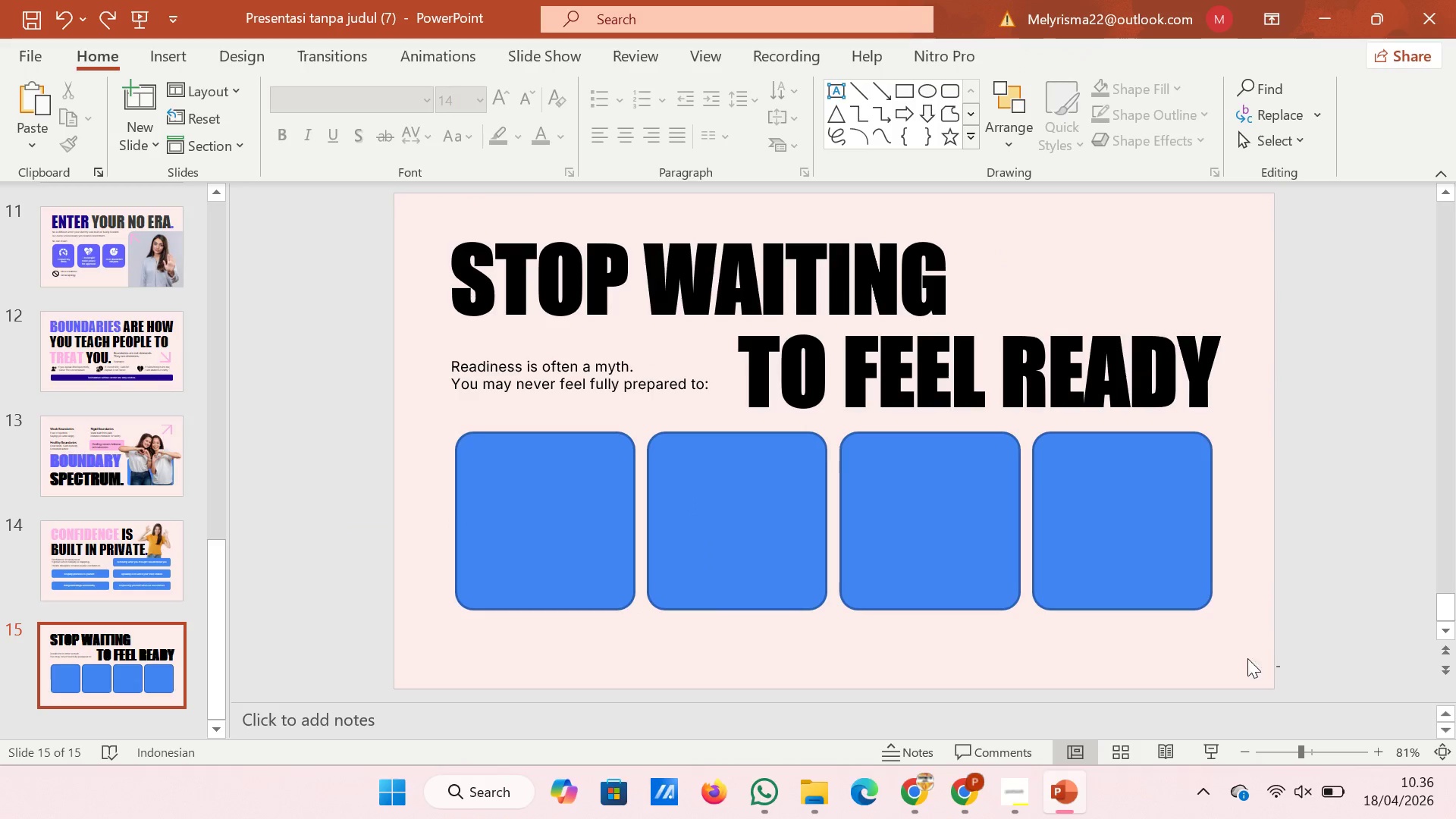 
left_click_drag(start_coordinate=[1280, 667], to_coordinate=[425, 427])
 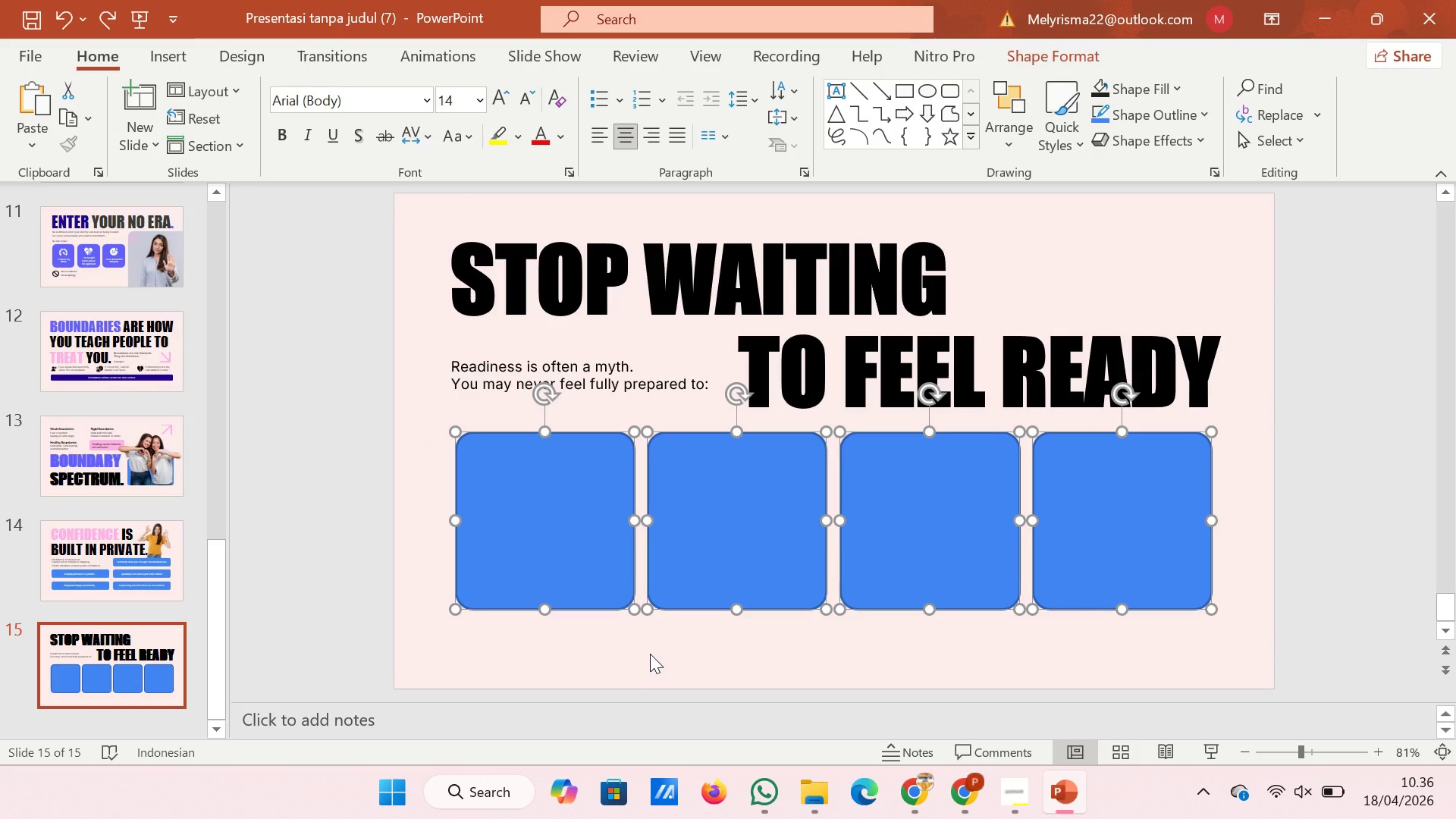 
left_click([650, 654])
 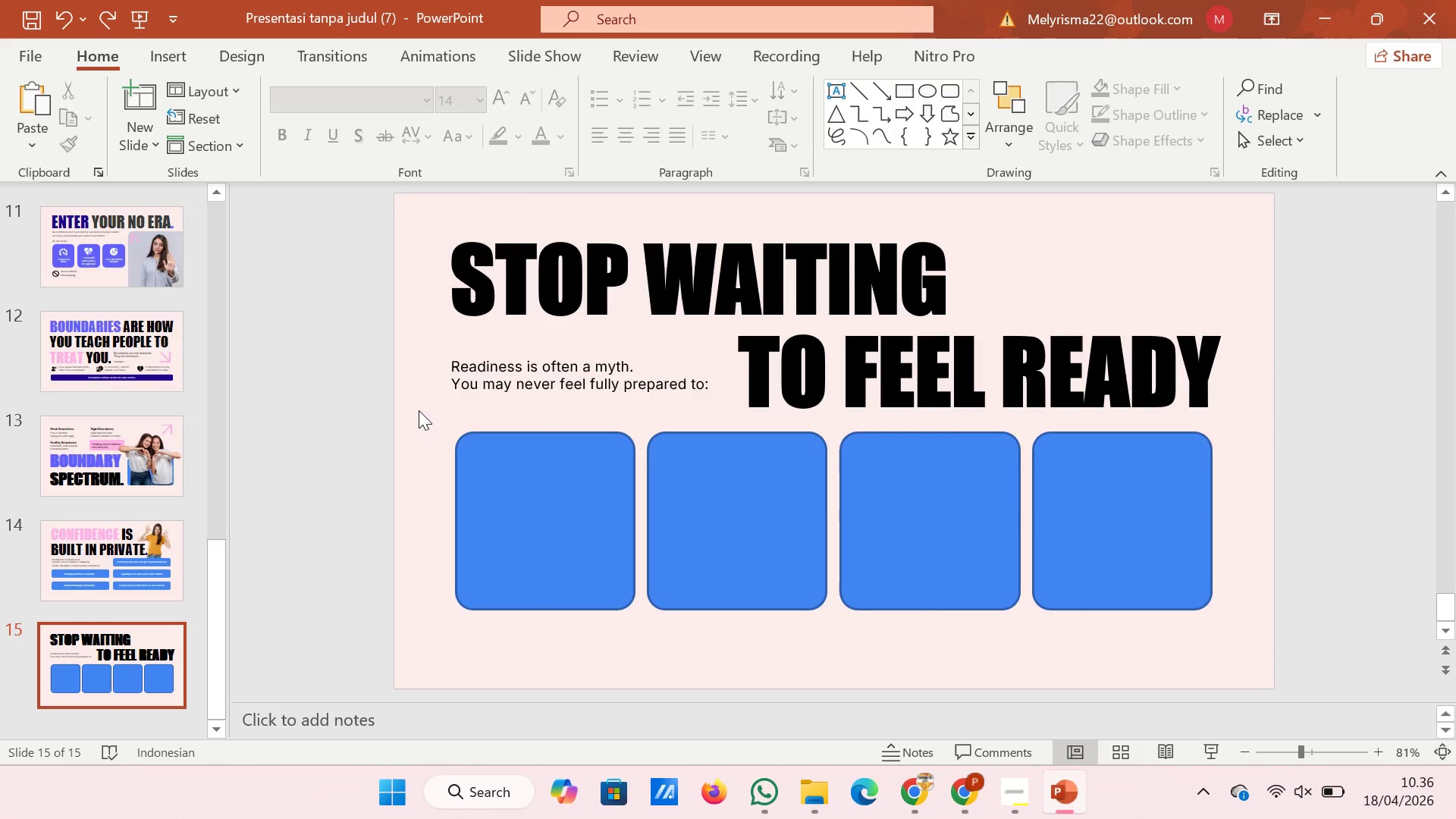 
left_click_drag(start_coordinate=[419, 411], to_coordinate=[1253, 645])
 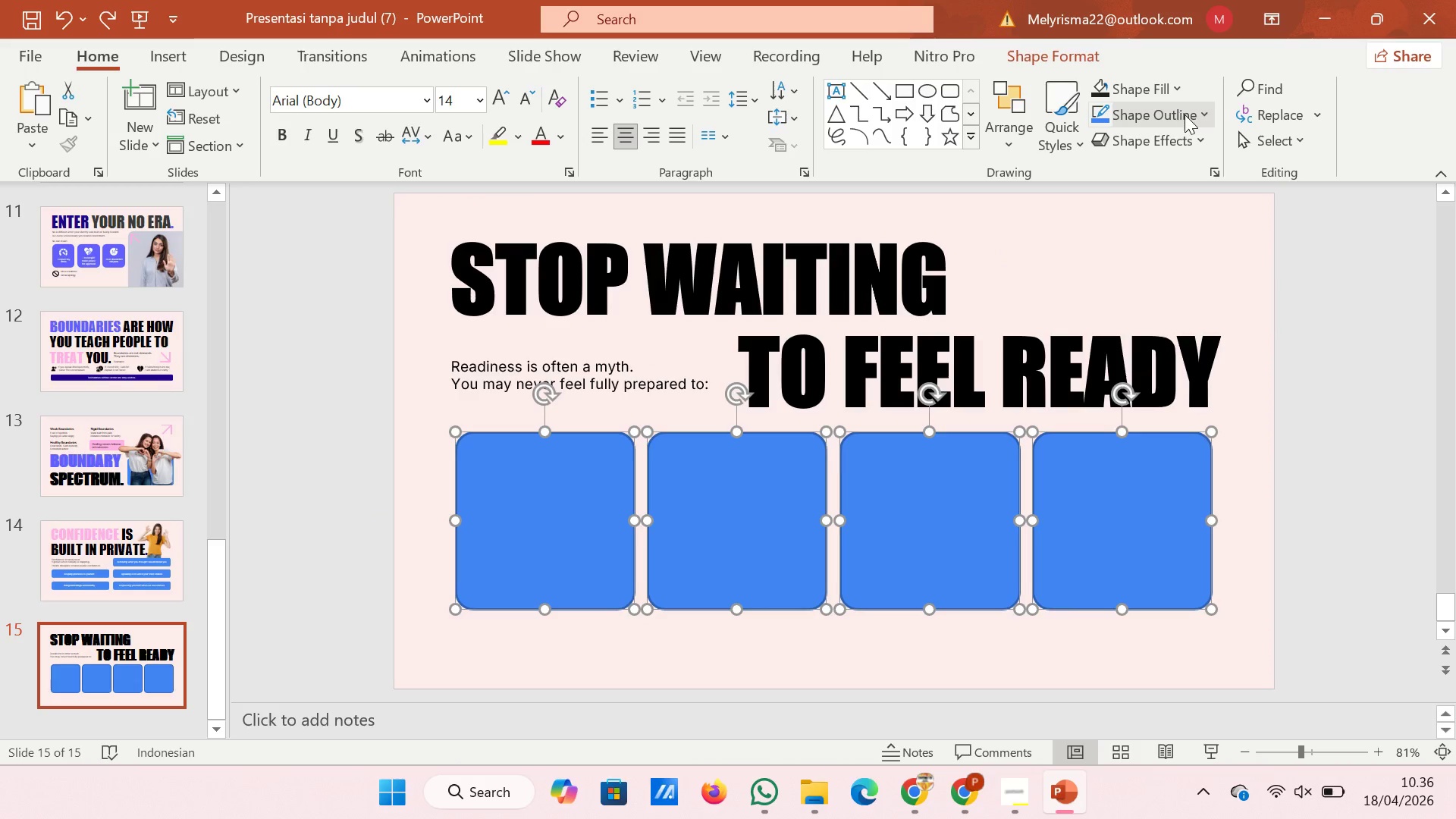 
left_click([1194, 116])
 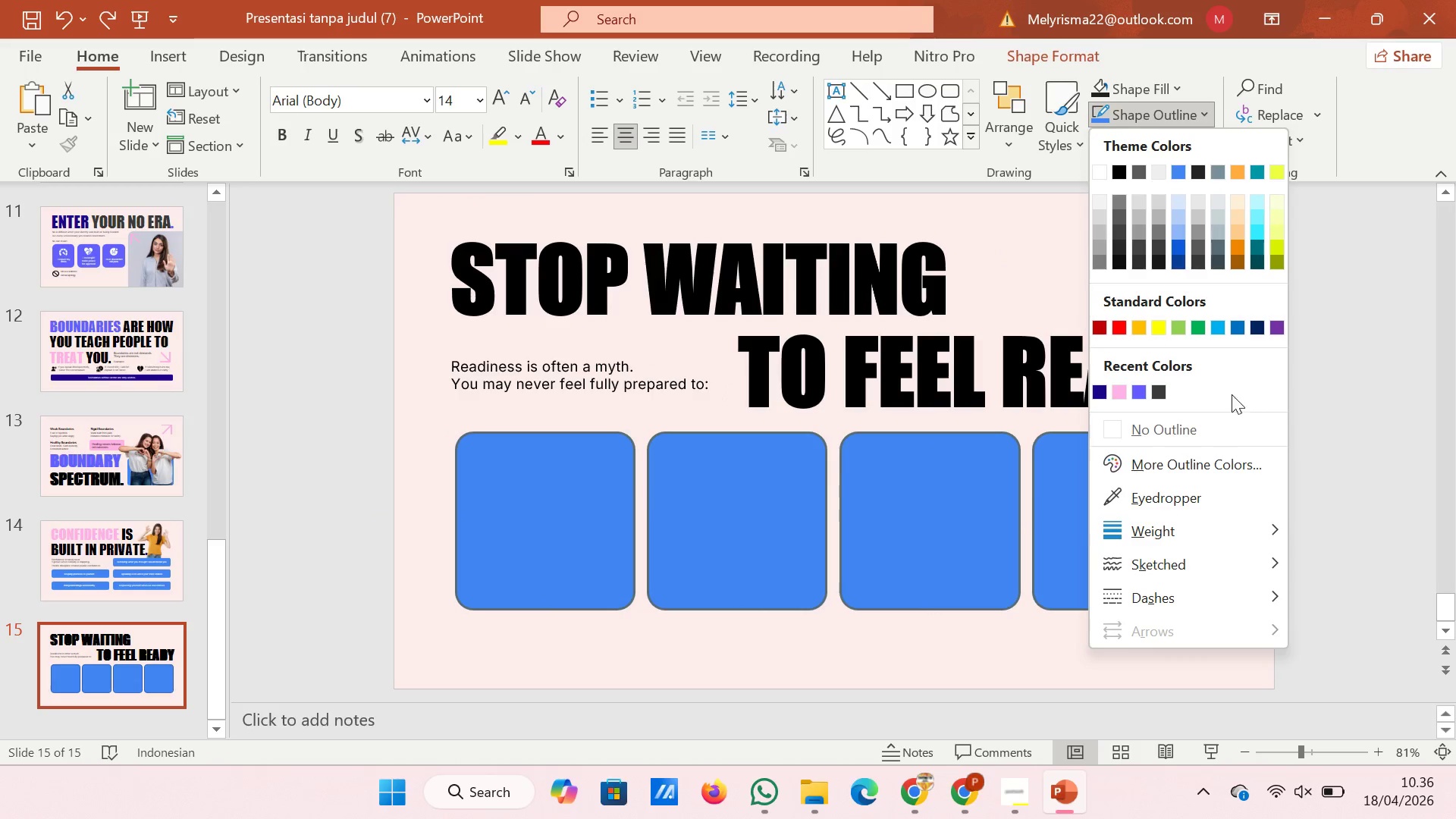 
left_click([1217, 419])
 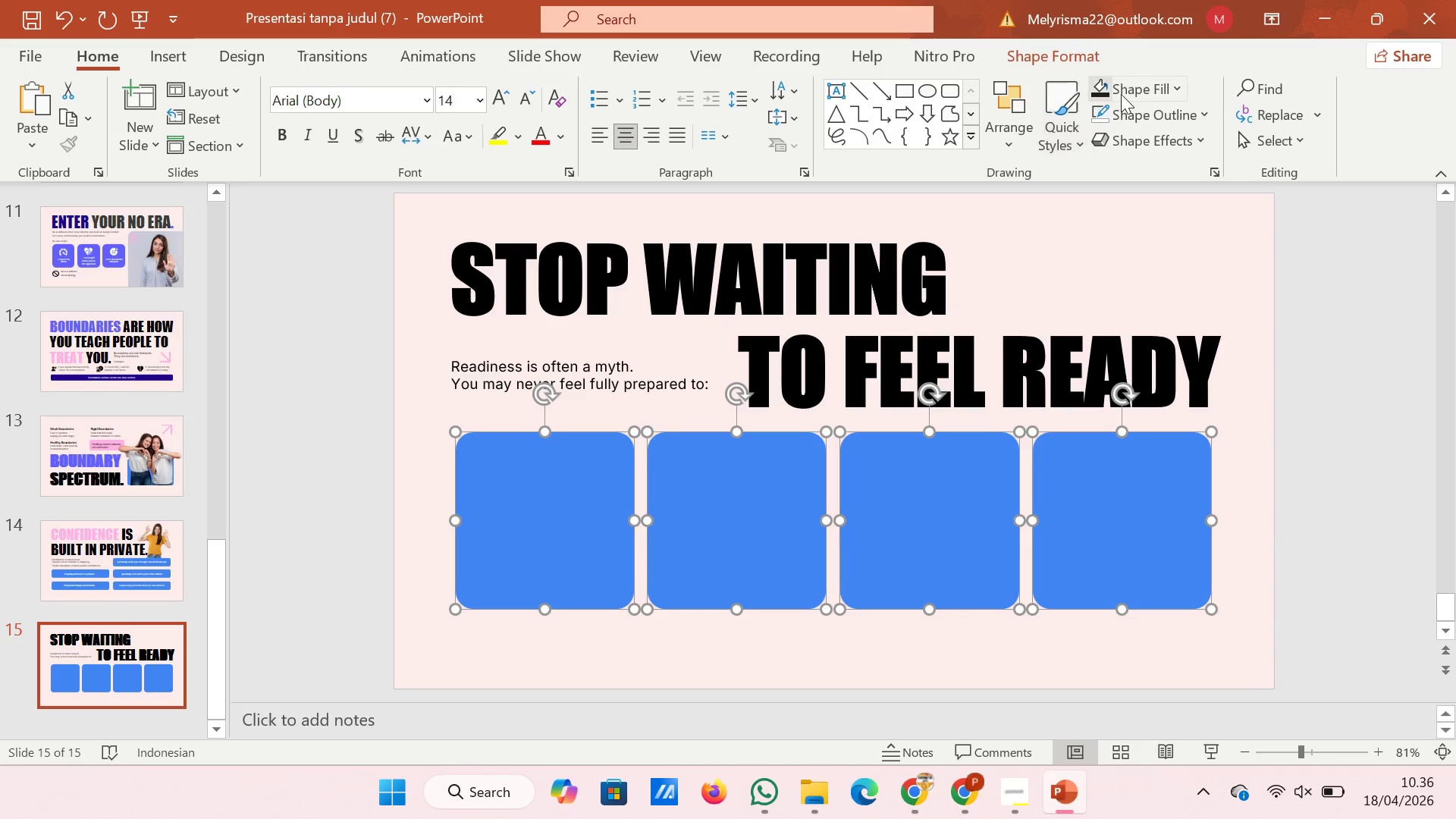 
left_click([1125, 95])
 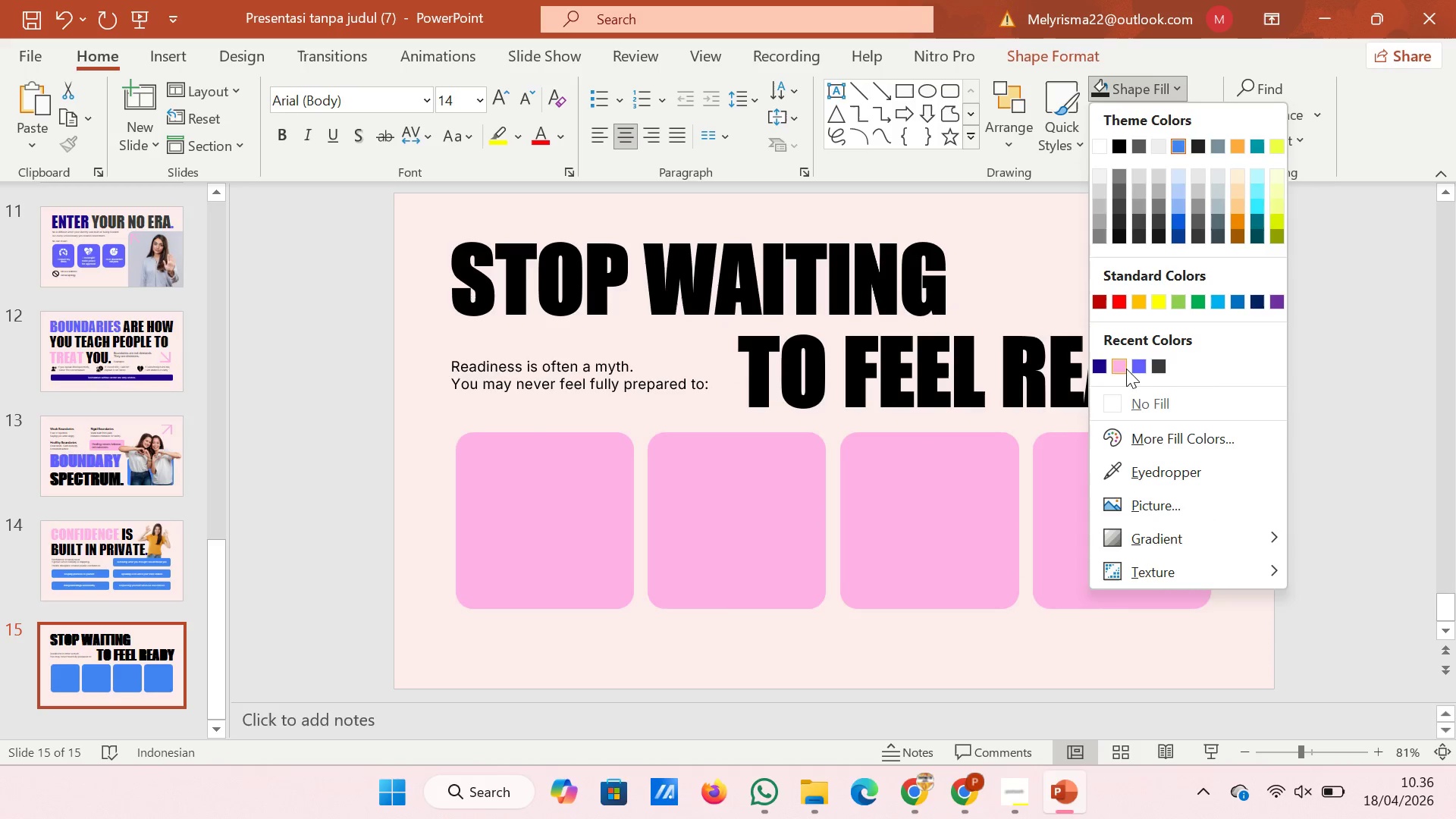 
left_click([1122, 369])
 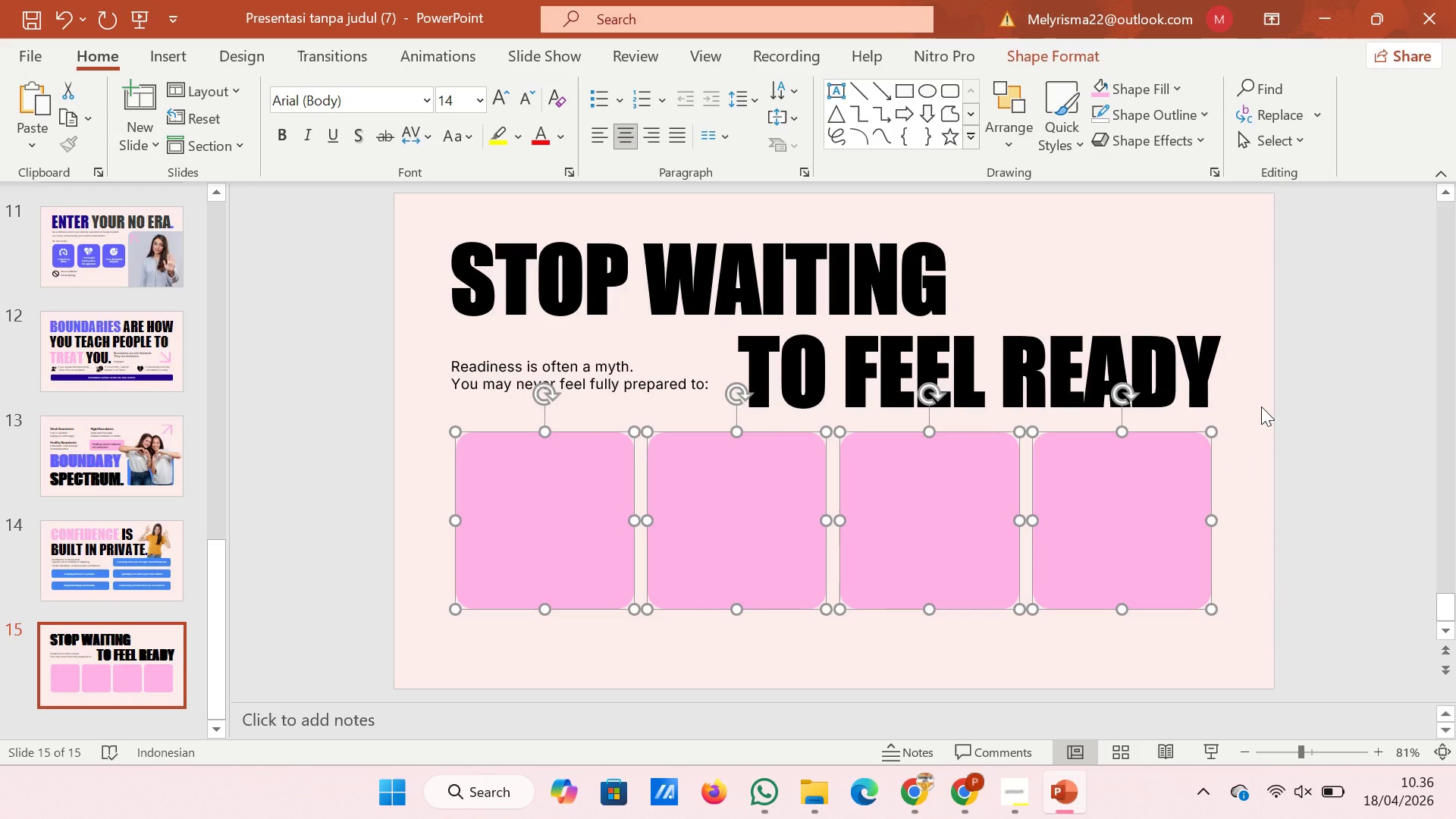 
left_click([1261, 406])
 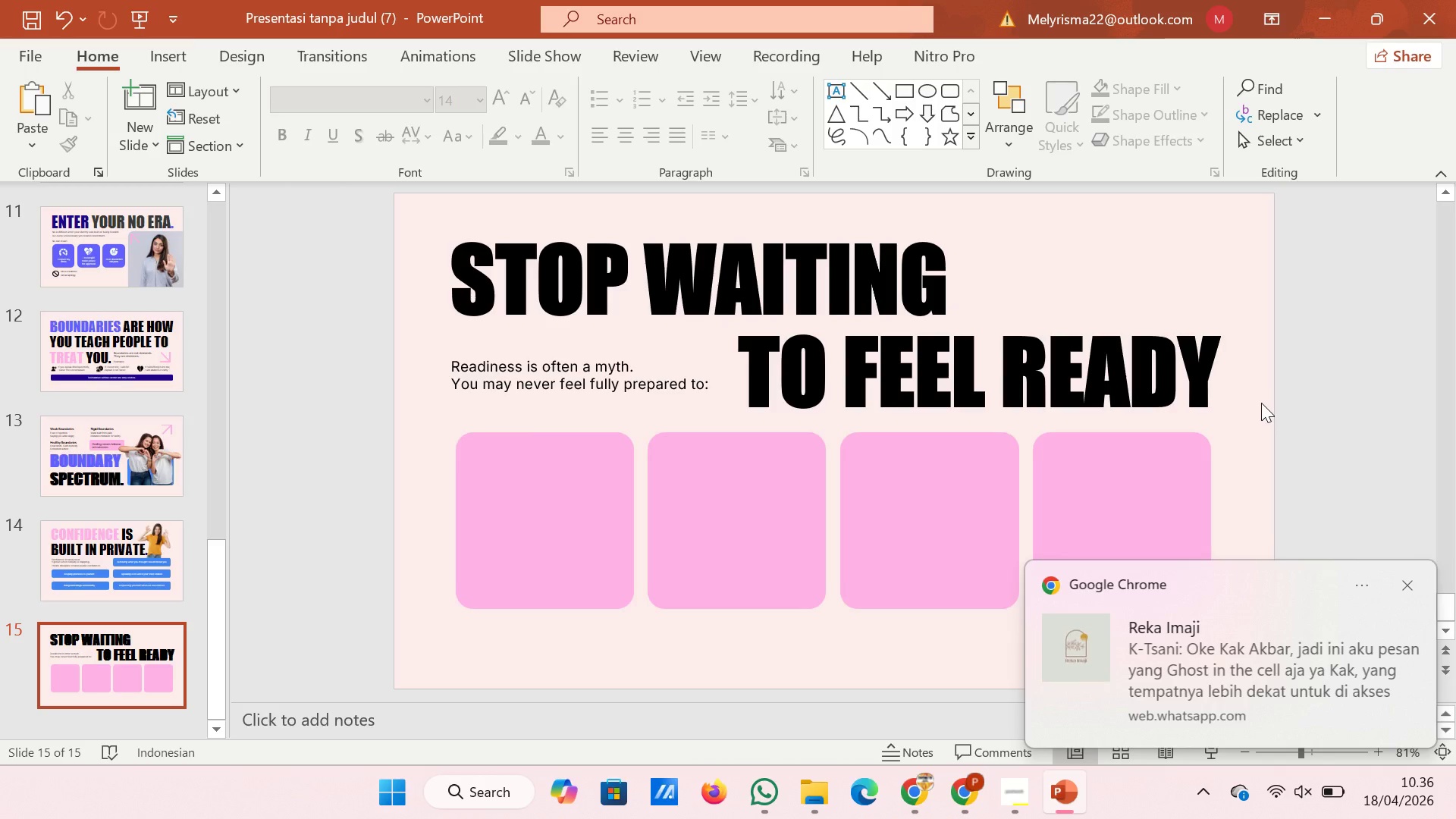 
wait(8.97)
 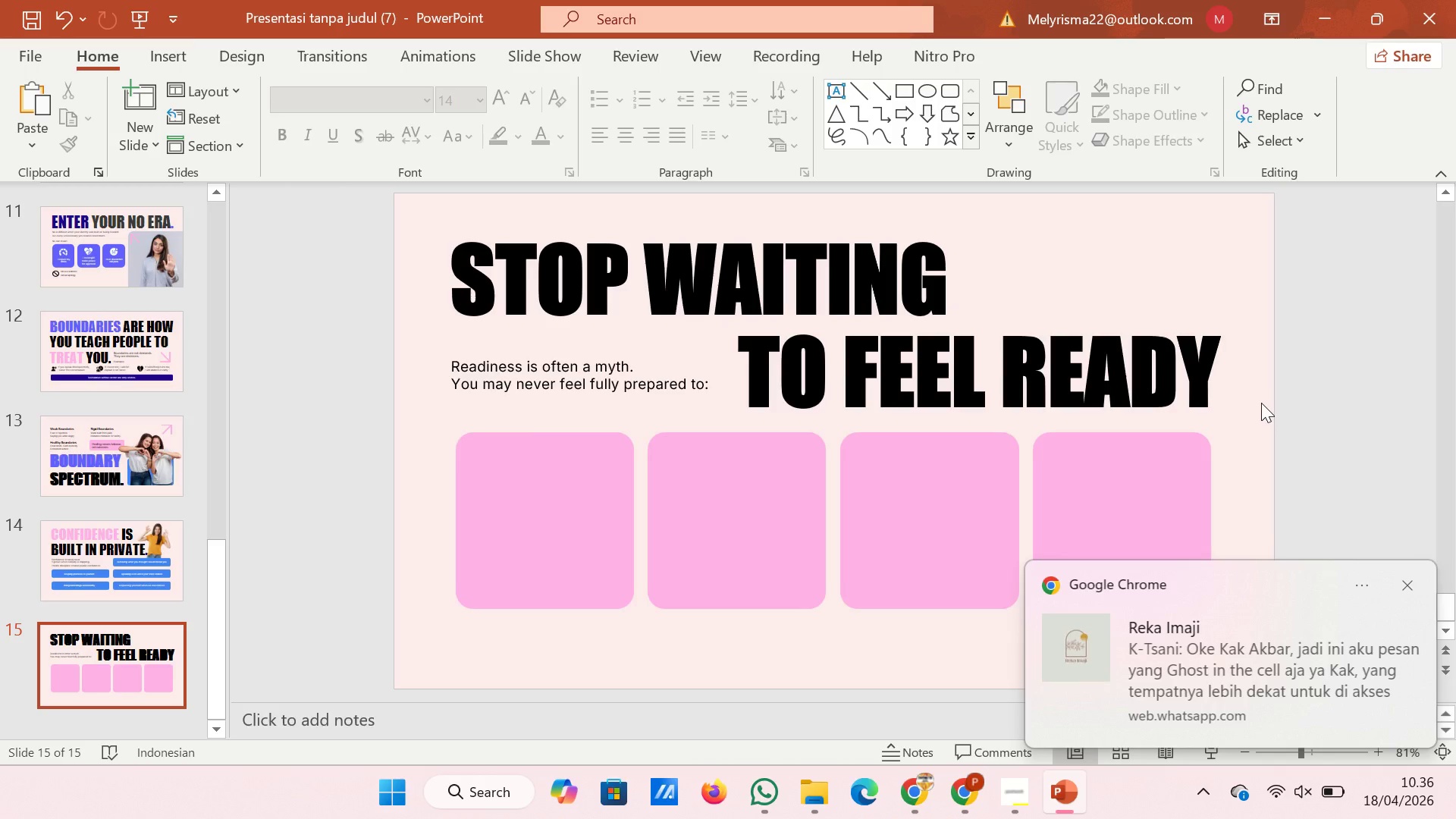 
left_click([617, 394])
 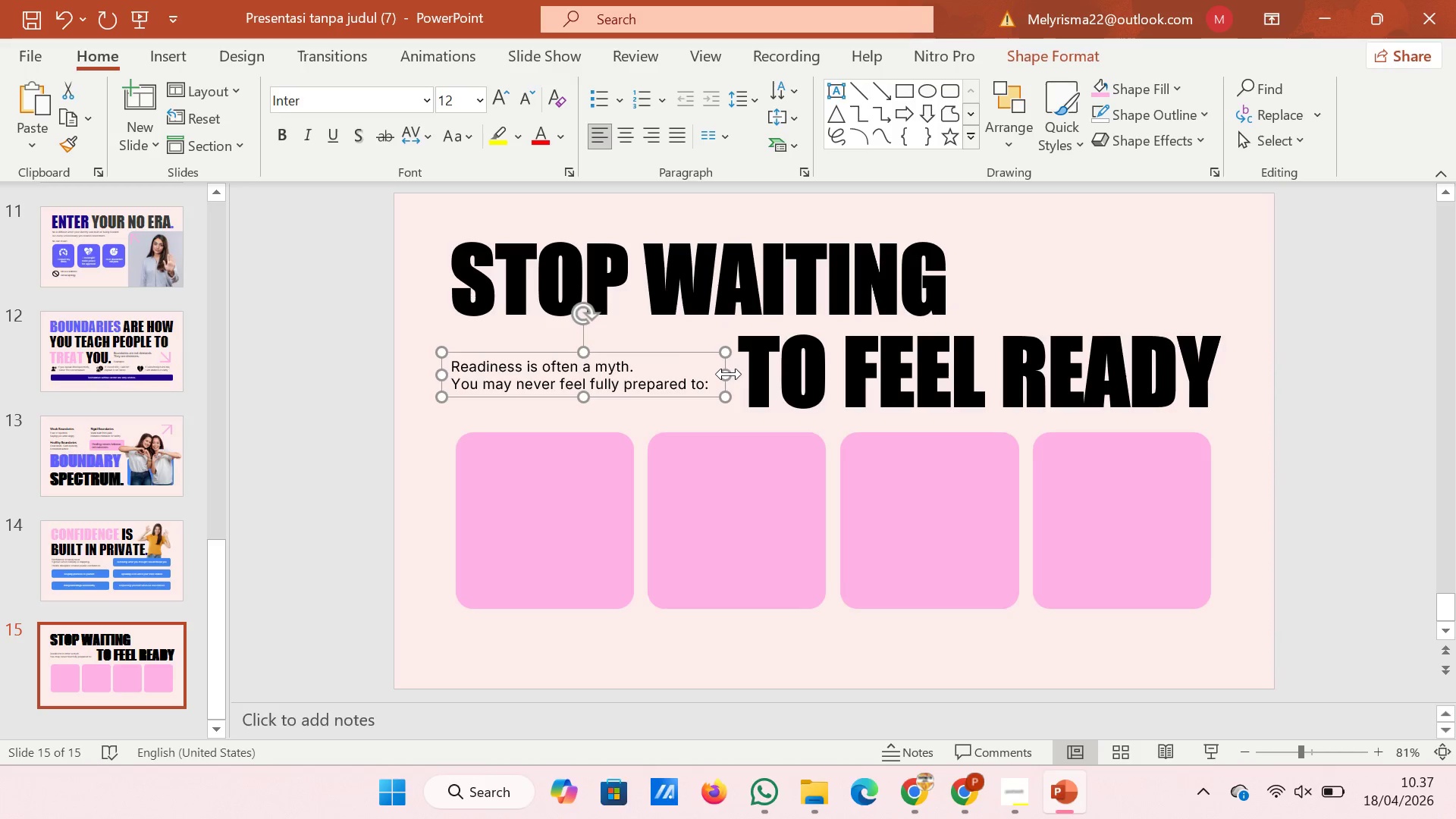 
left_click_drag(start_coordinate=[729, 374], to_coordinate=[658, 374])
 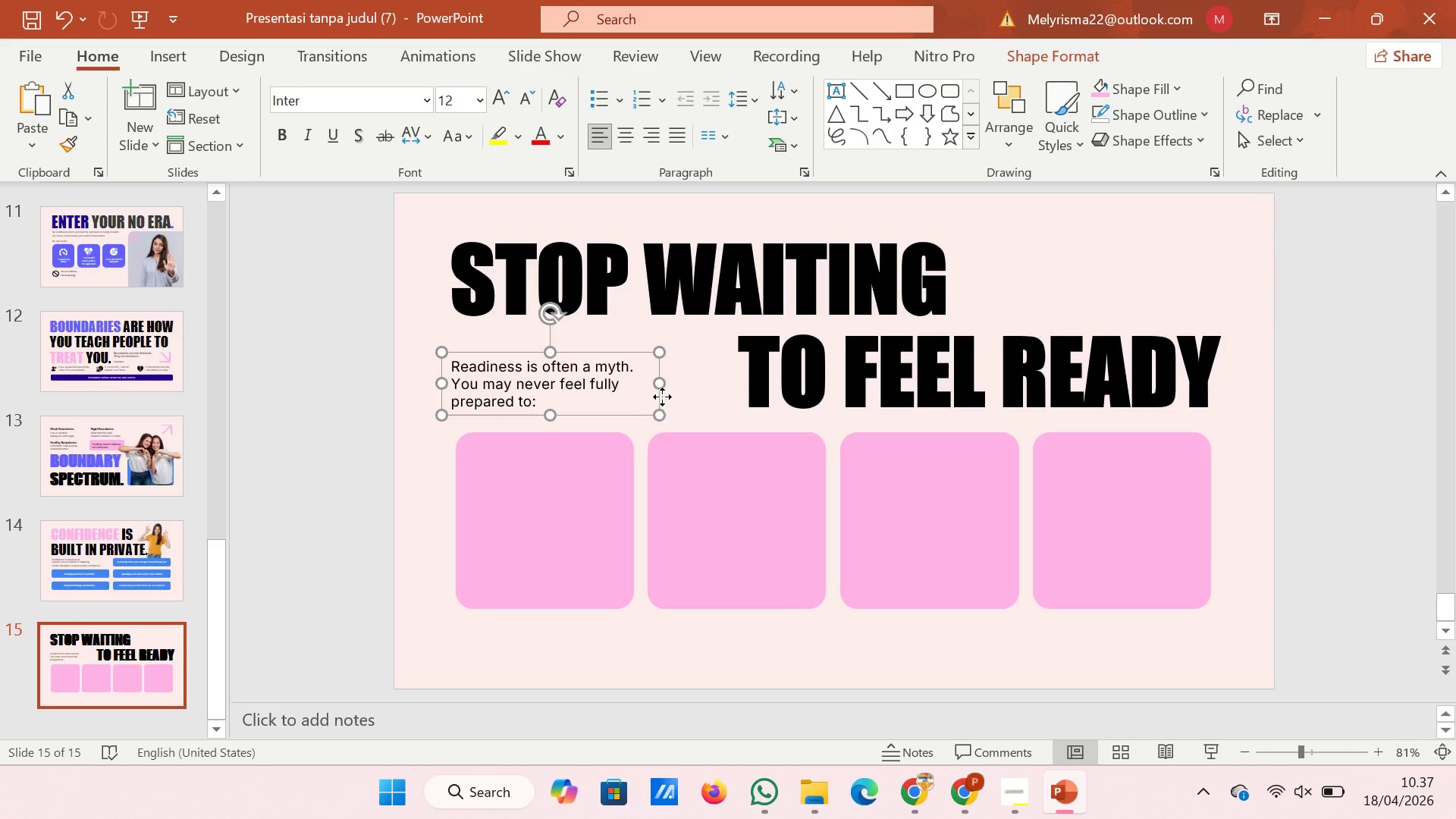 
left_click_drag(start_coordinate=[658, 397], to_coordinate=[666, 385])
 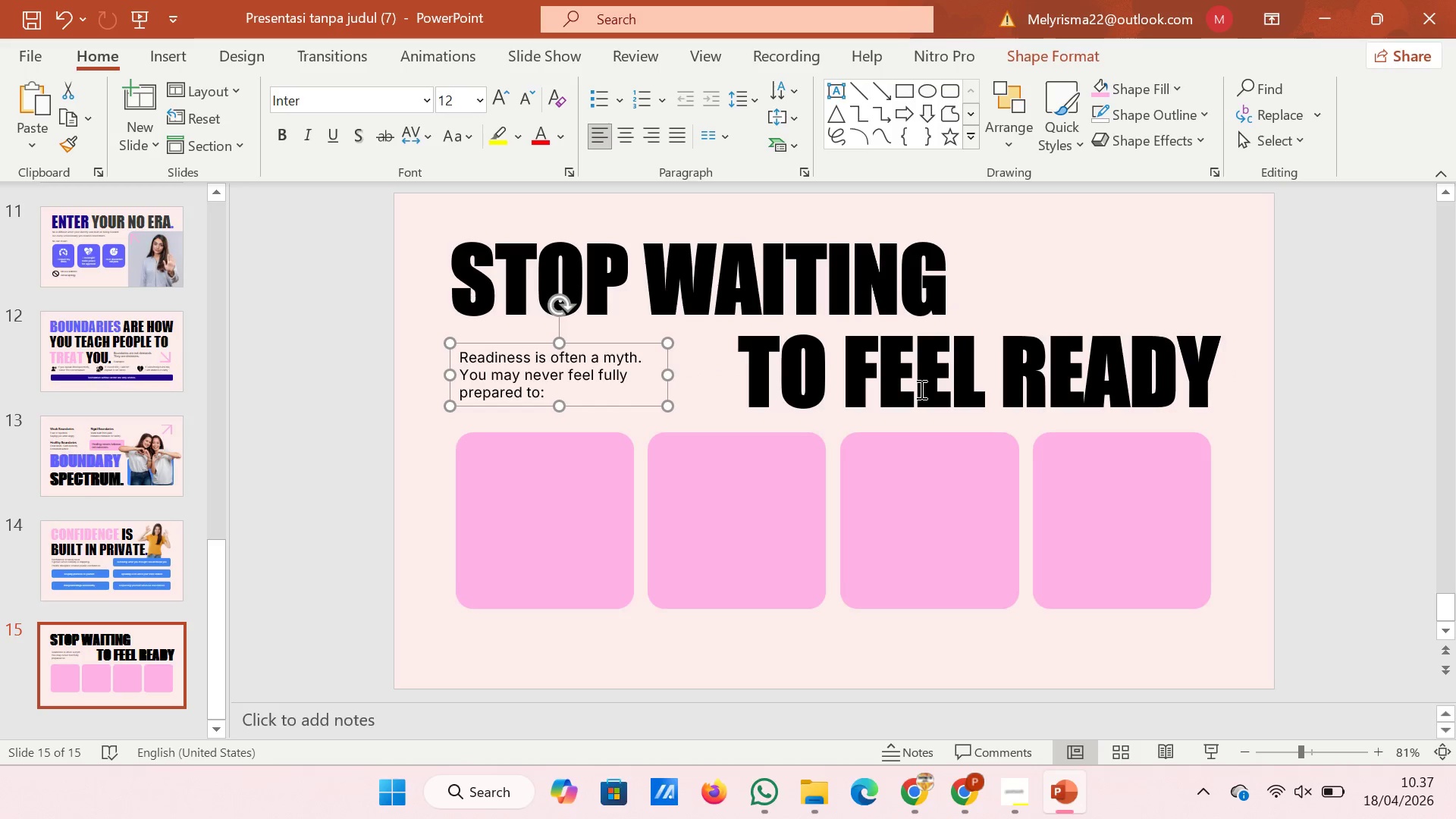 
left_click([920, 389])
 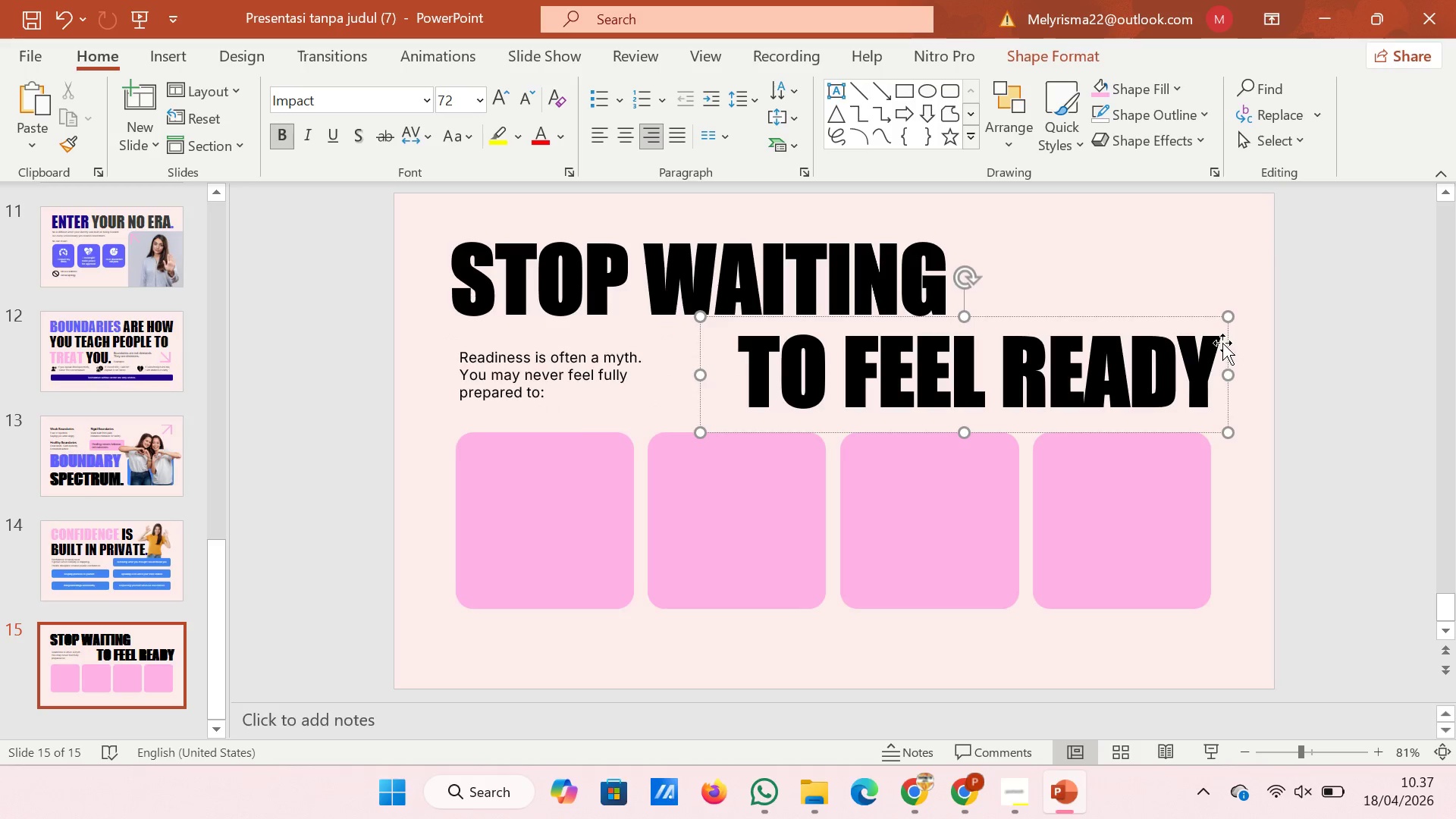 
left_click([1226, 343])
 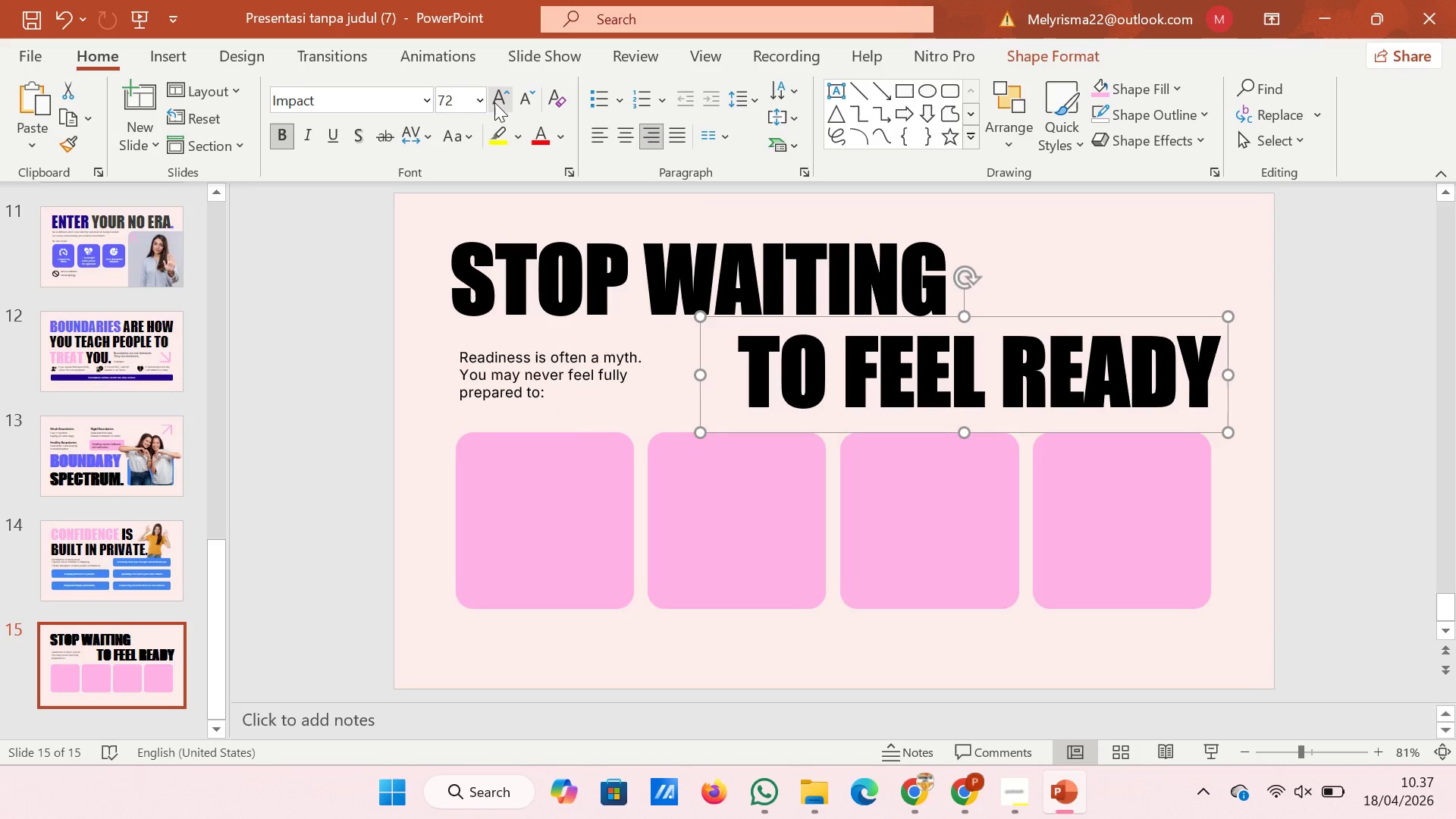 
double_click([494, 100])
 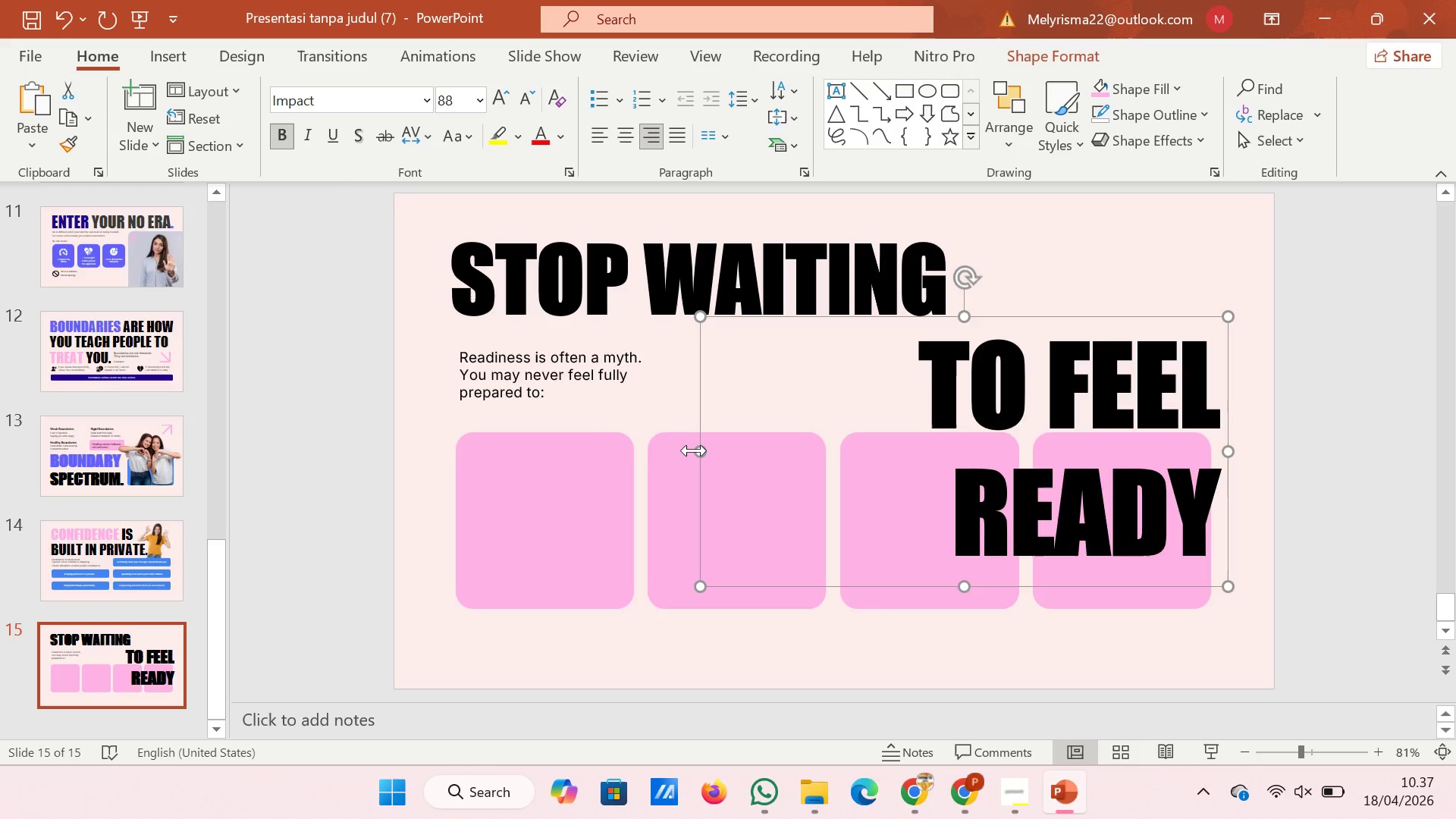 
left_click_drag(start_coordinate=[695, 450], to_coordinate=[595, 450])
 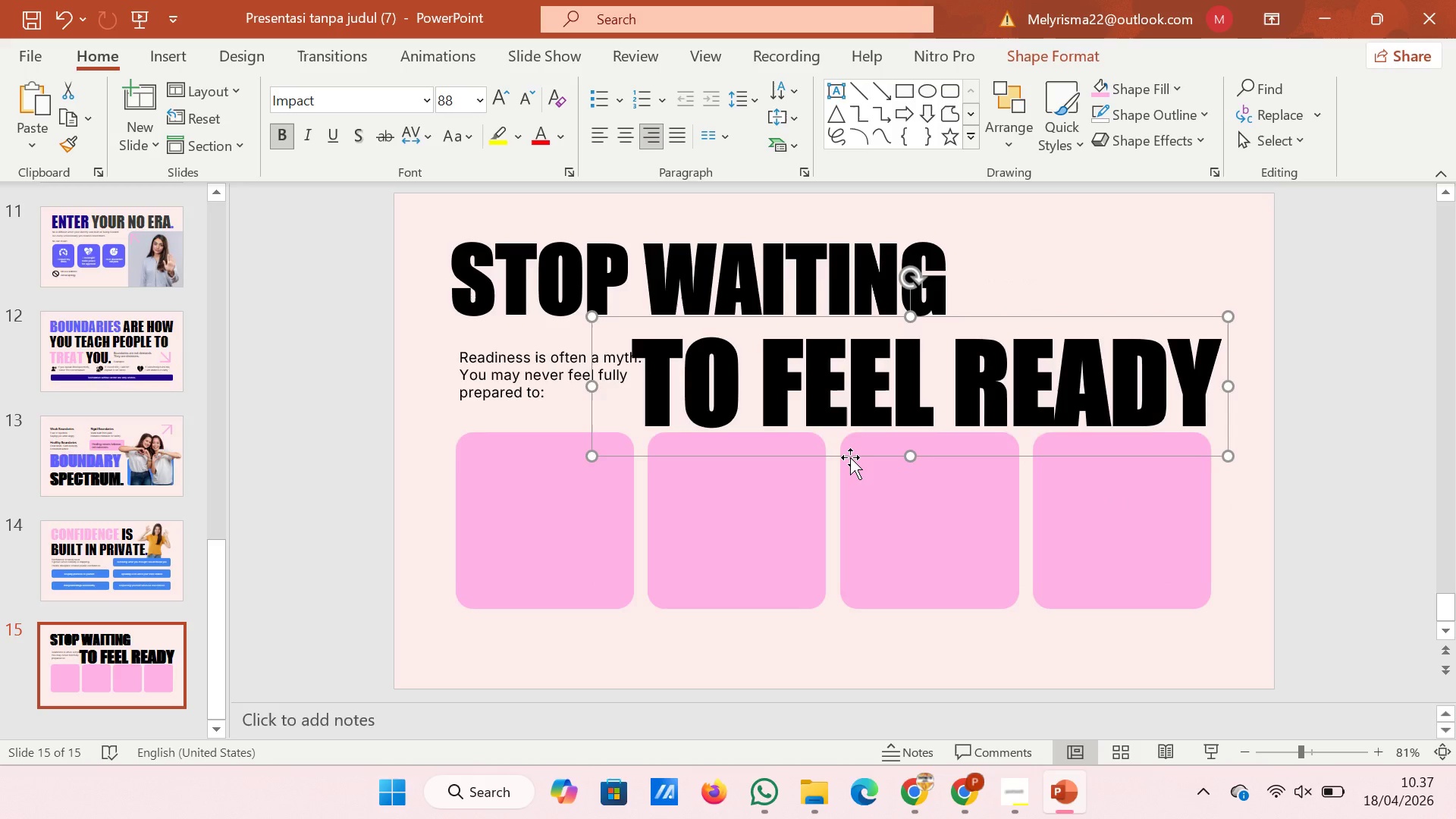 
left_click_drag(start_coordinate=[850, 457], to_coordinate=[848, 447])
 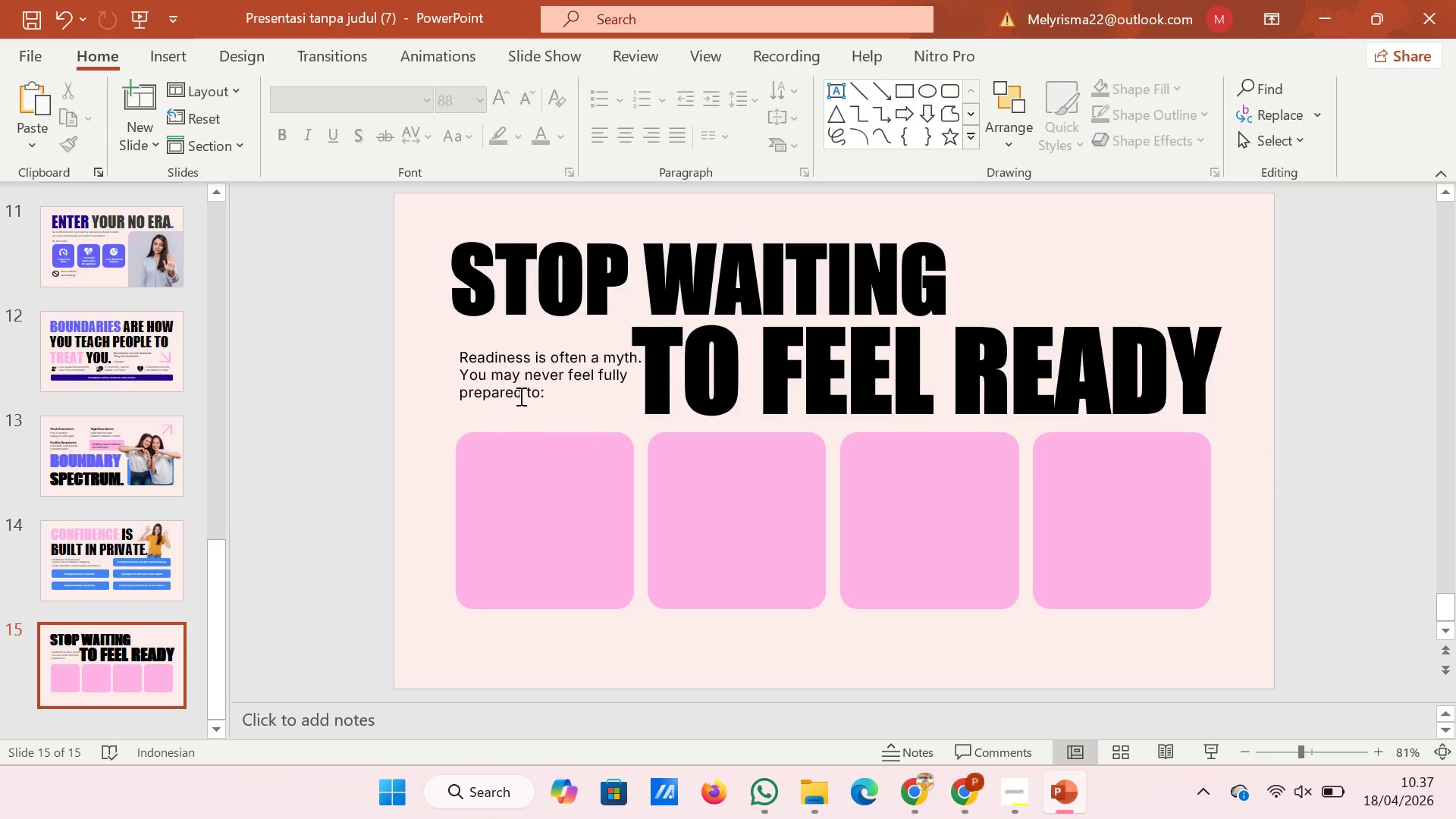 
double_click([519, 391])
 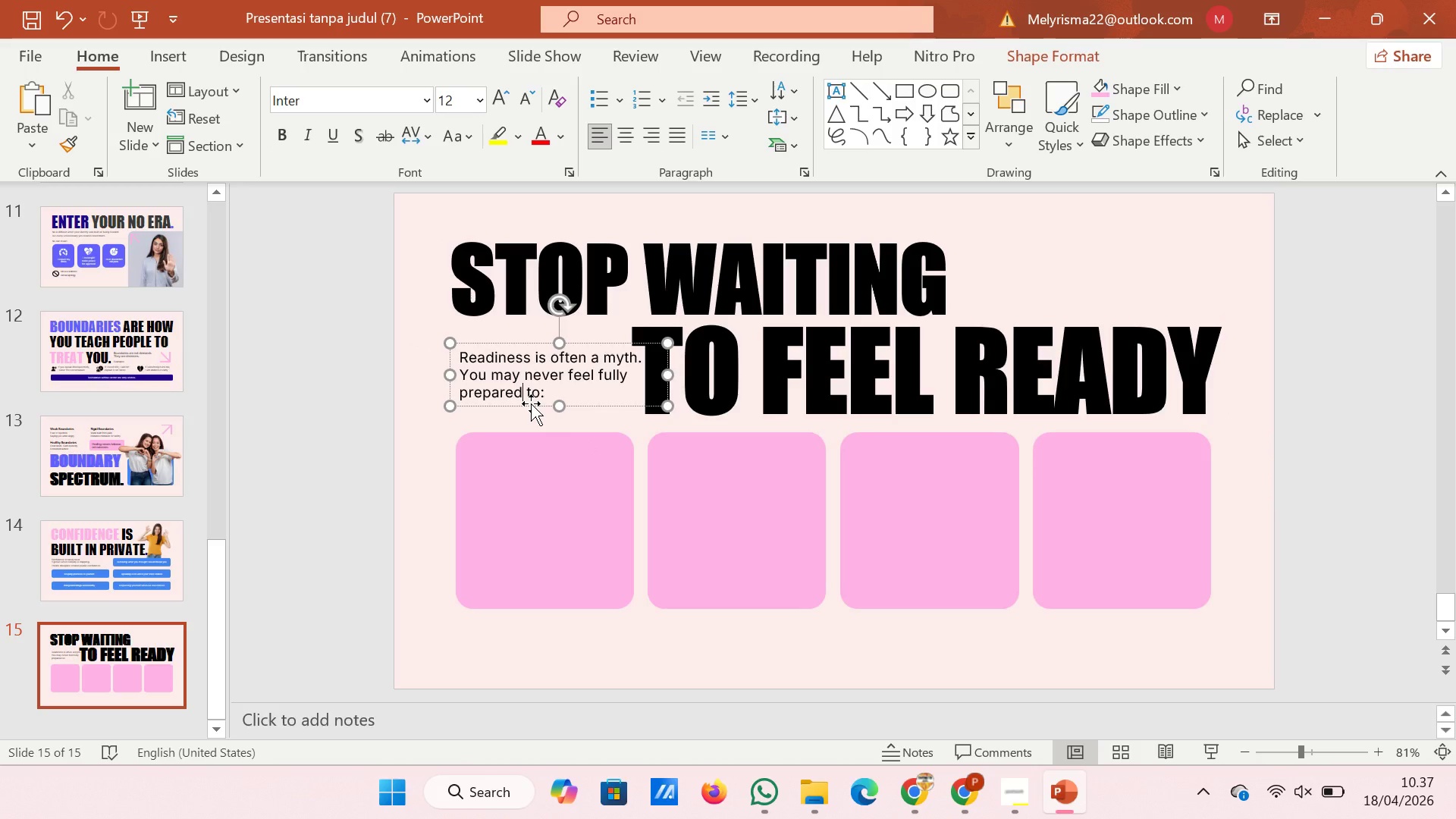 
left_click([531, 403])
 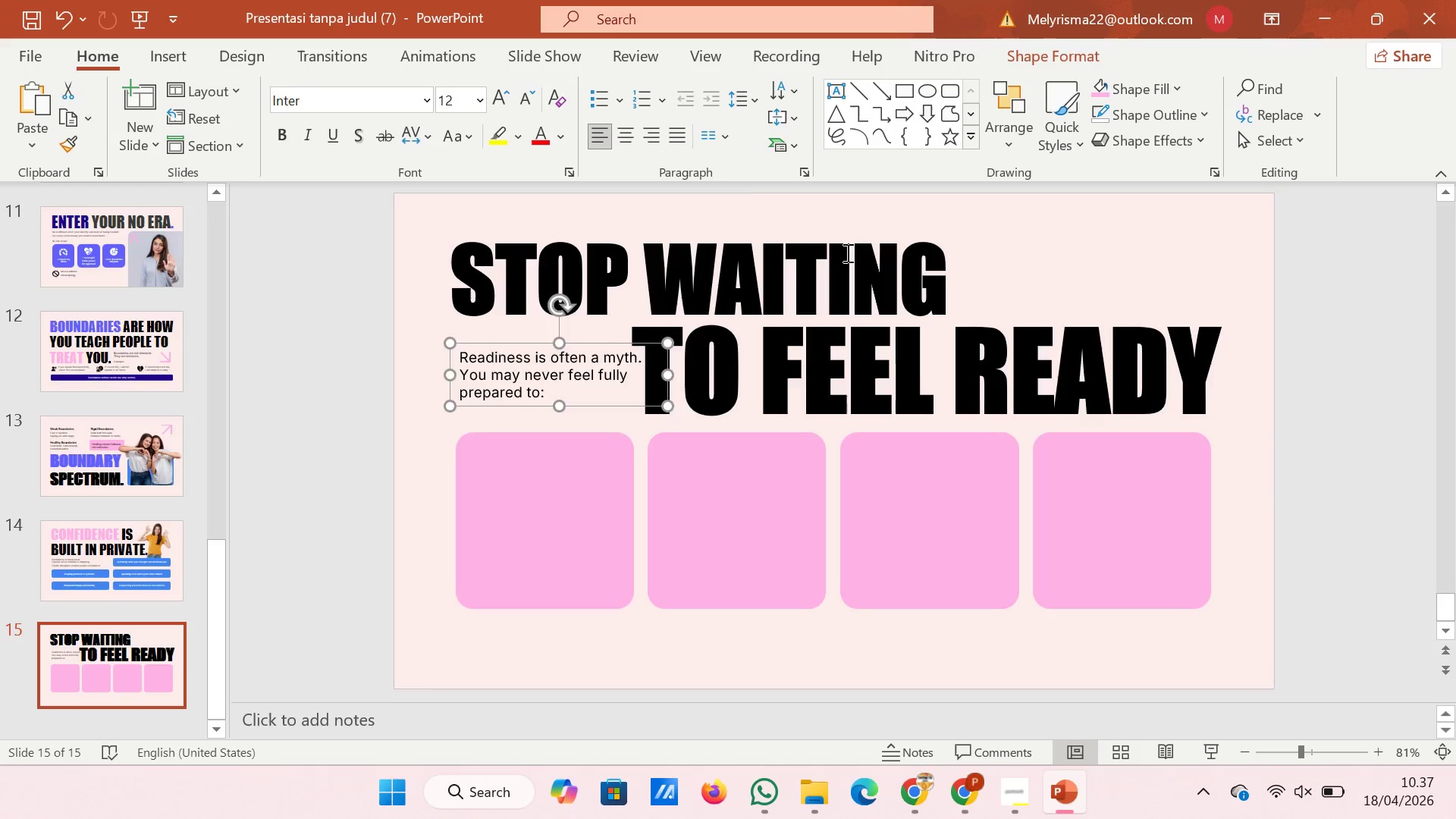 
left_click([846, 253])
 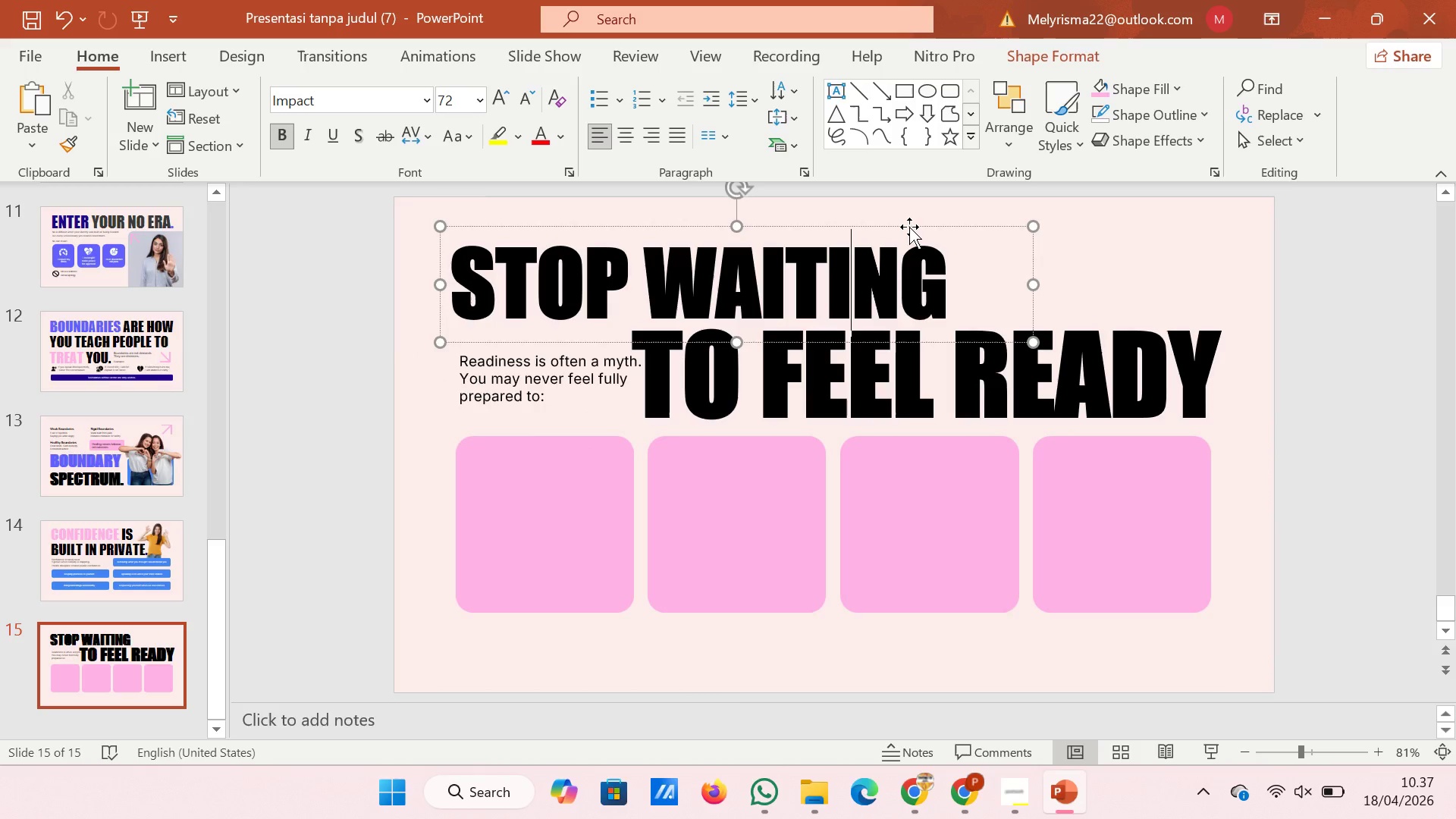 
left_click([909, 226])
 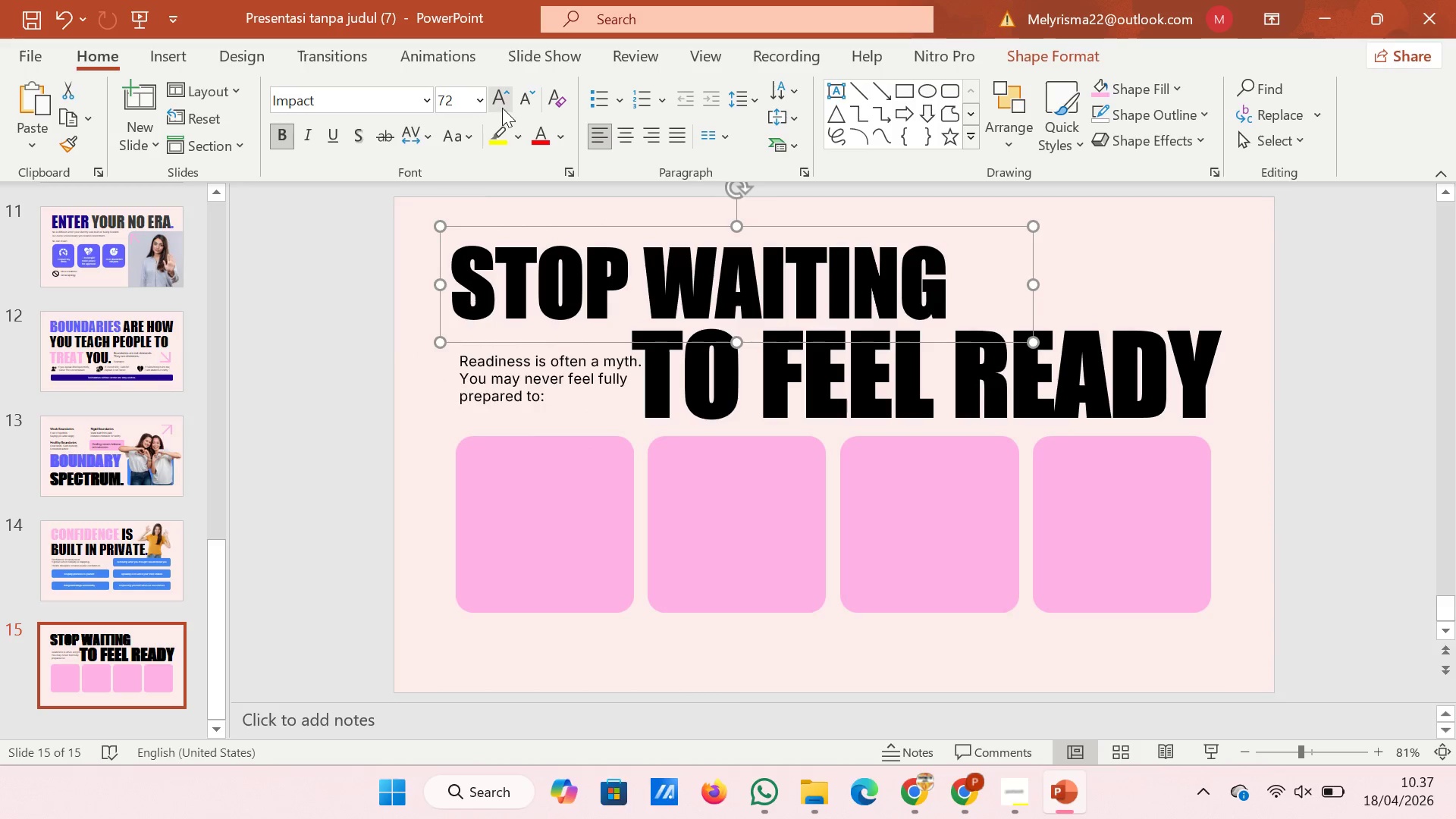 
left_click([502, 107])
 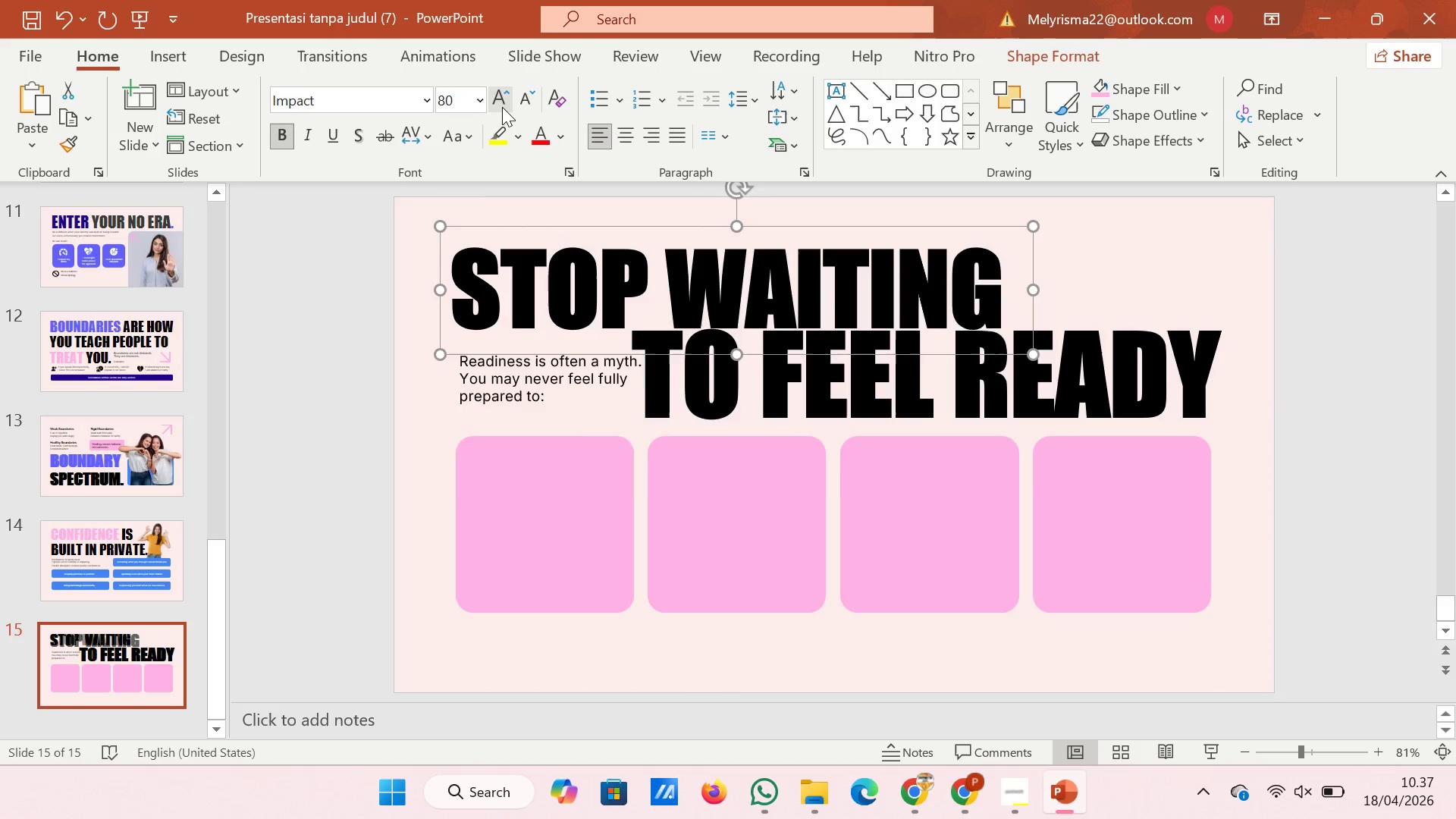 
left_click([502, 107])
 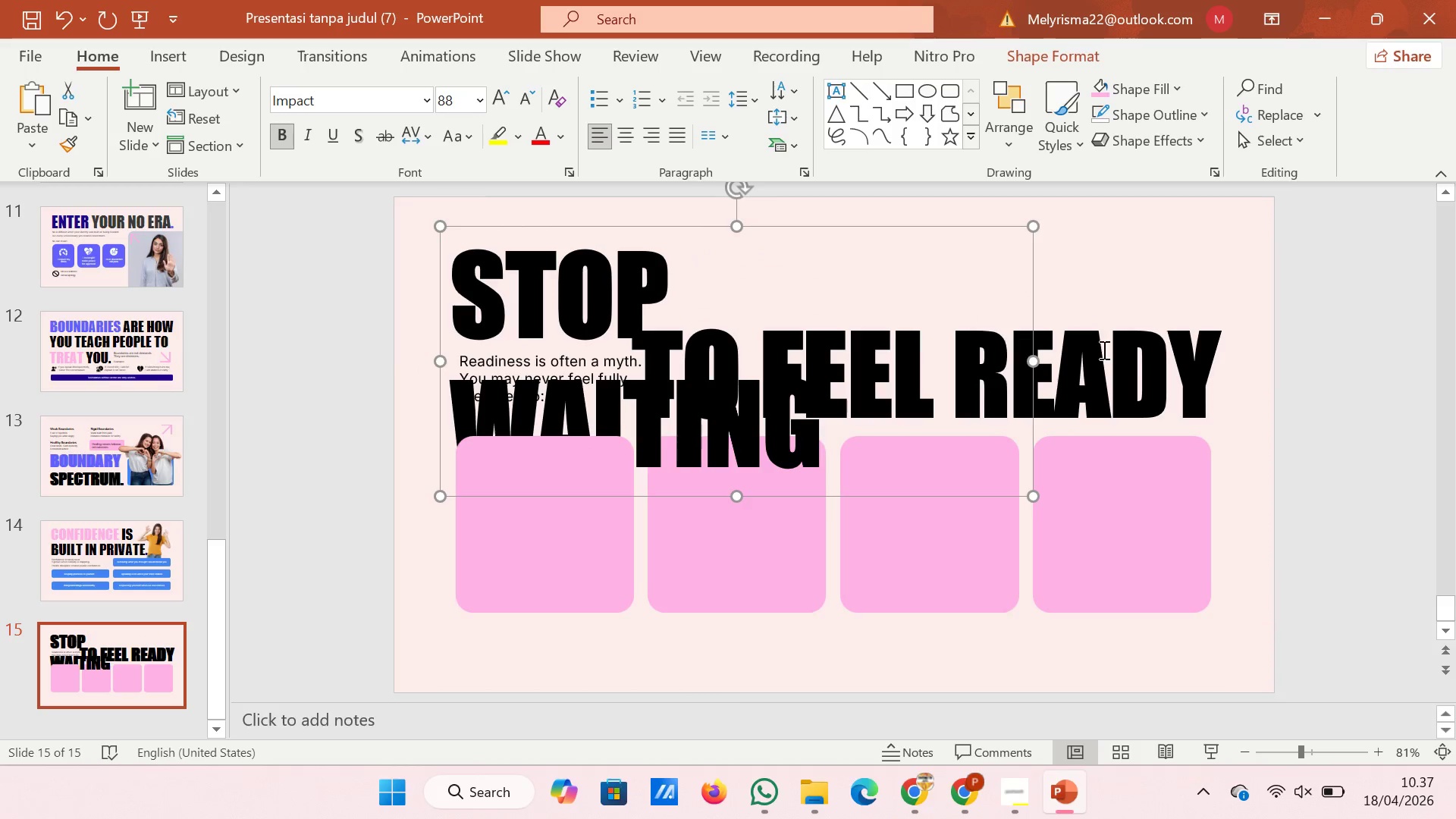 
left_click([1144, 370])
 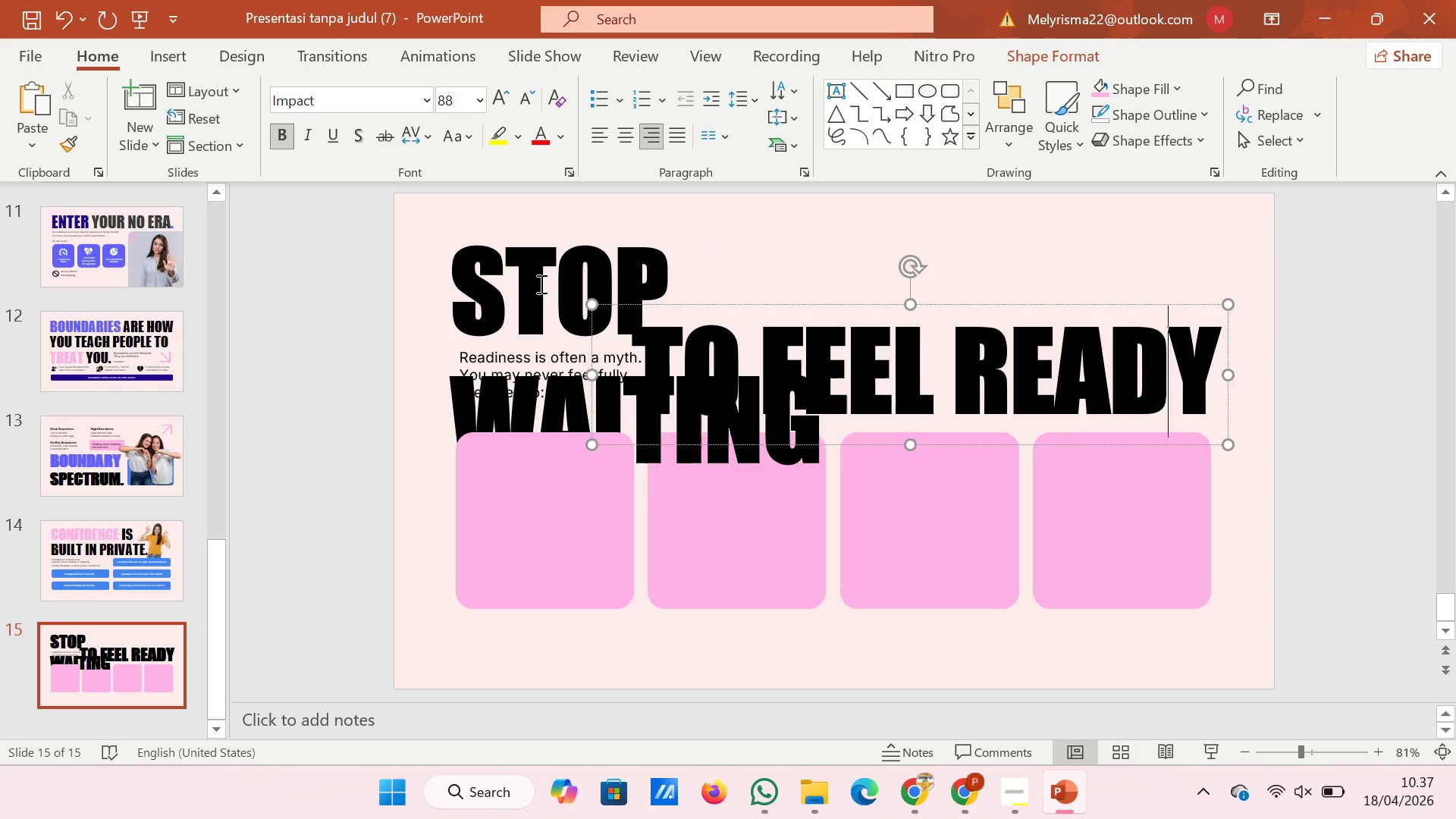 
left_click([540, 284])
 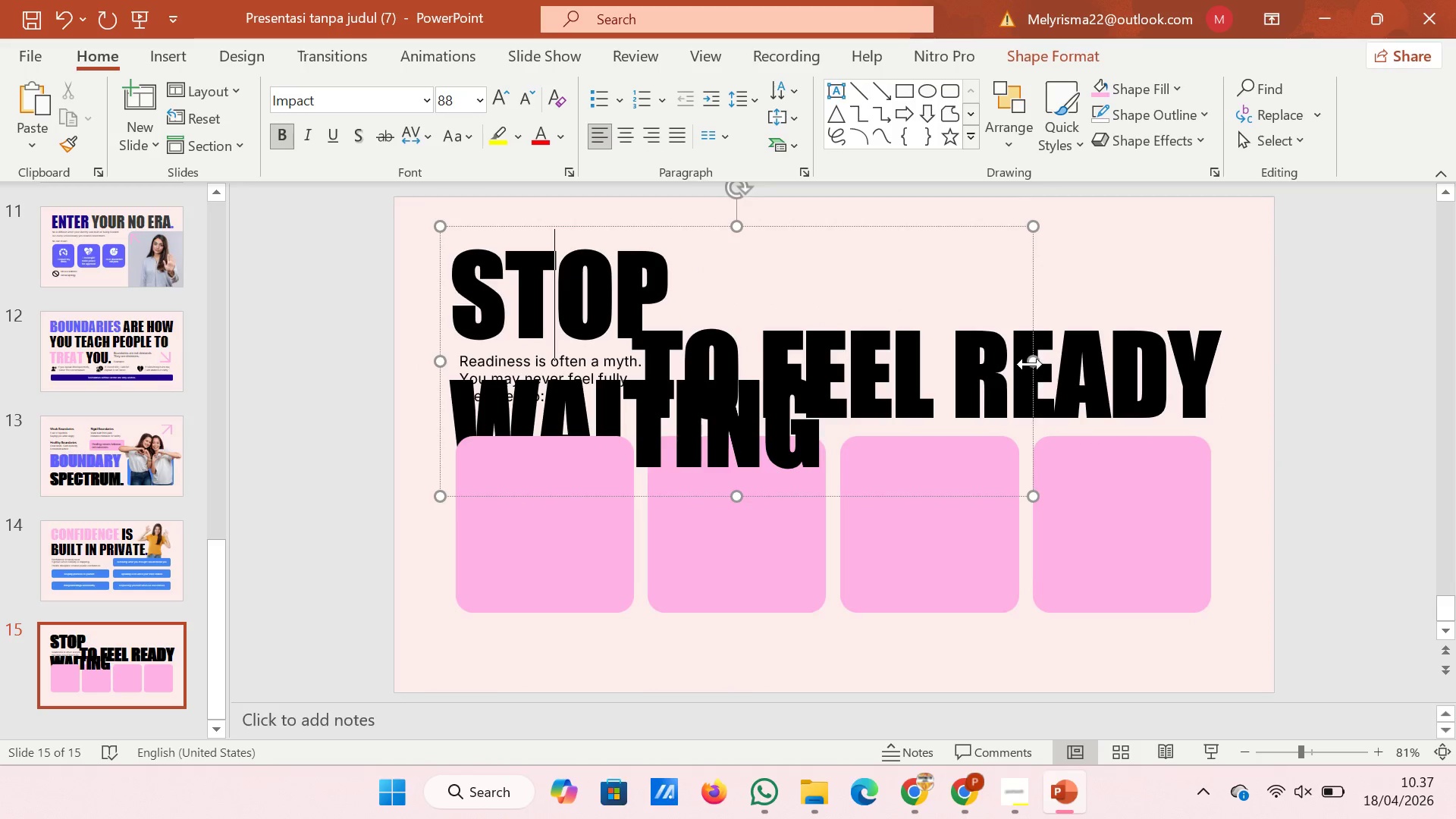 
left_click_drag(start_coordinate=[1030, 363], to_coordinate=[1088, 363])
 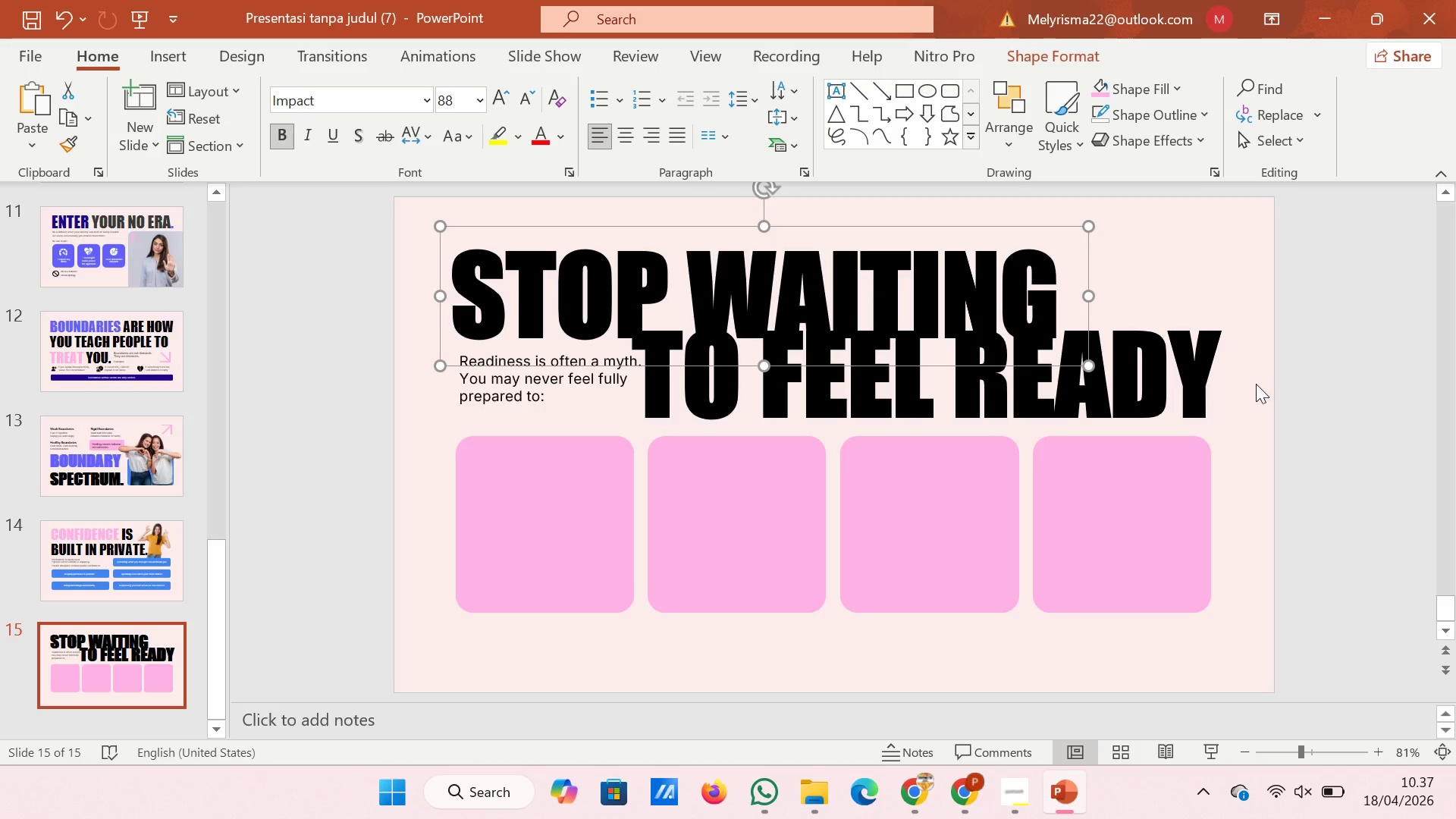 
left_click([1256, 385])
 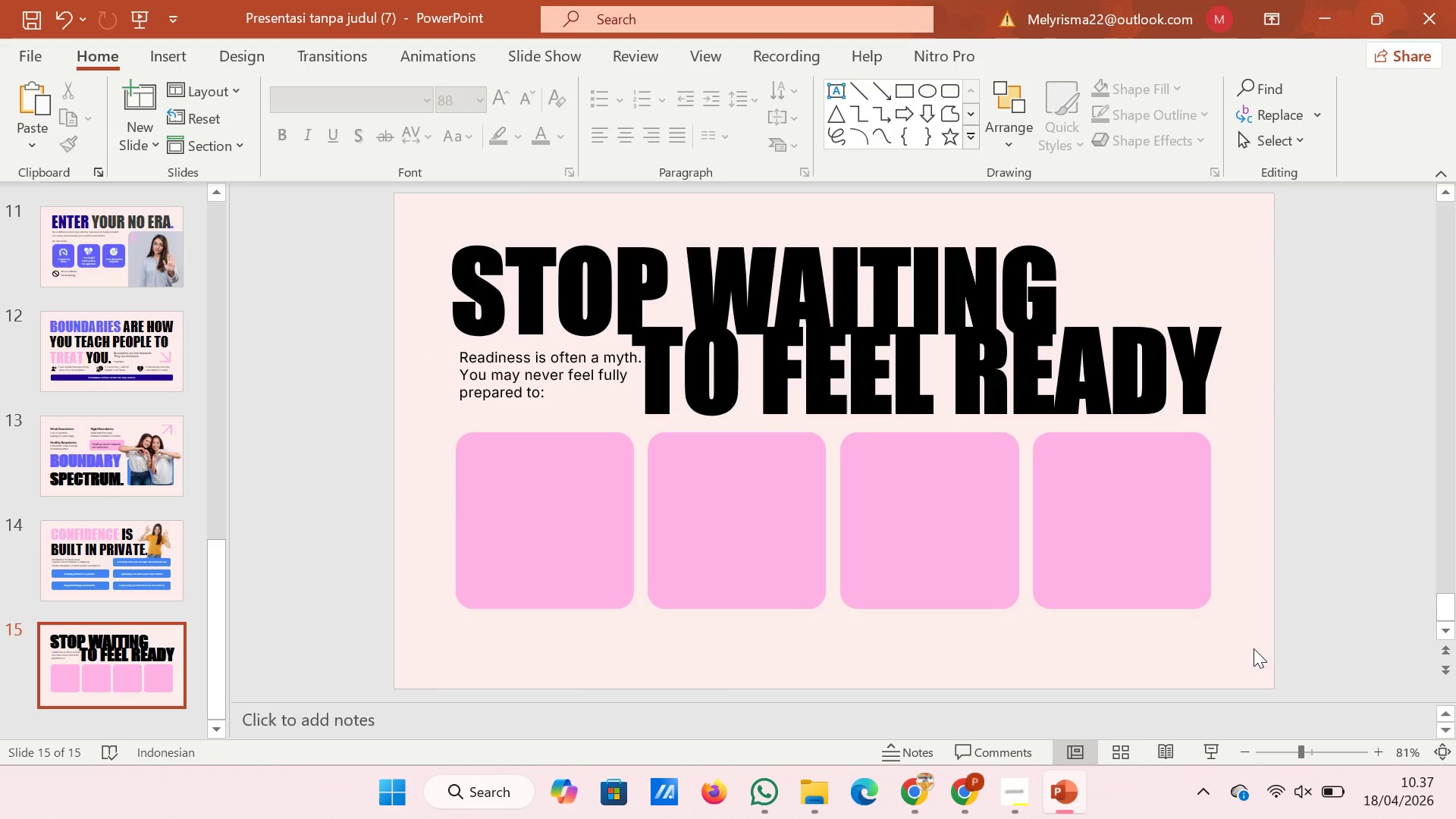 
left_click_drag(start_coordinate=[1251, 648], to_coordinate=[447, 423])
 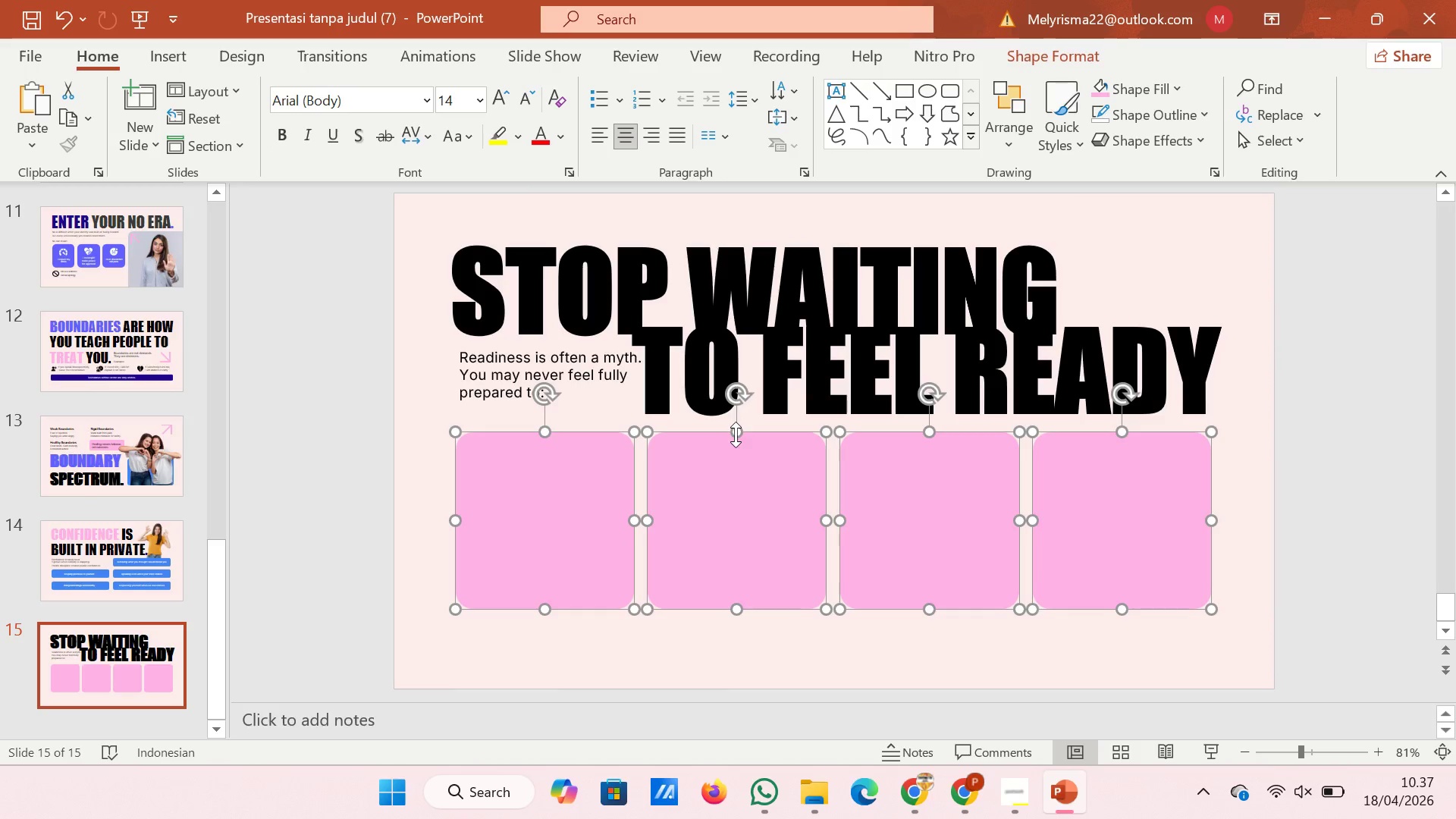 
left_click_drag(start_coordinate=[736, 435], to_coordinate=[740, 458])
 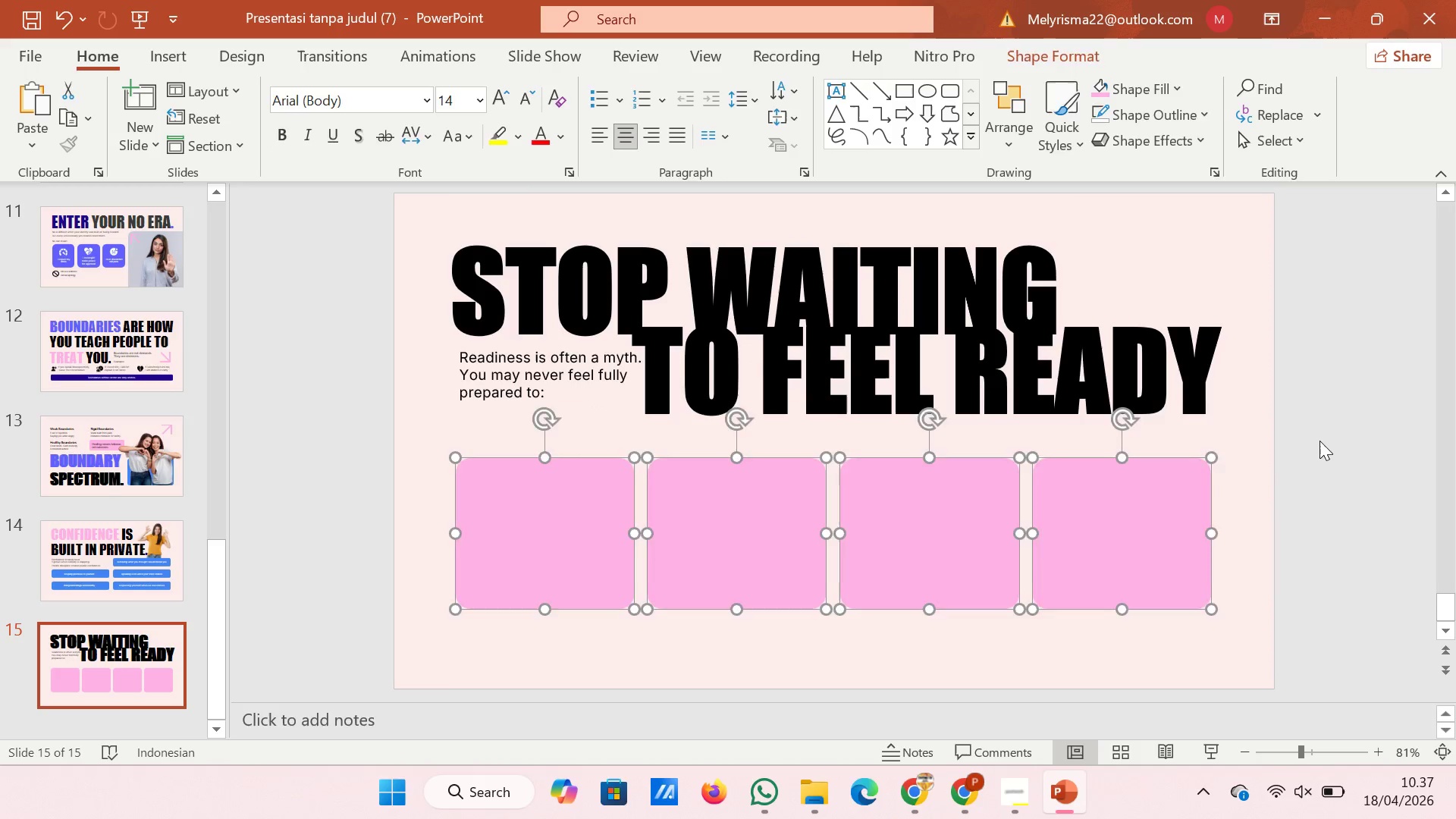 
left_click([1320, 441])
 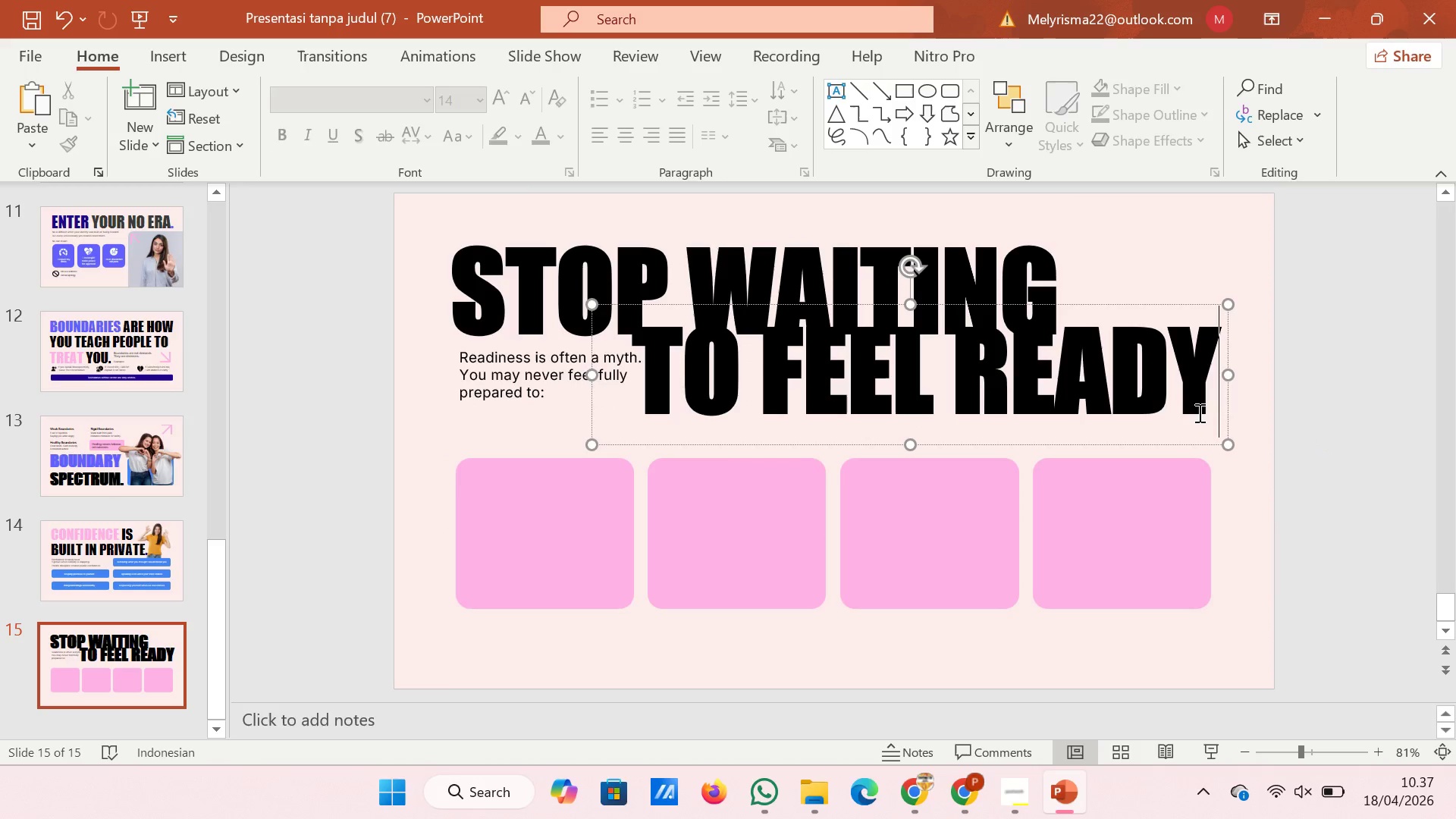 
left_click([1198, 413])
 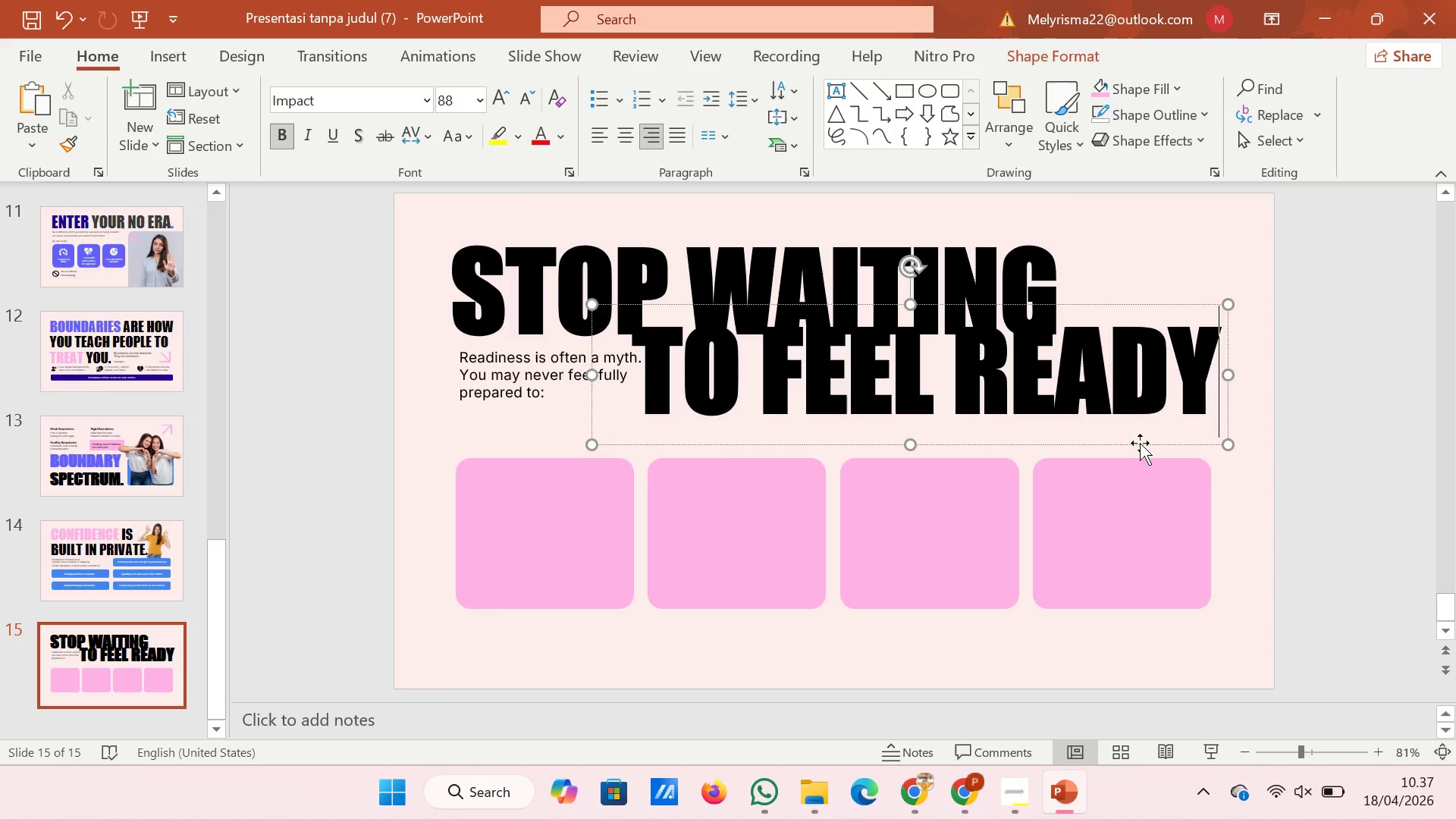 
left_click([1140, 443])
 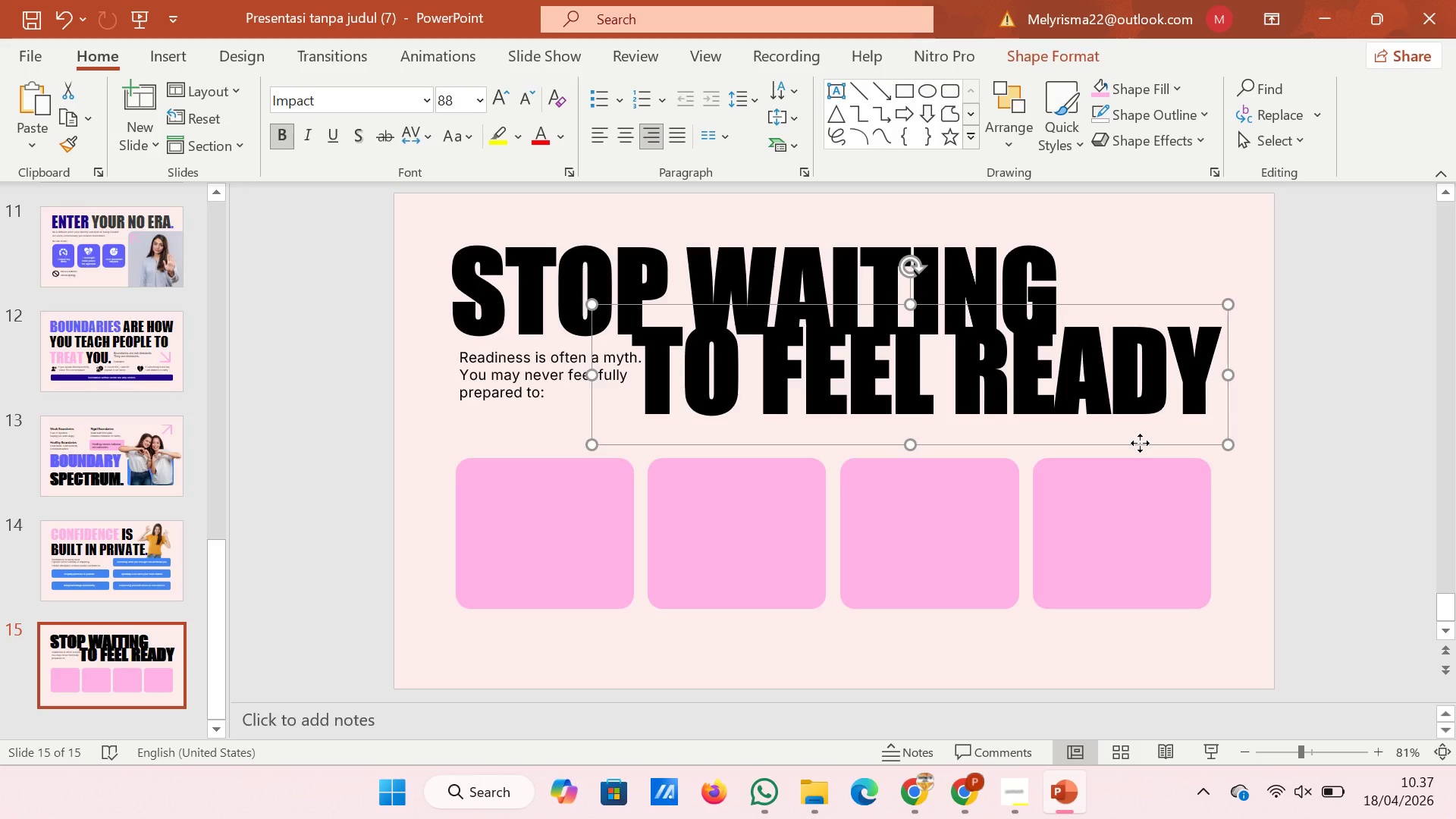 
left_click_drag(start_coordinate=[1140, 443], to_coordinate=[1141, 456])
 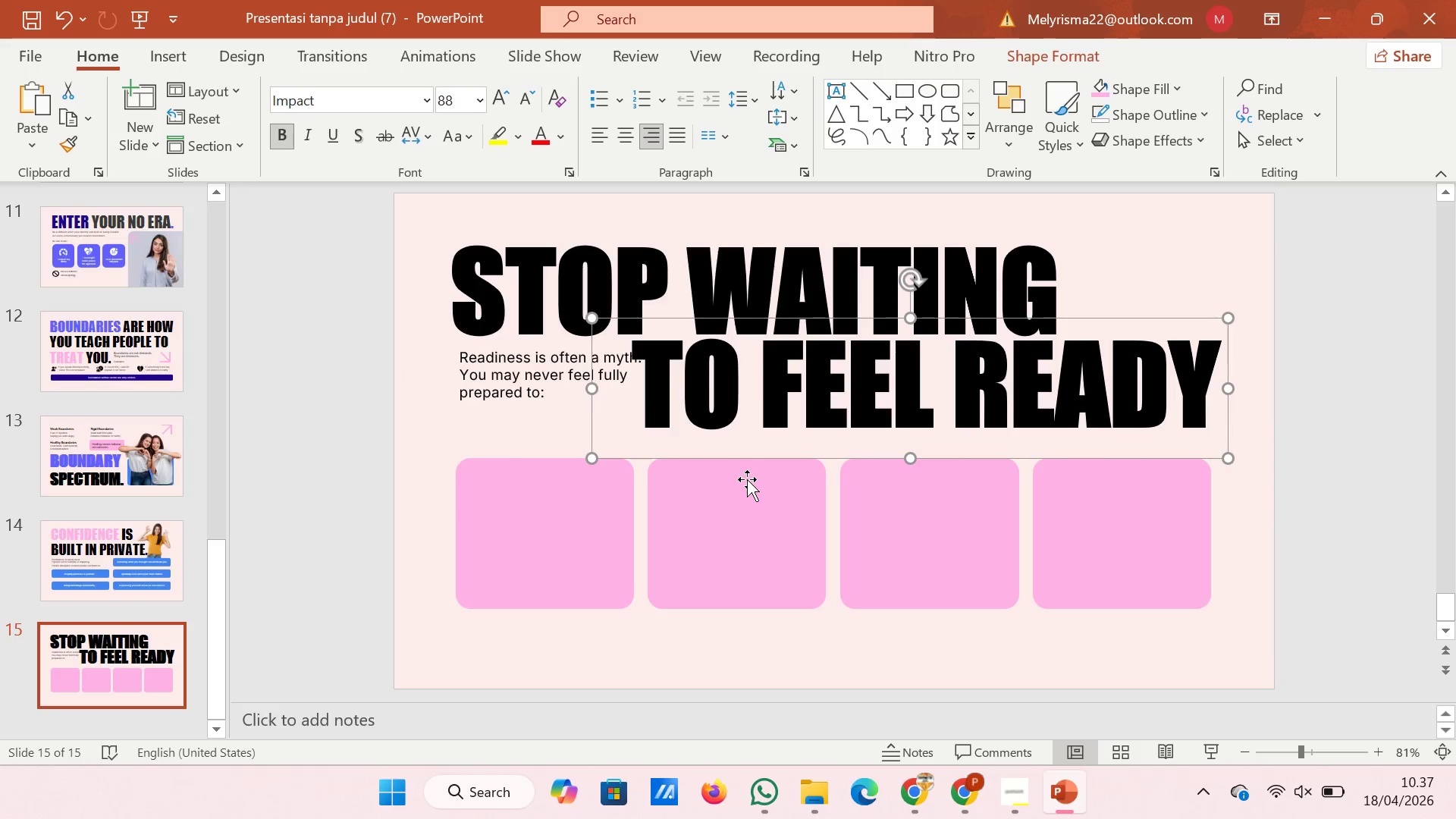 
scroll: coordinate [441, 818], scroll_direction: down, amount: 4.0
 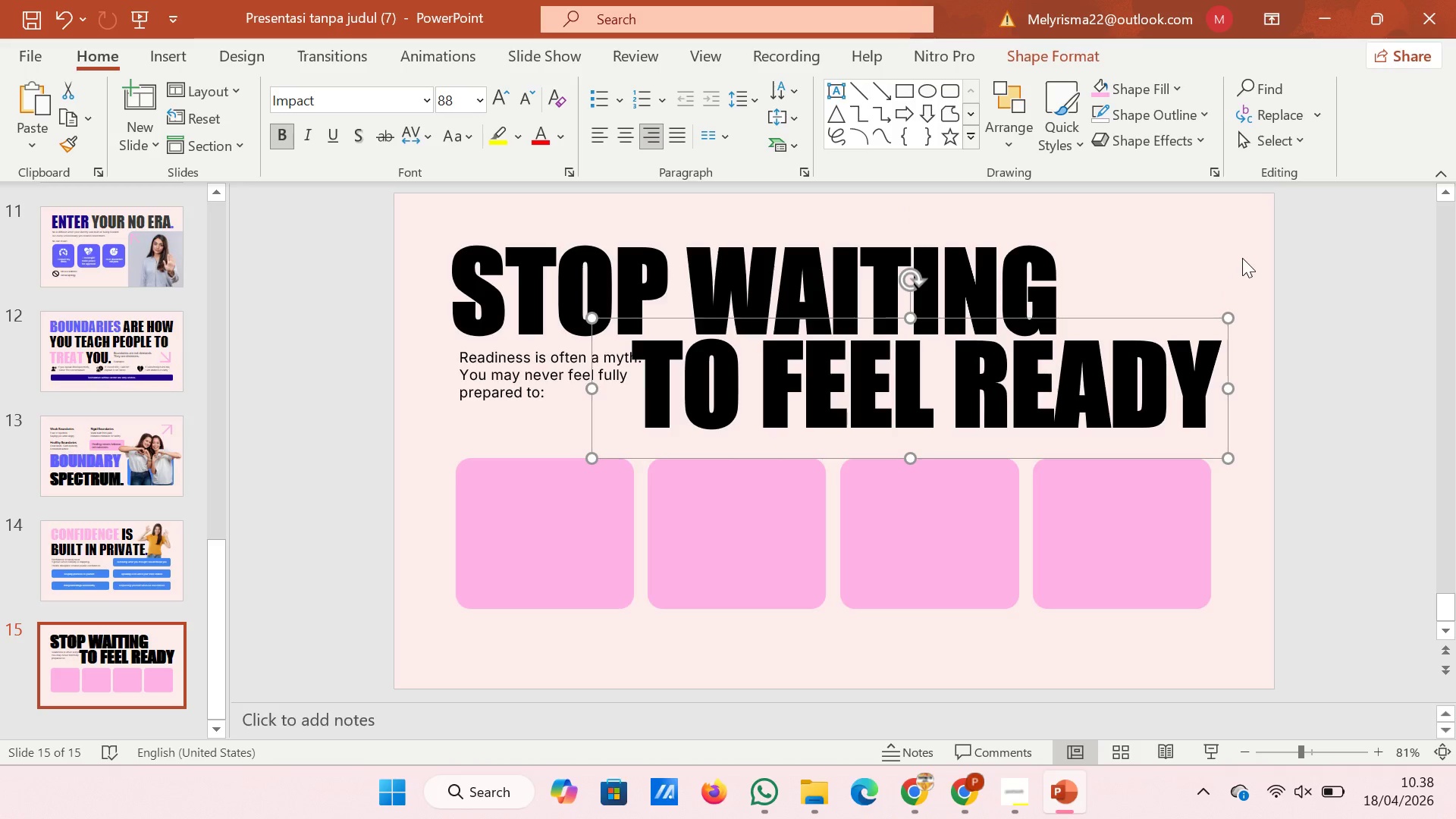 
wait(15.03)
 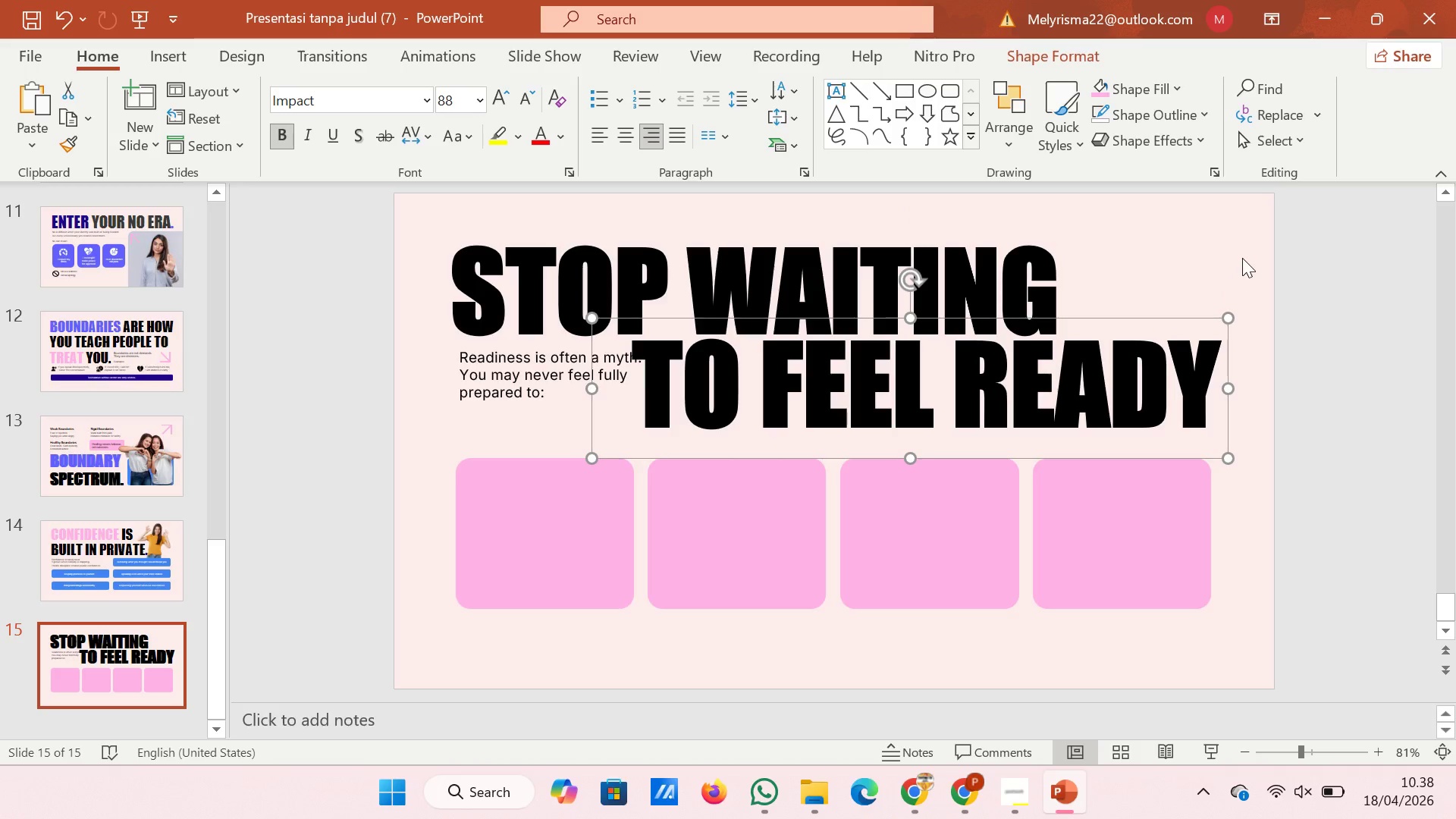 
key(ArrowDown)
 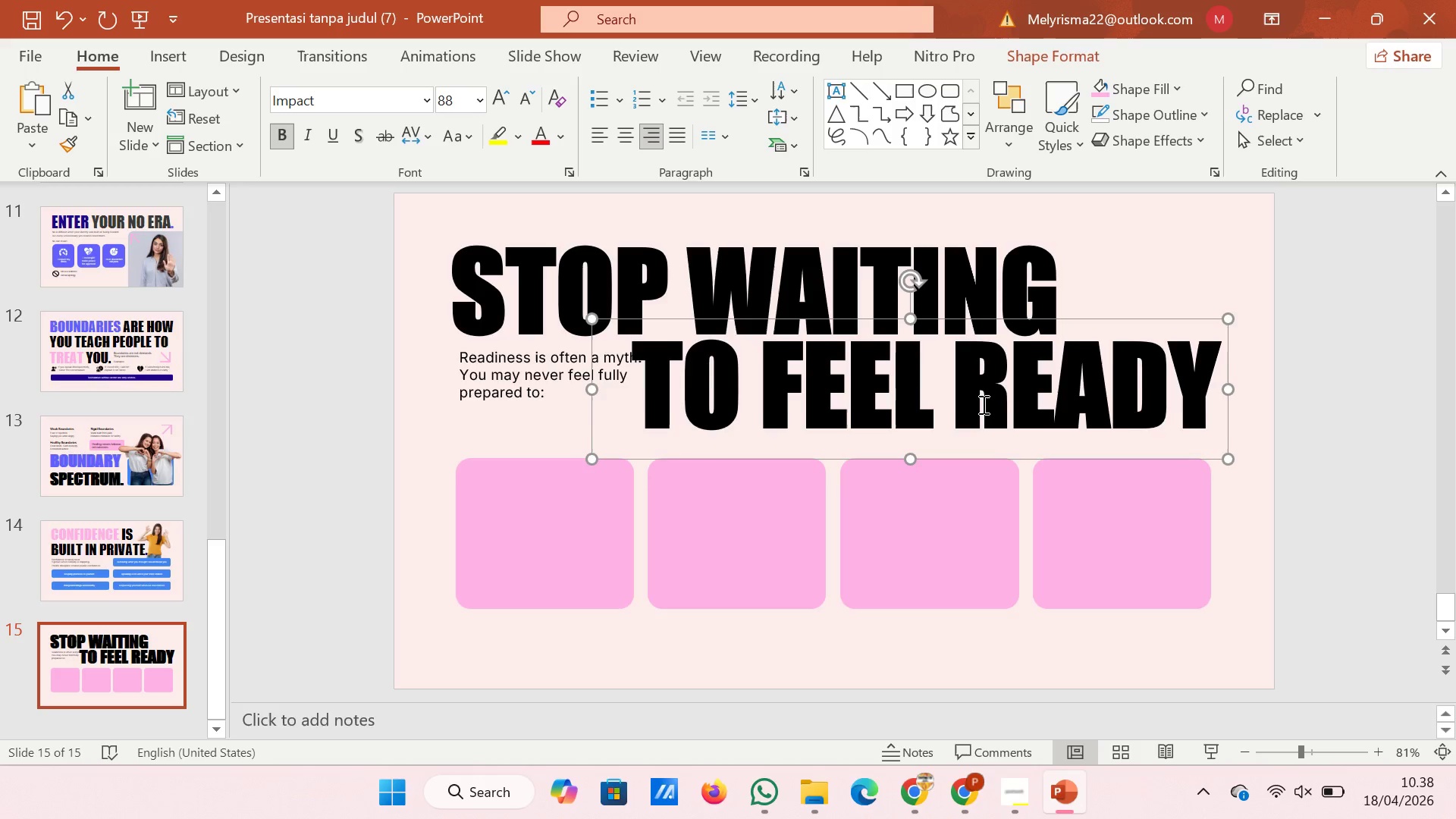 
key(ArrowDown)
 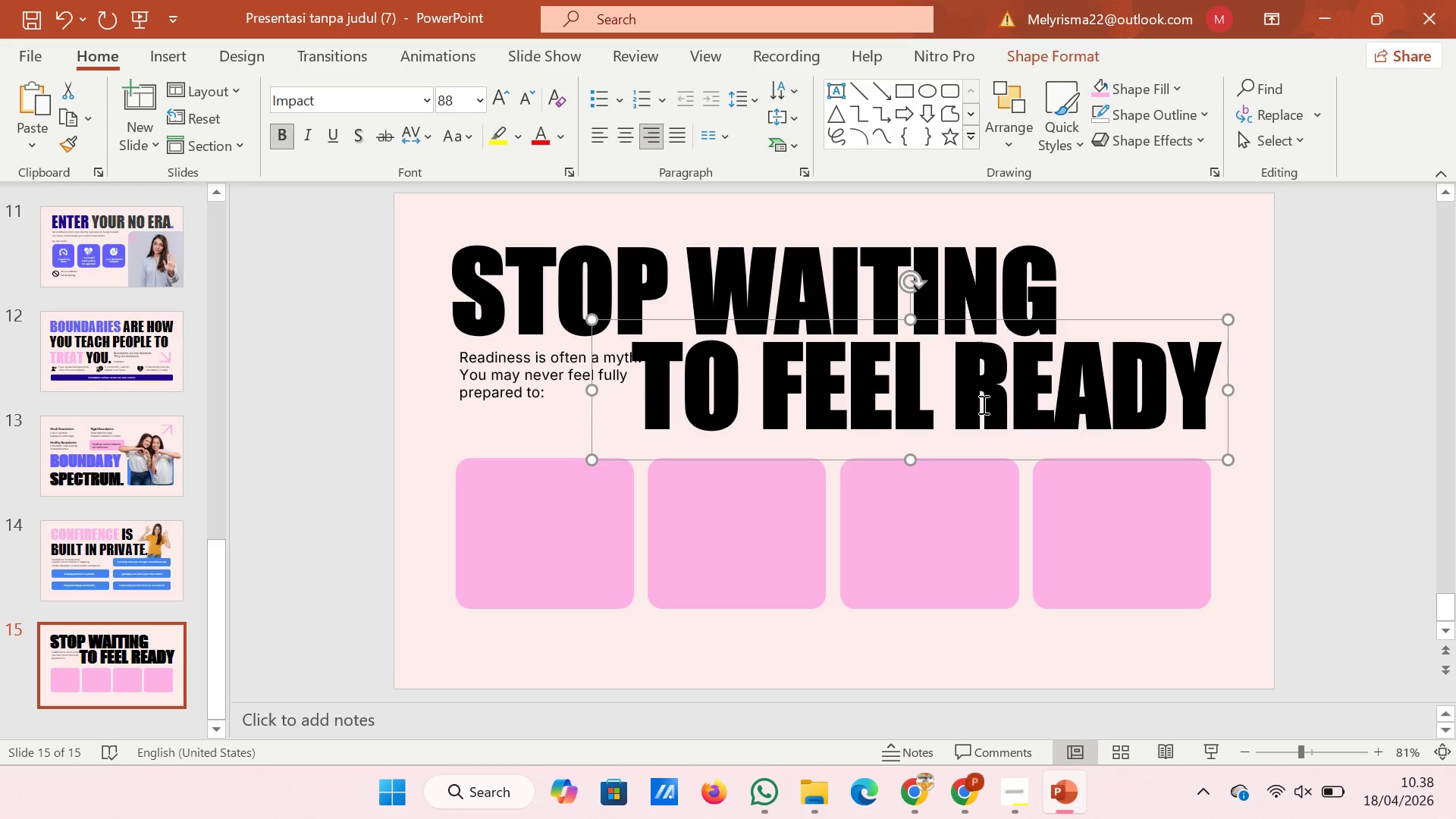 
key(ArrowDown)
 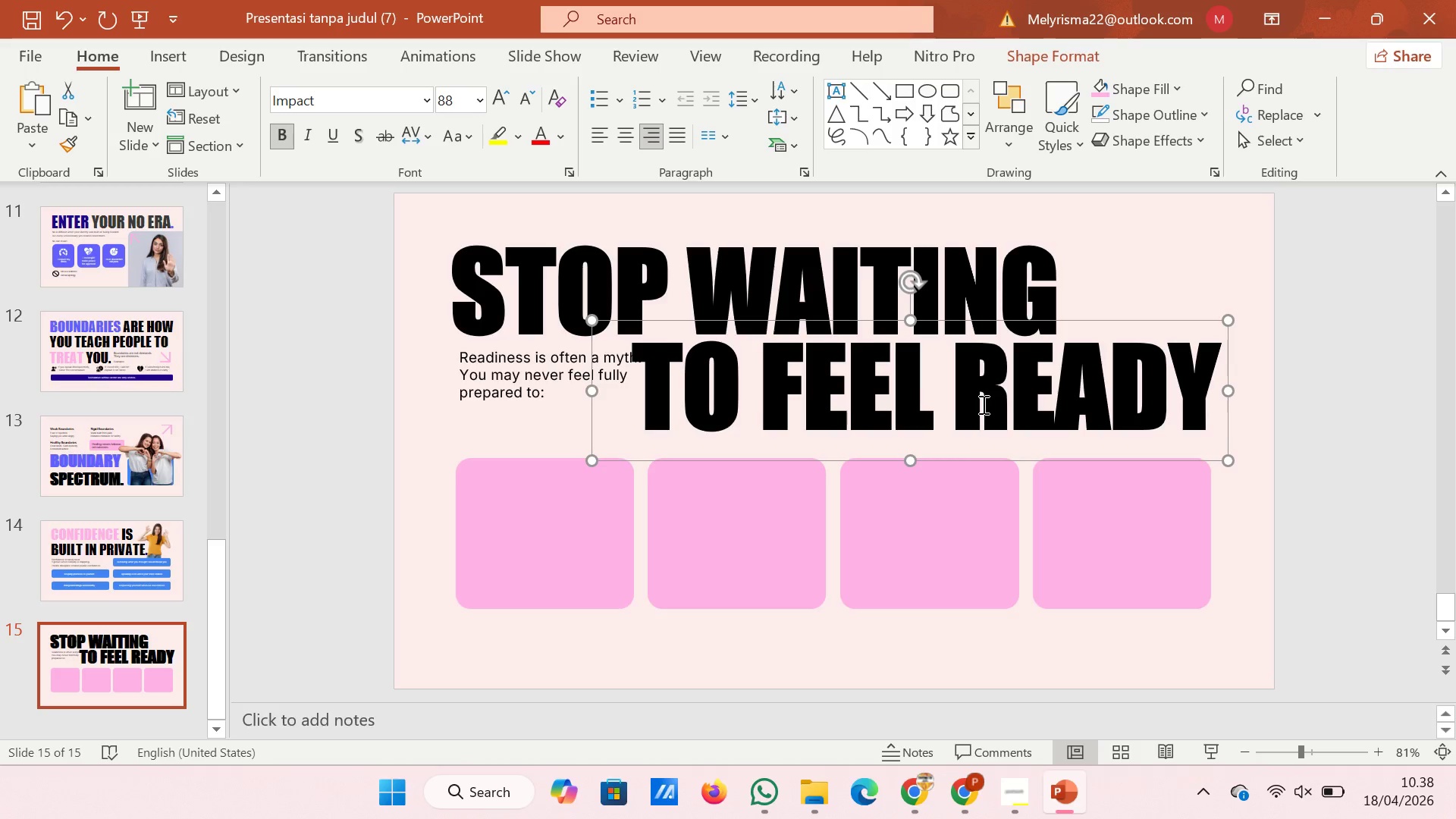 
key(ArrowDown)
 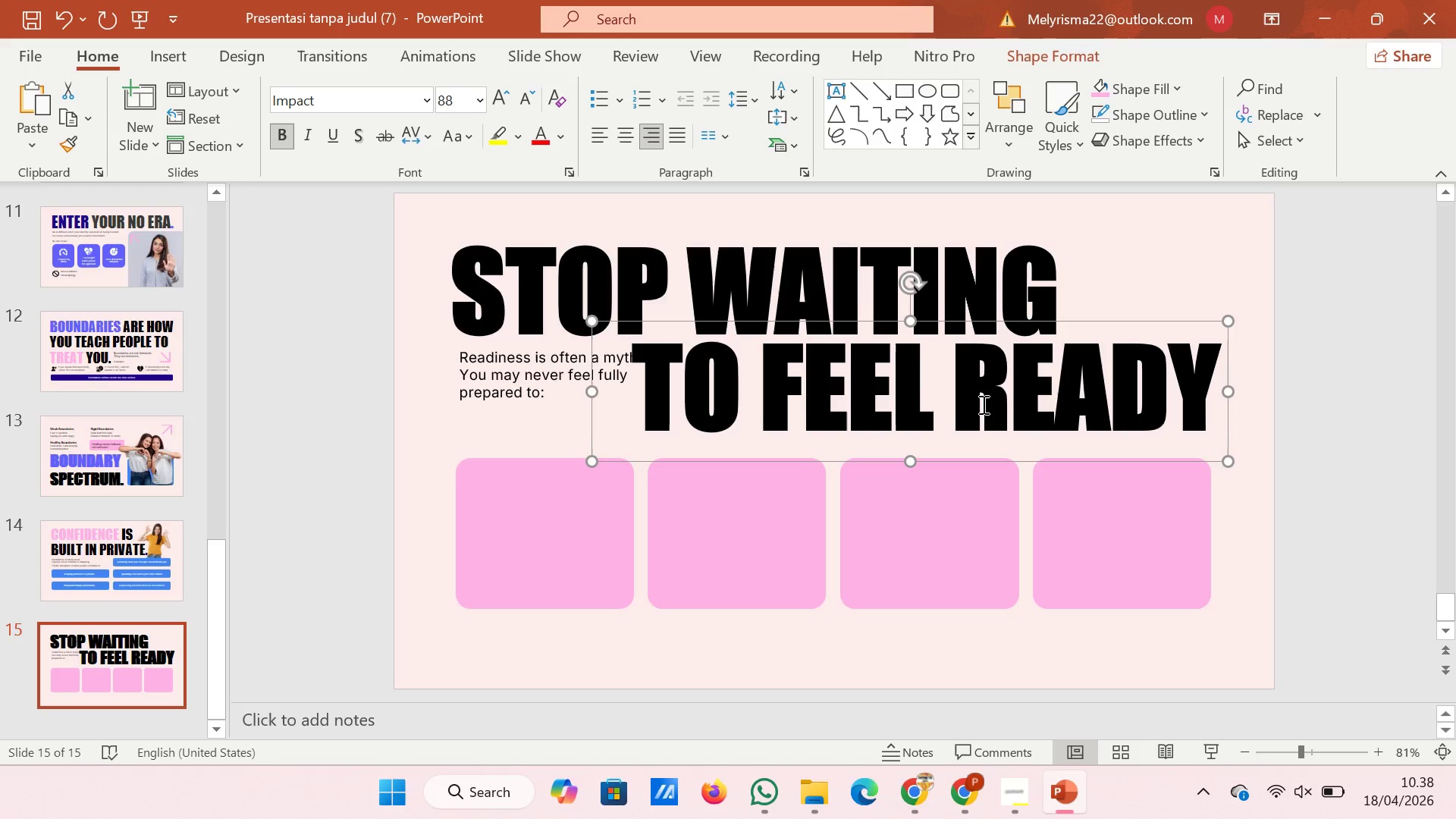 
key(ArrowDown)
 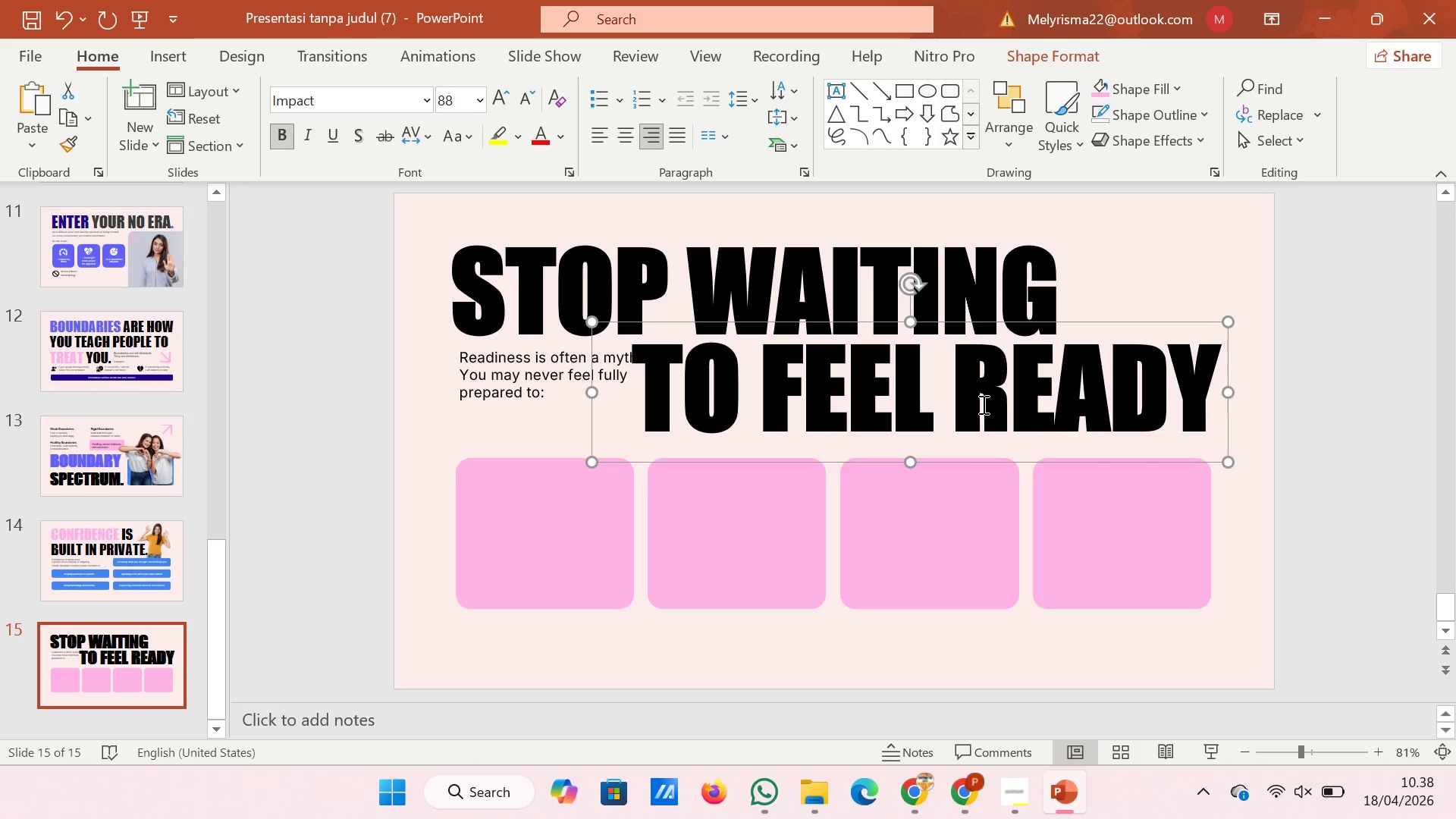 
key(ArrowDown)
 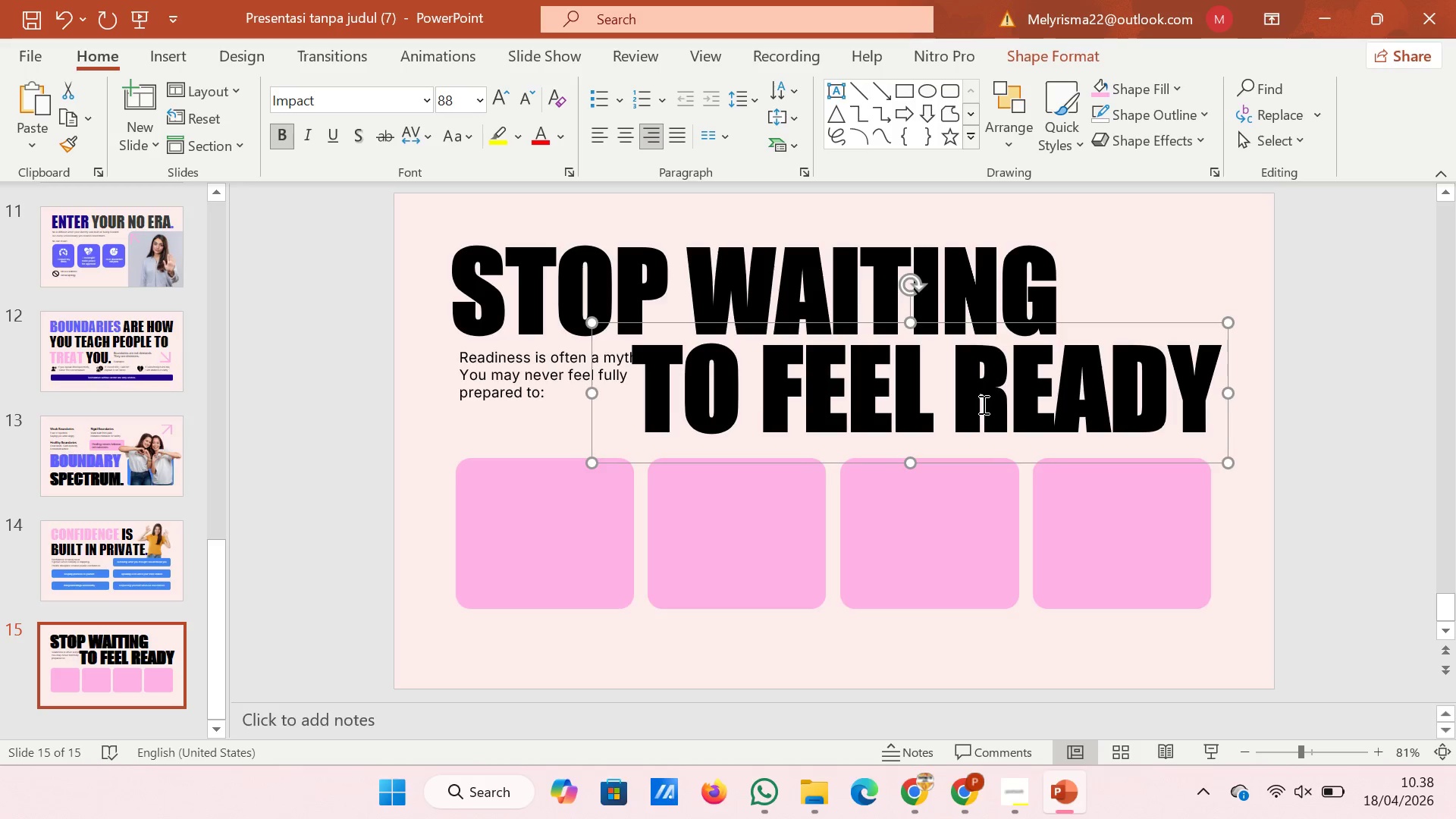 
key(ArrowDown)
 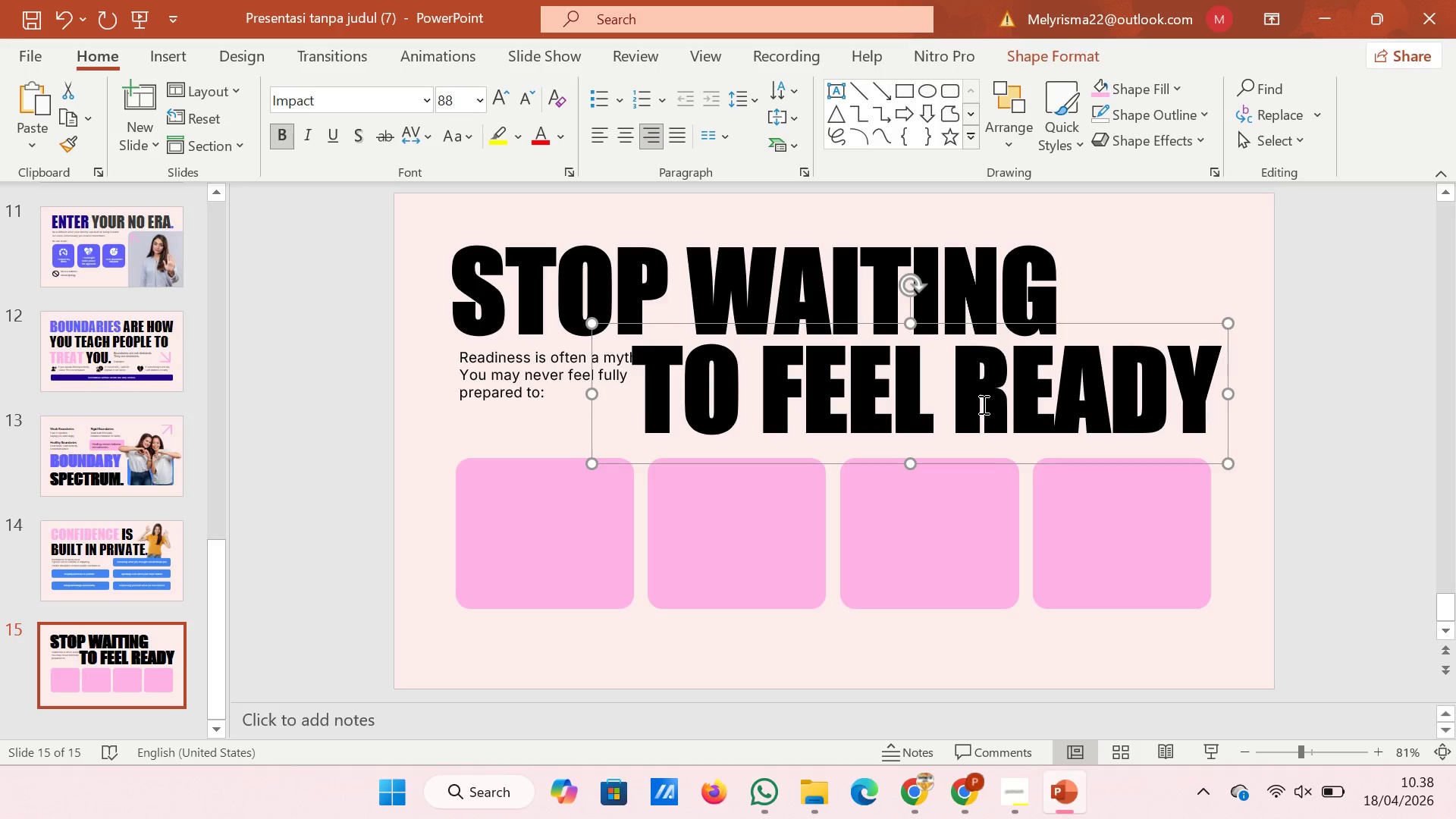 
key(ArrowDown)
 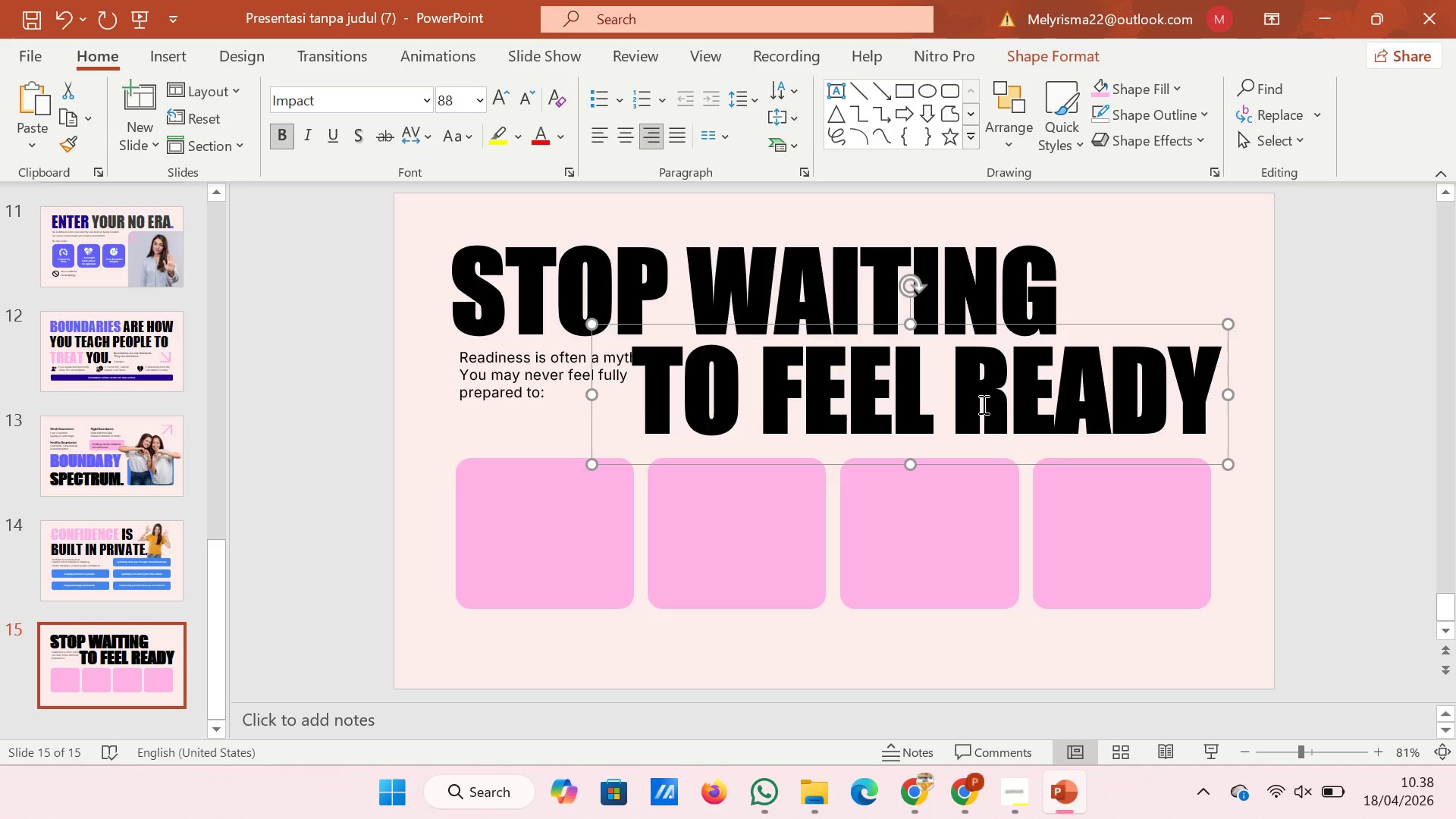 
key(ArrowDown)
 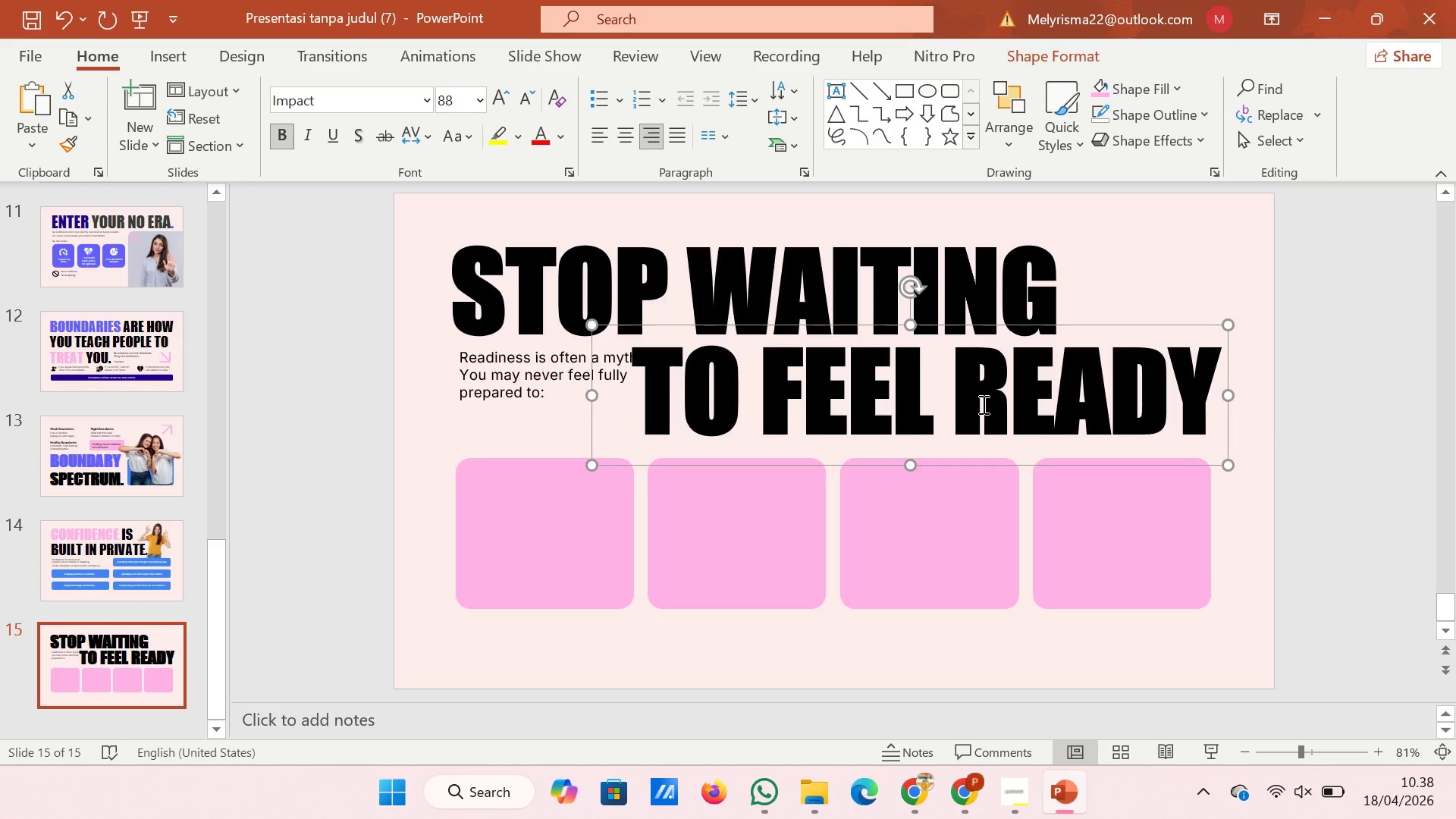 
key(ArrowDown)
 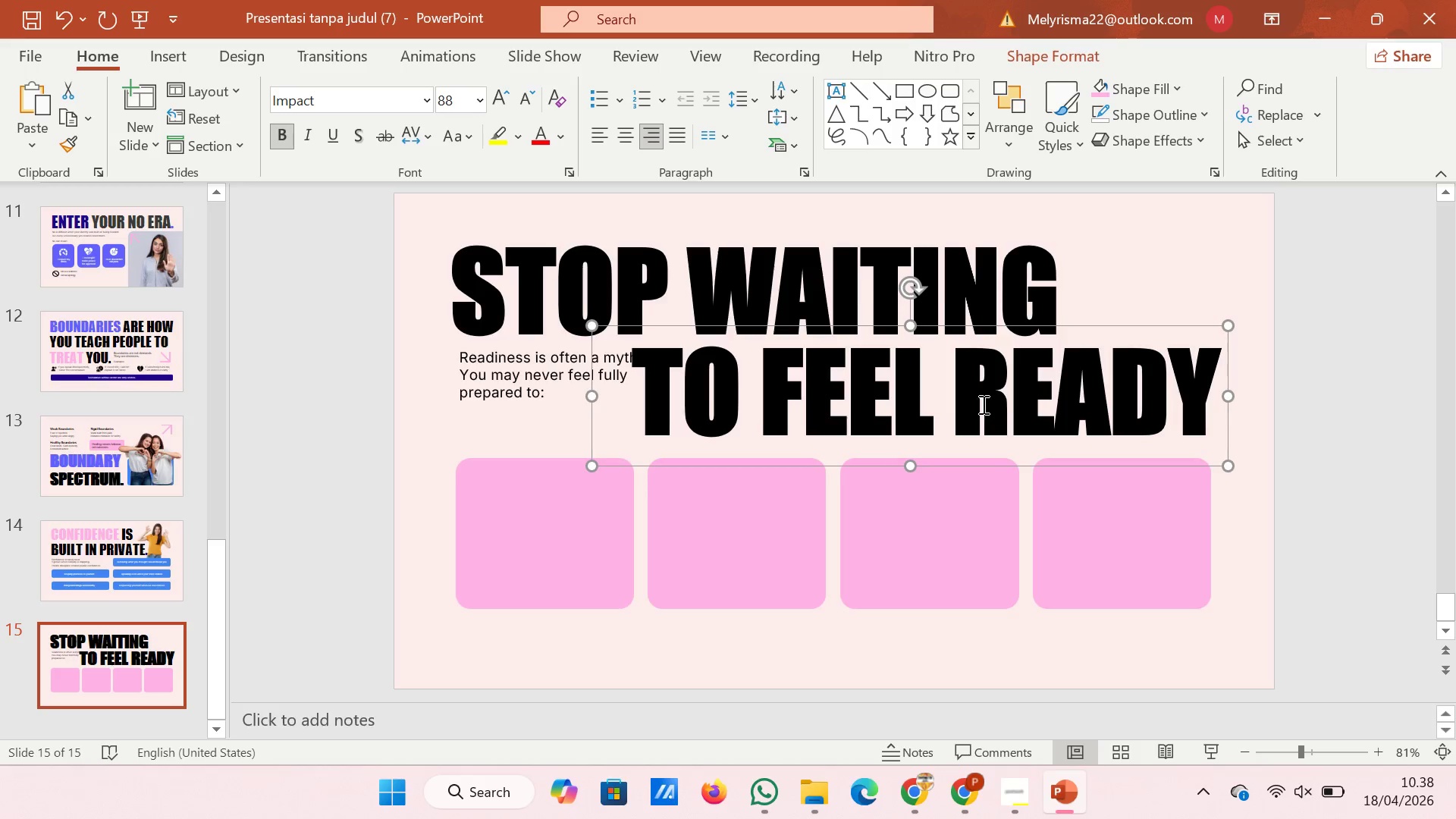 
key(ArrowDown)
 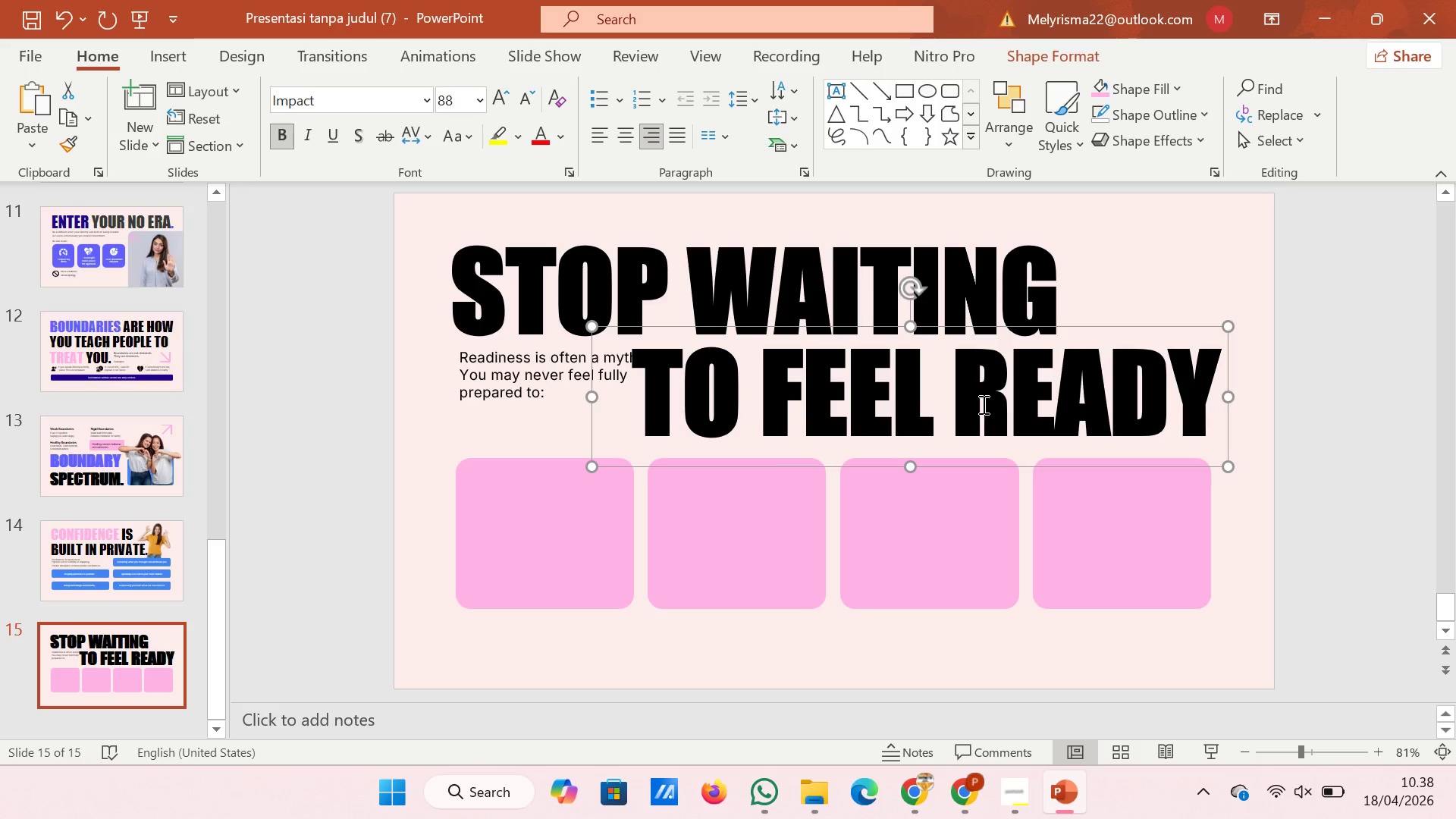 
key(ArrowDown)
 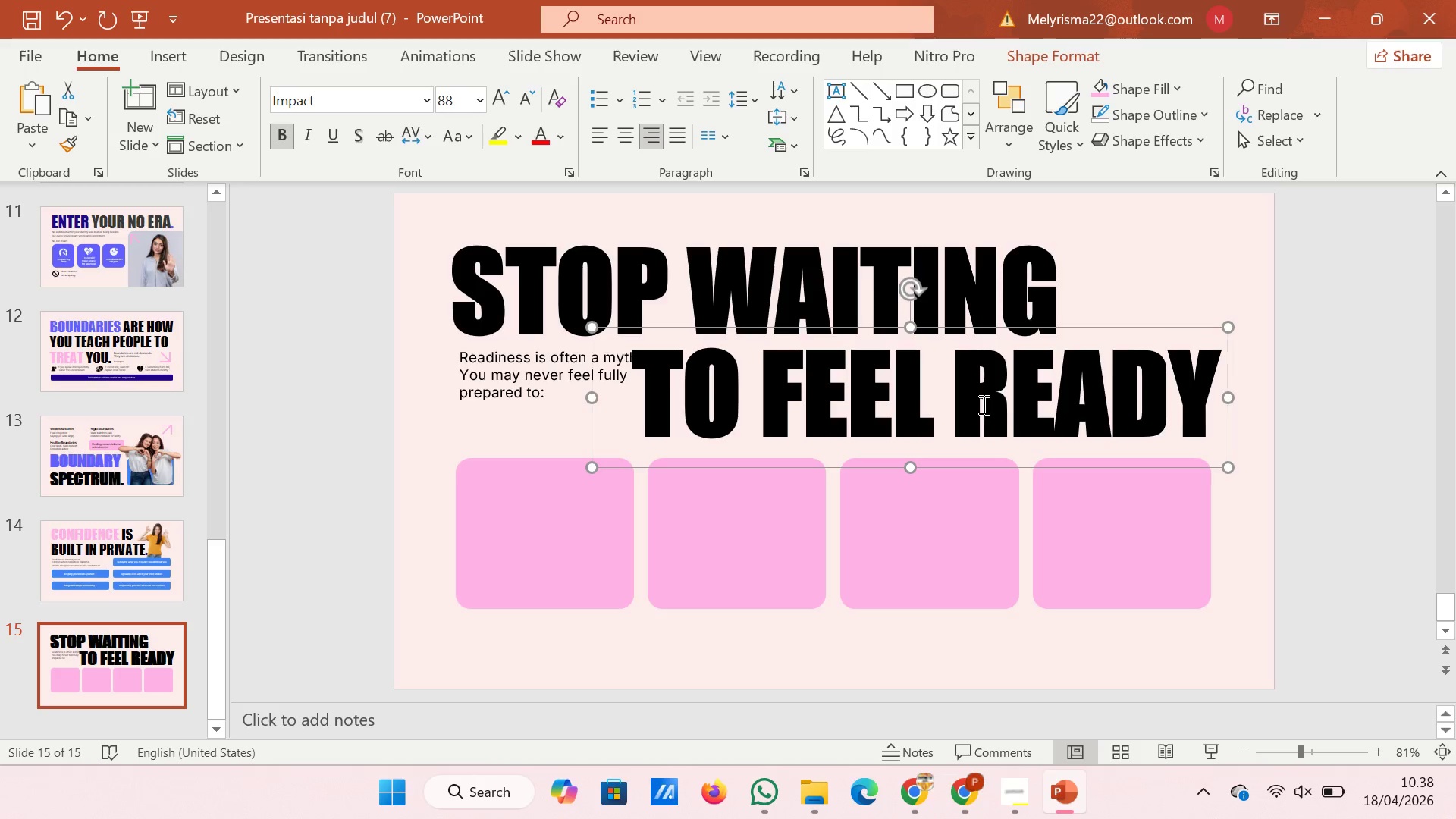 
key(ArrowDown)
 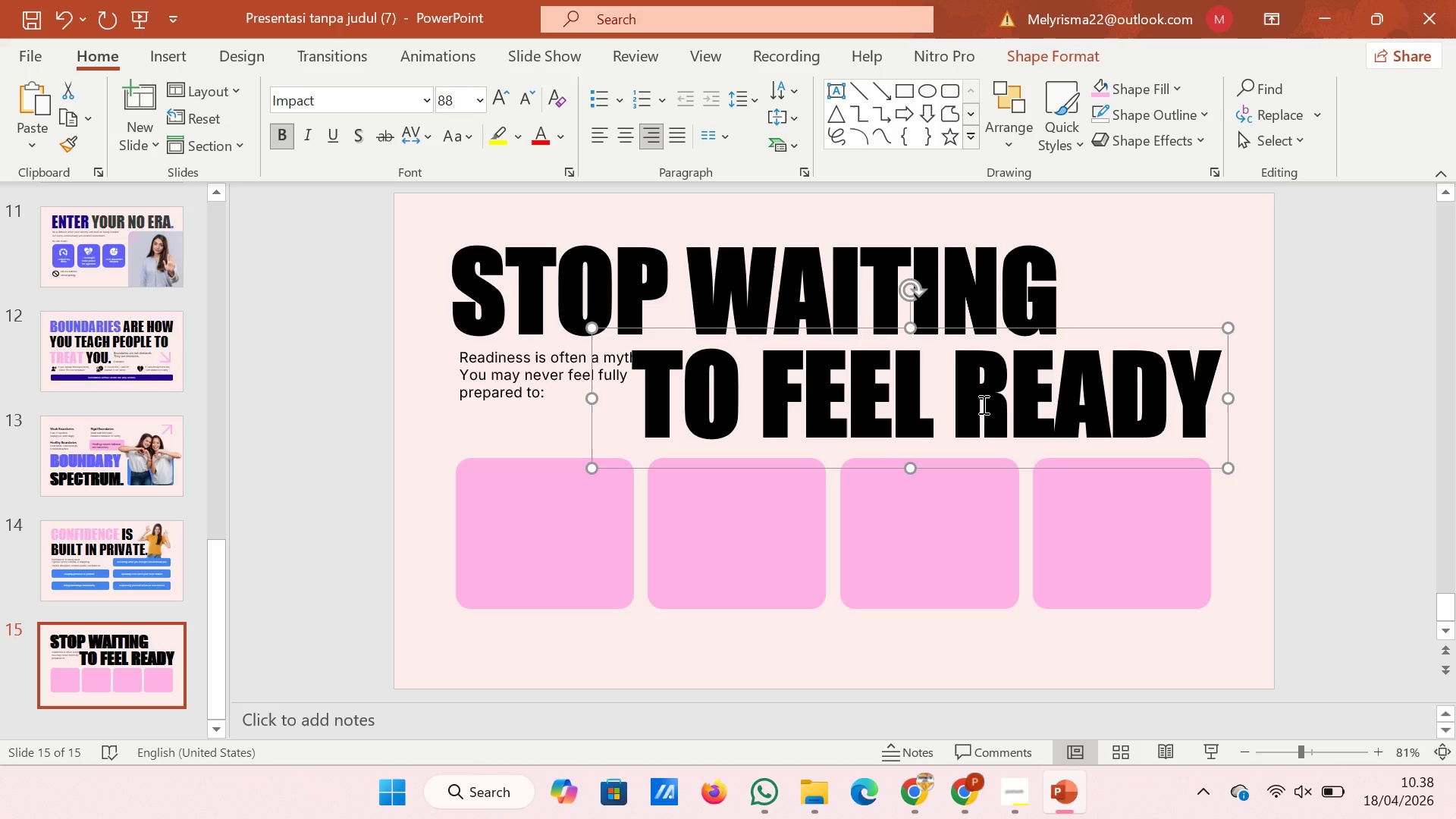 
key(ArrowDown)
 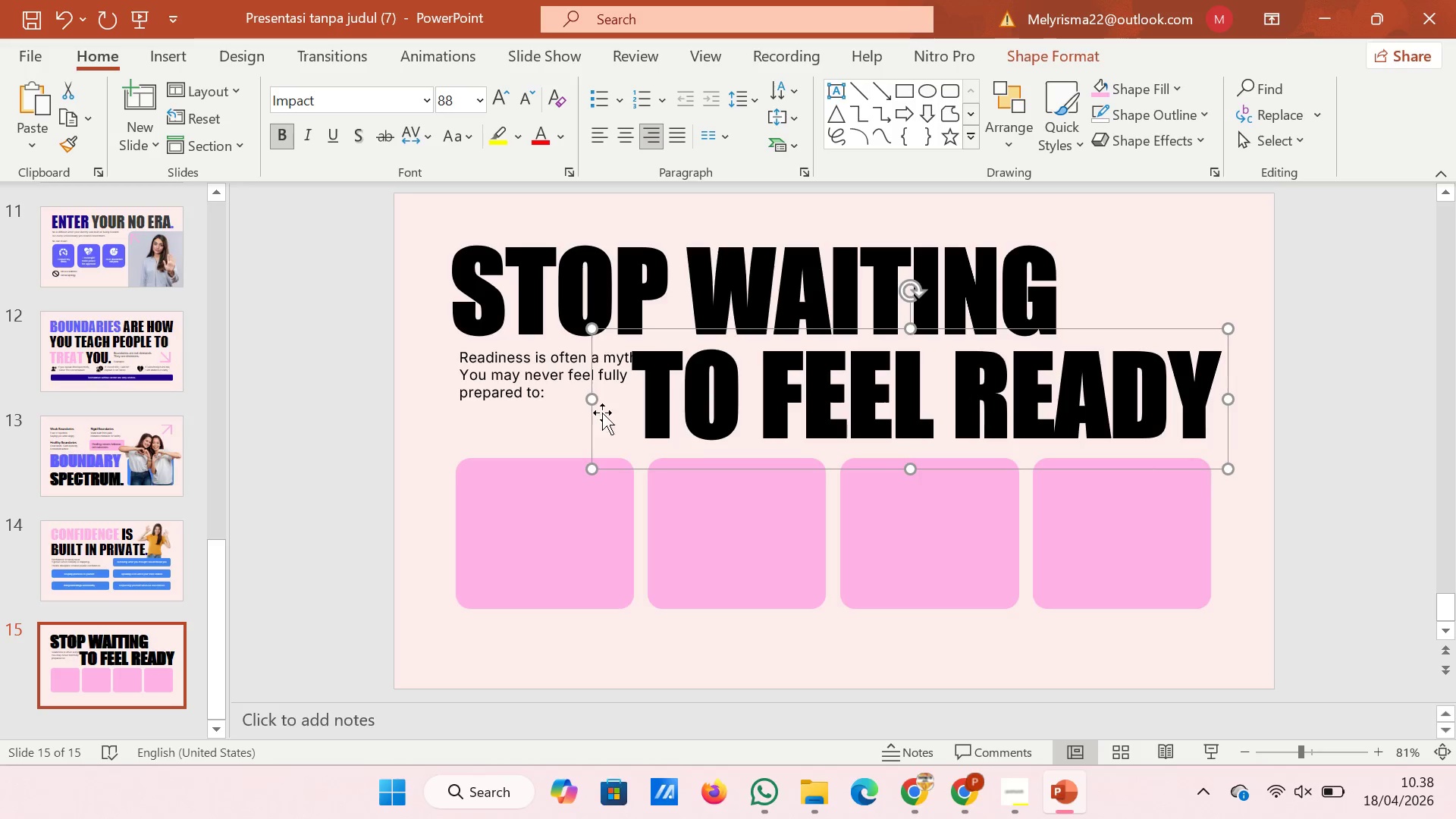 
left_click([488, 384])
 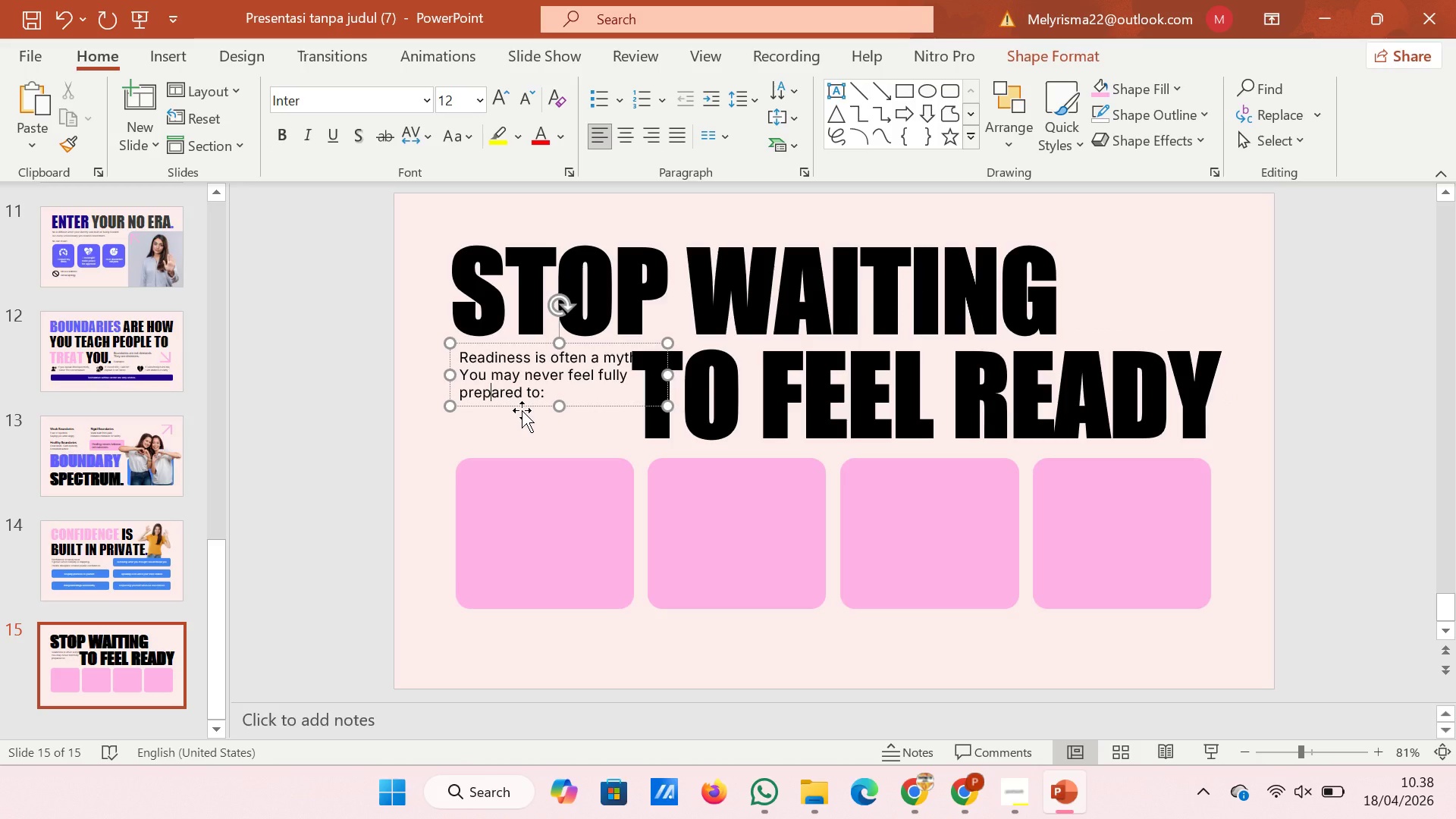 
left_click([522, 407])
 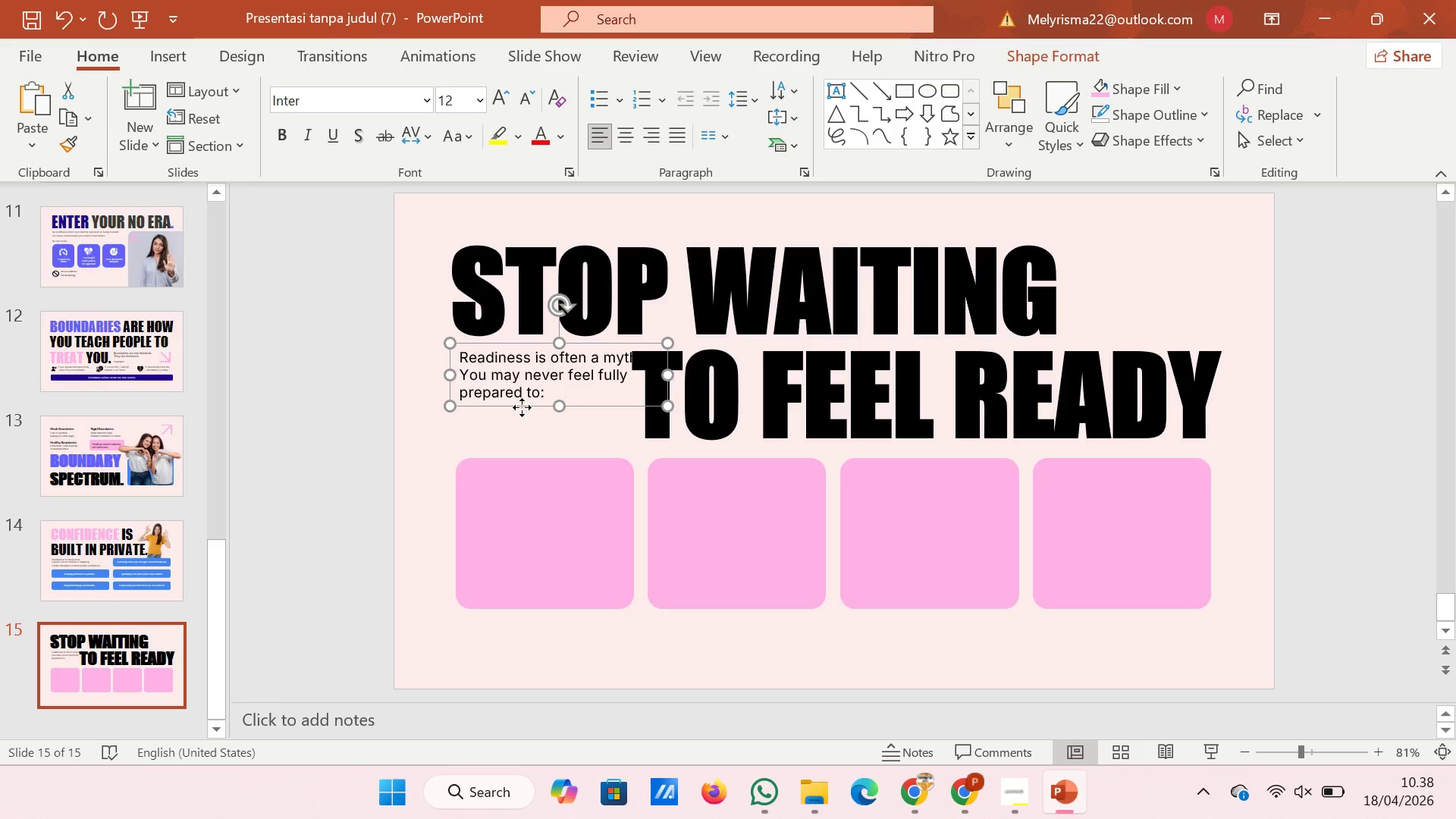 
left_click_drag(start_coordinate=[522, 407], to_coordinate=[522, 421])
 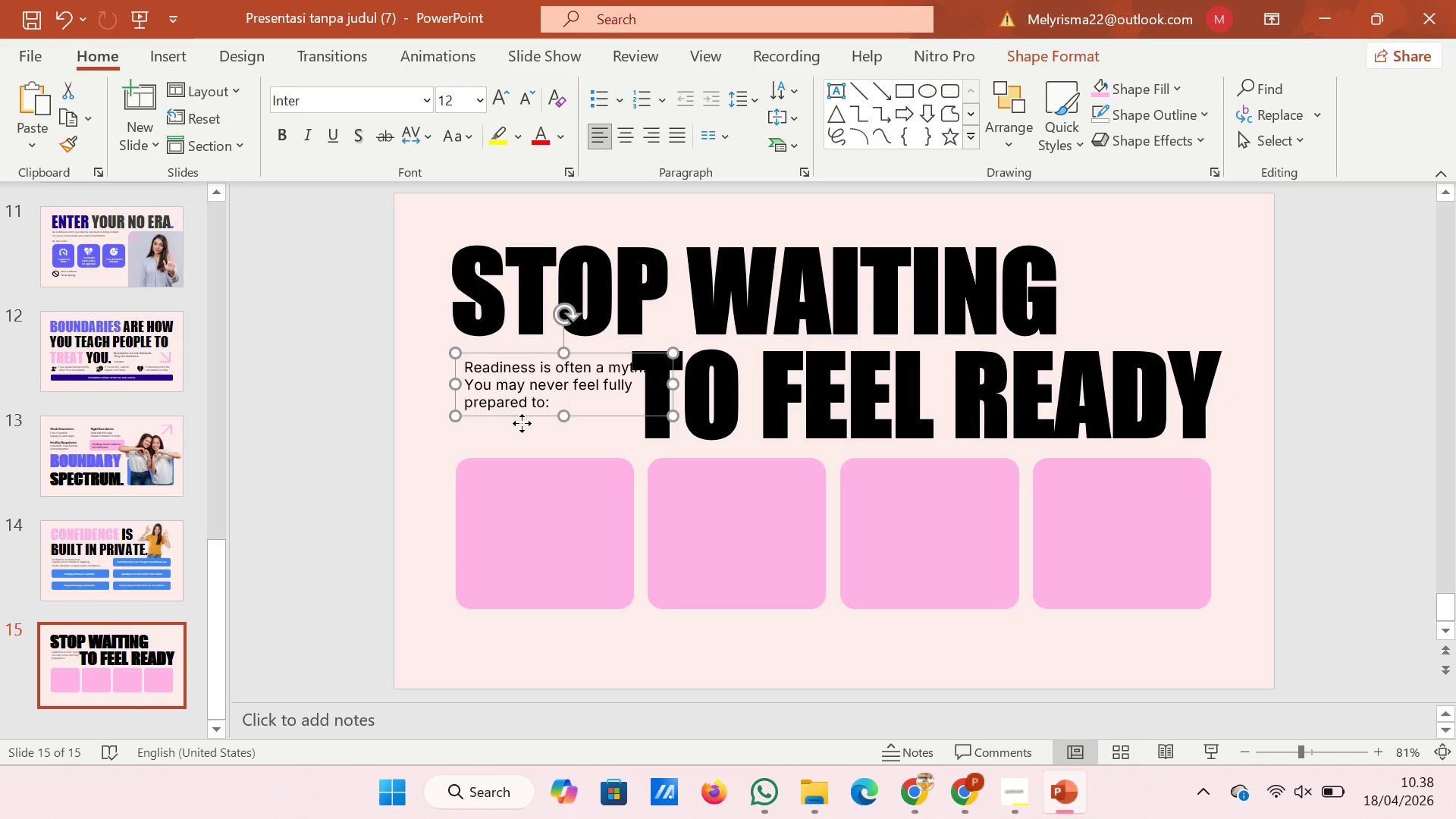 
left_click_drag(start_coordinate=[522, 421], to_coordinate=[513, 433])
 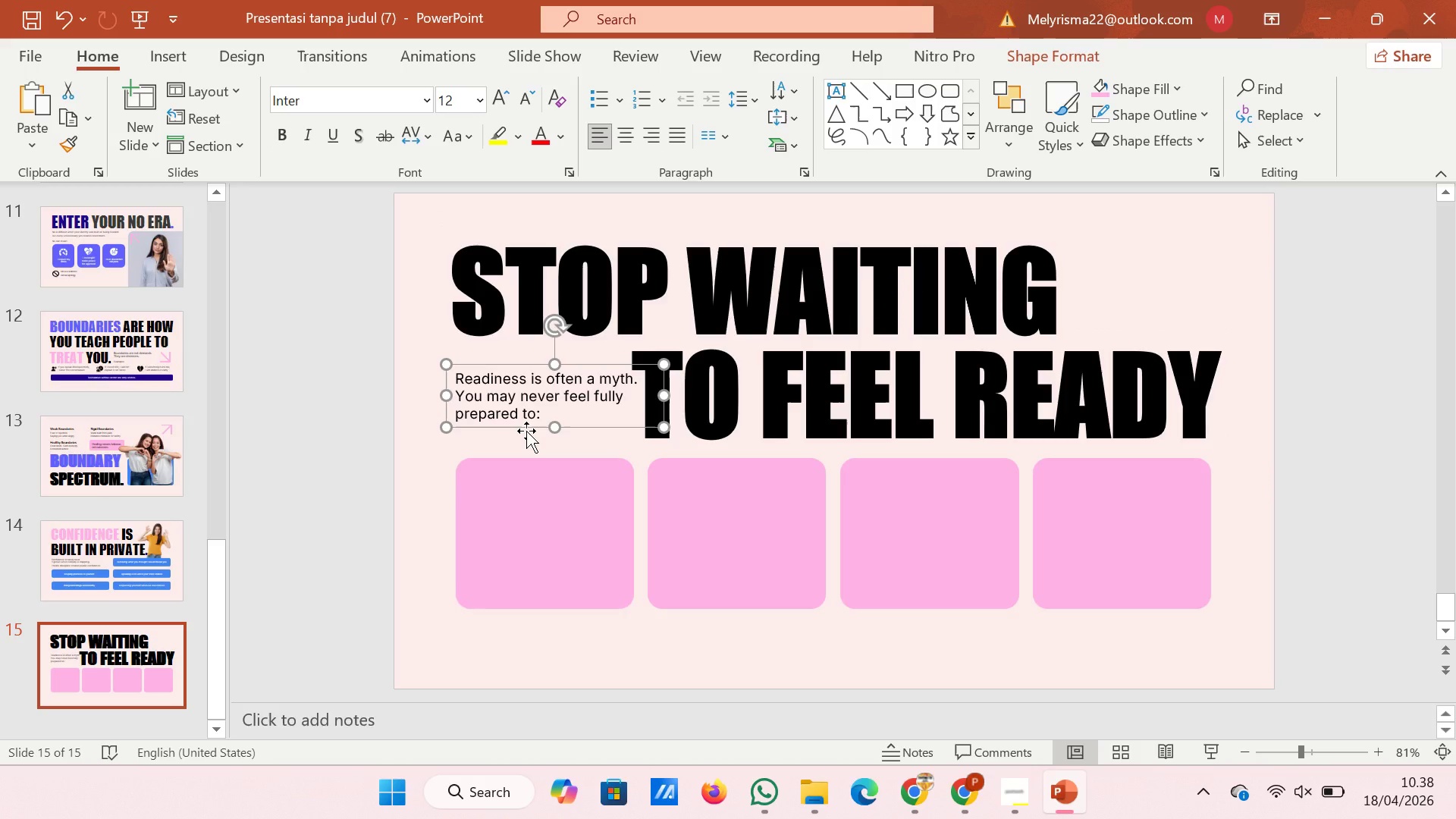 
key(ArrowDown)
 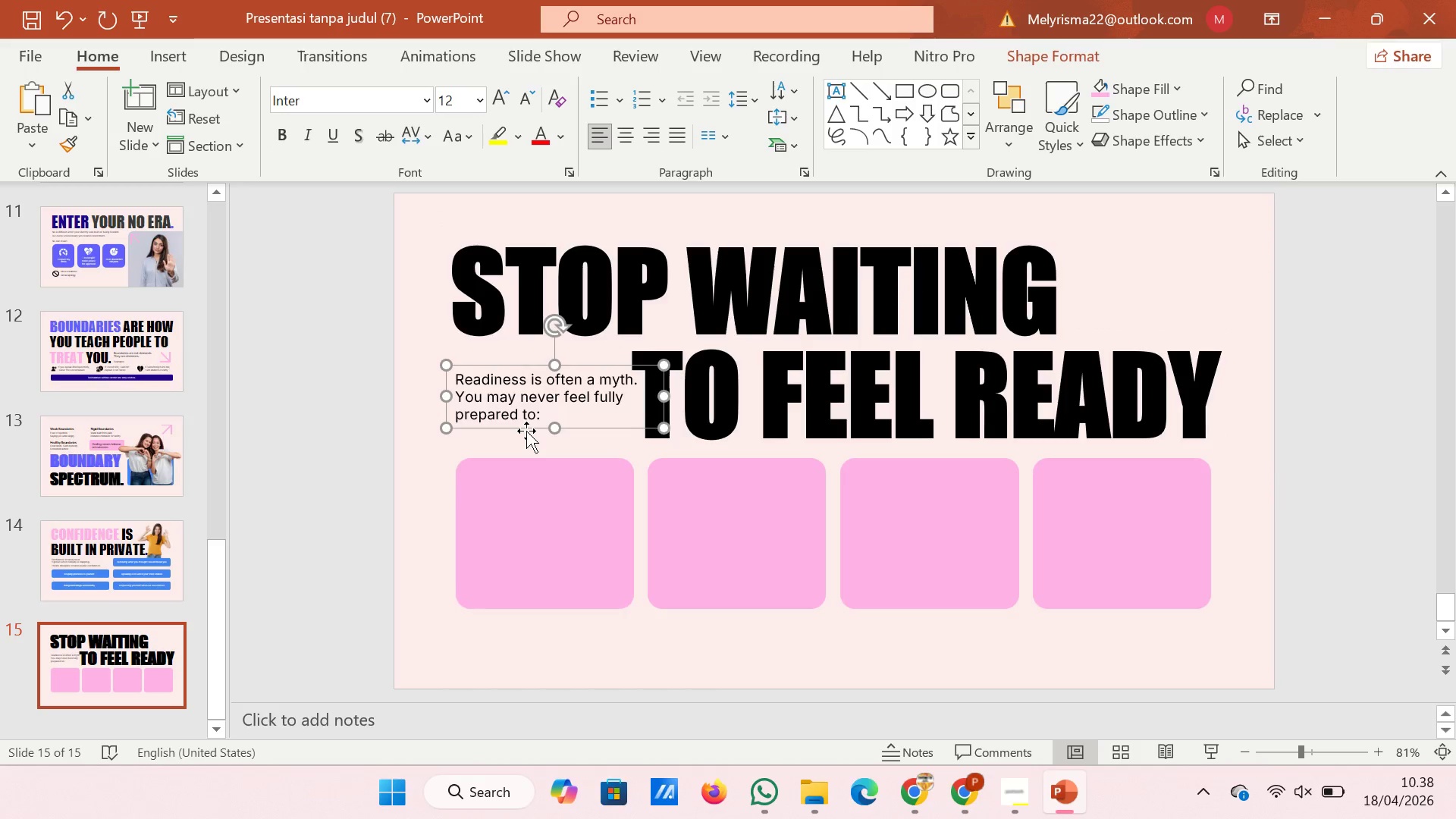 
key(ArrowDown)
 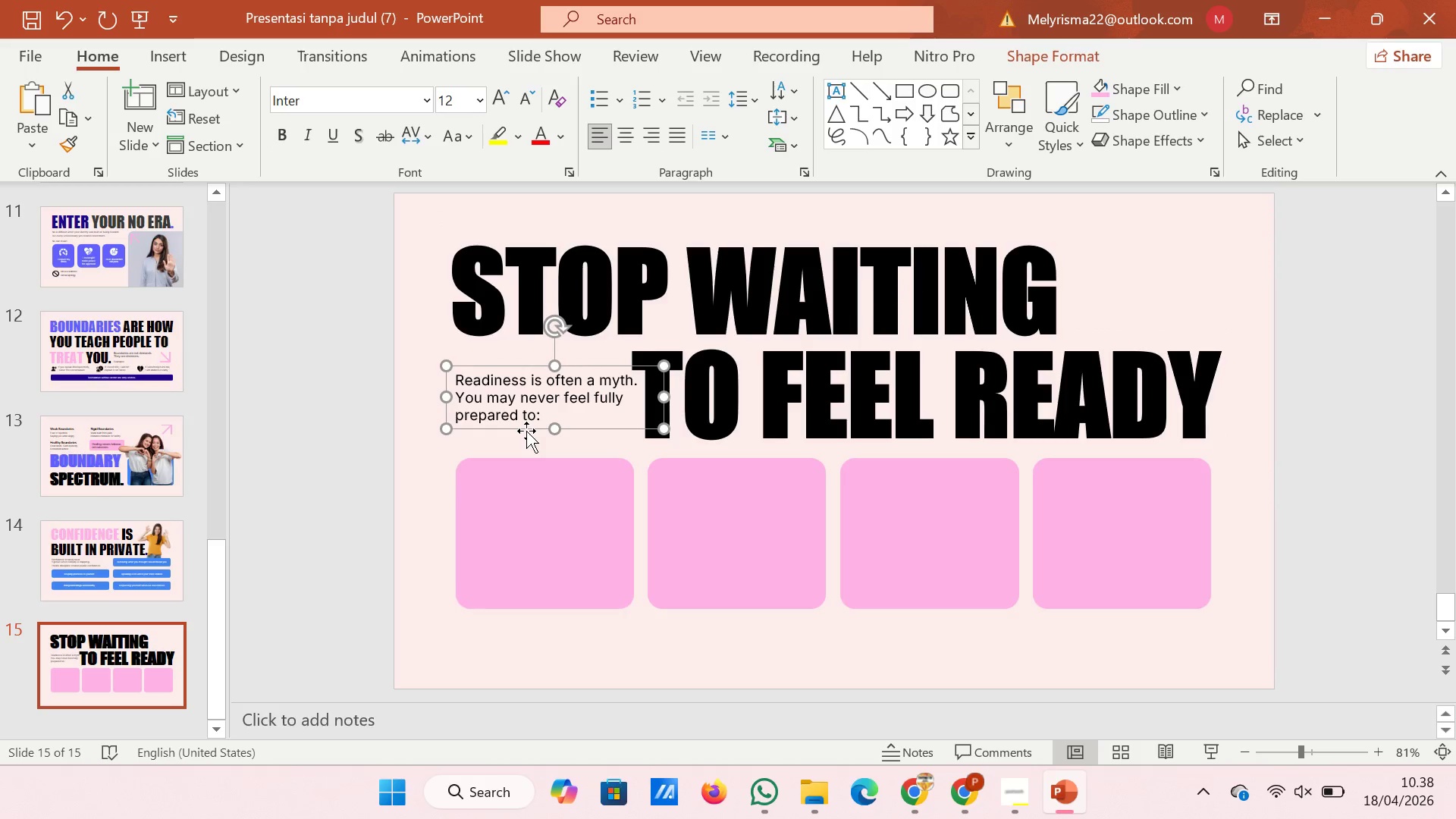 
key(ArrowDown)
 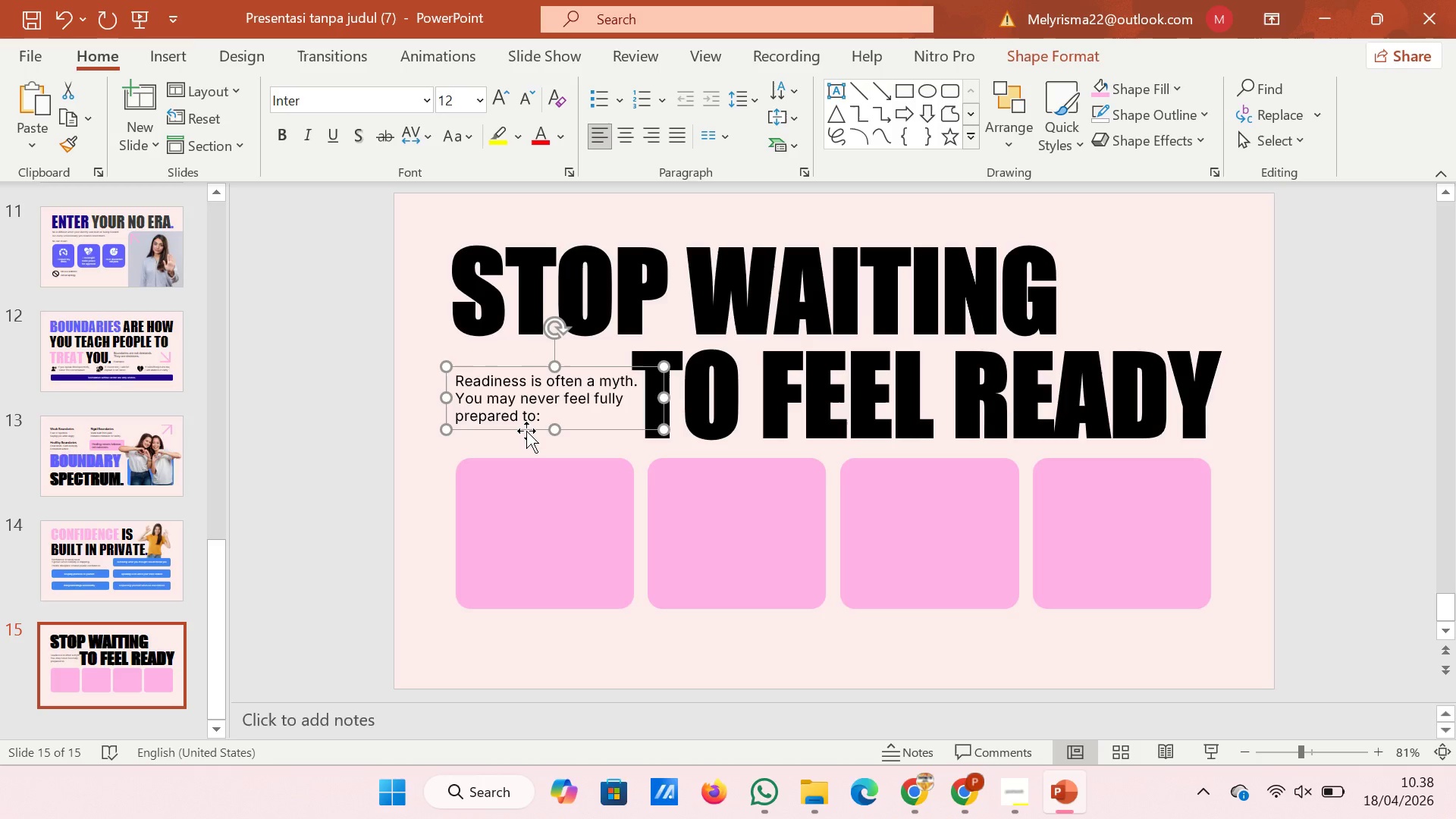 
key(ArrowDown)
 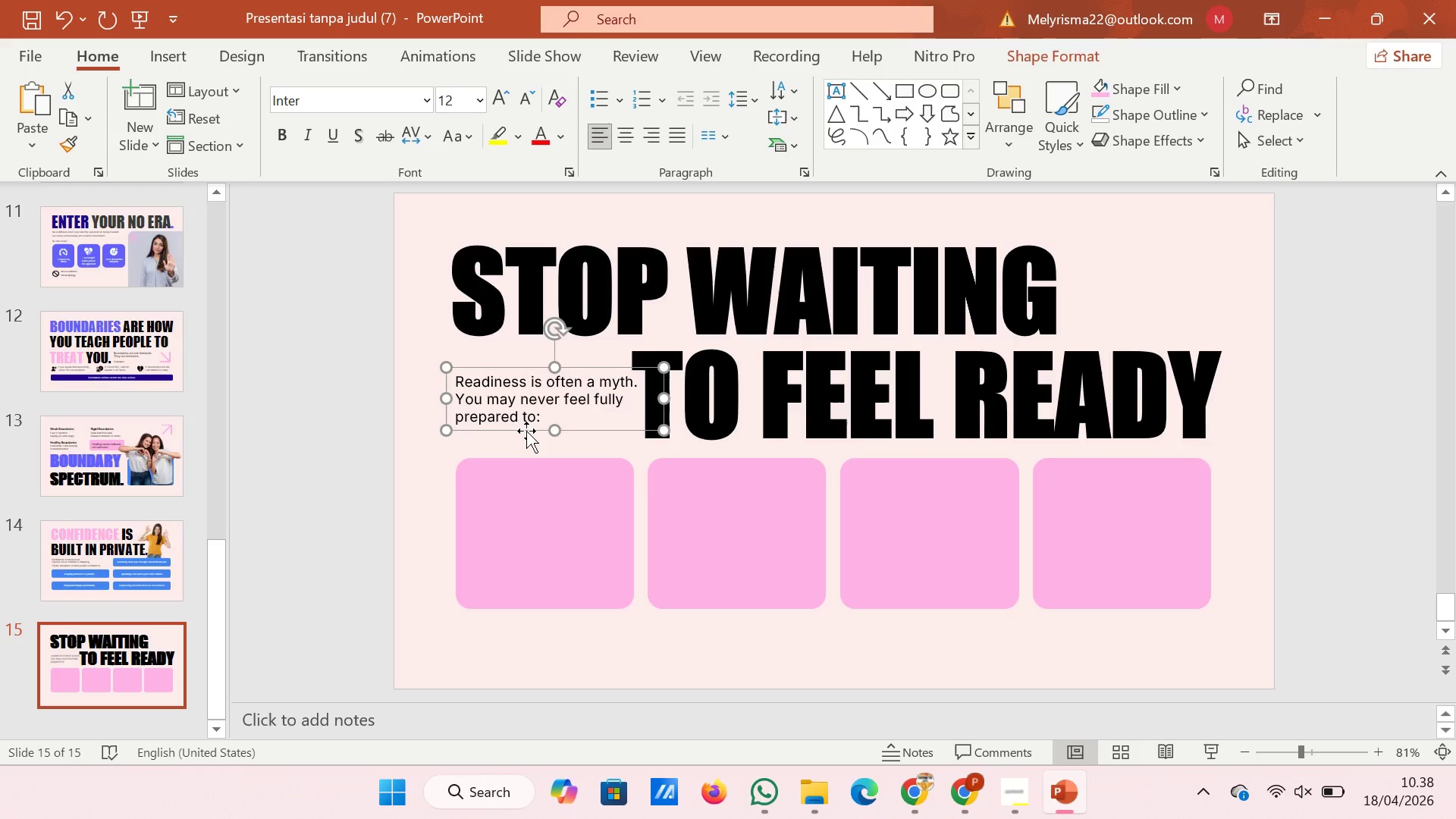 
key(ArrowDown)
 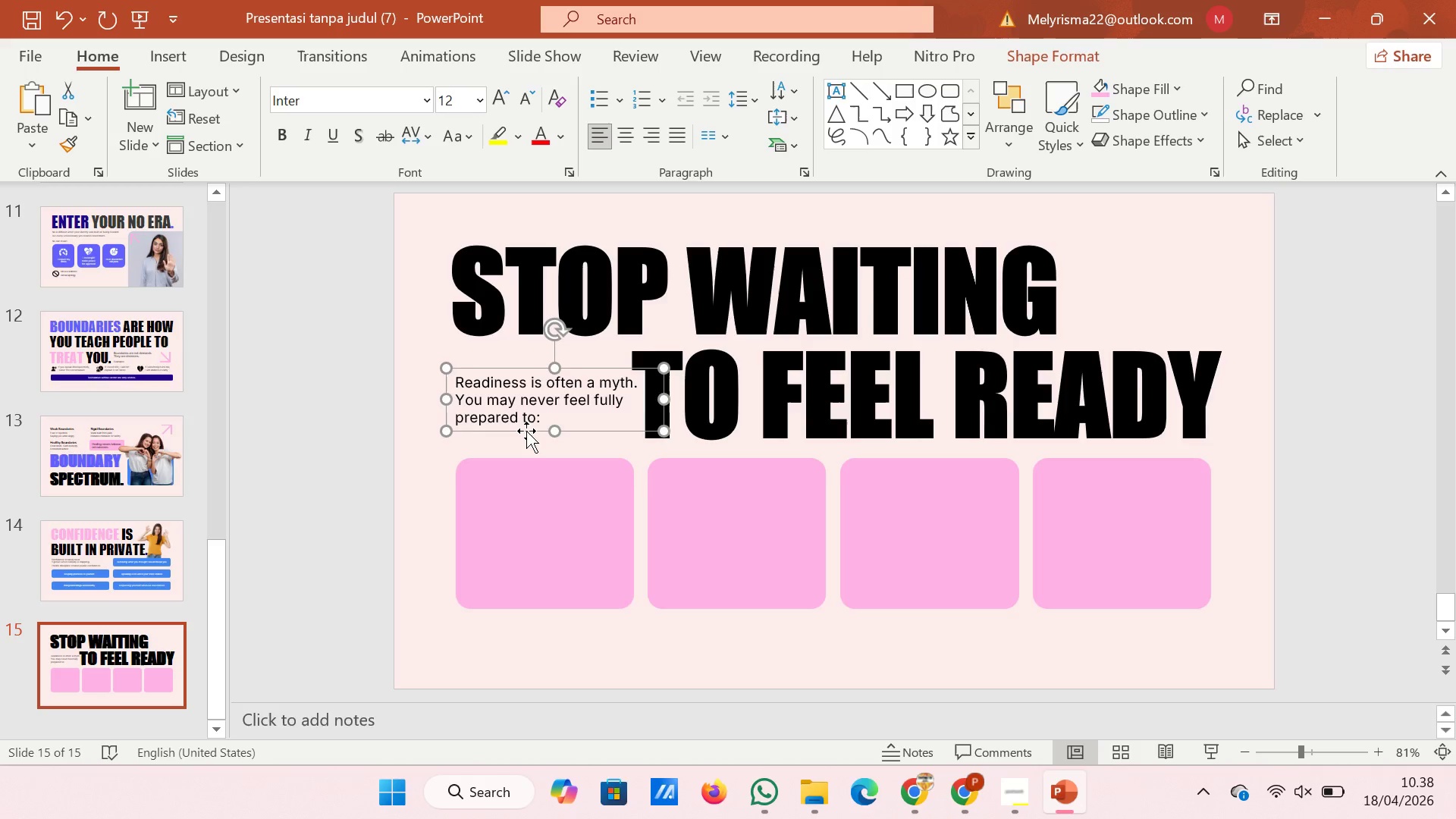 
key(ArrowDown)
 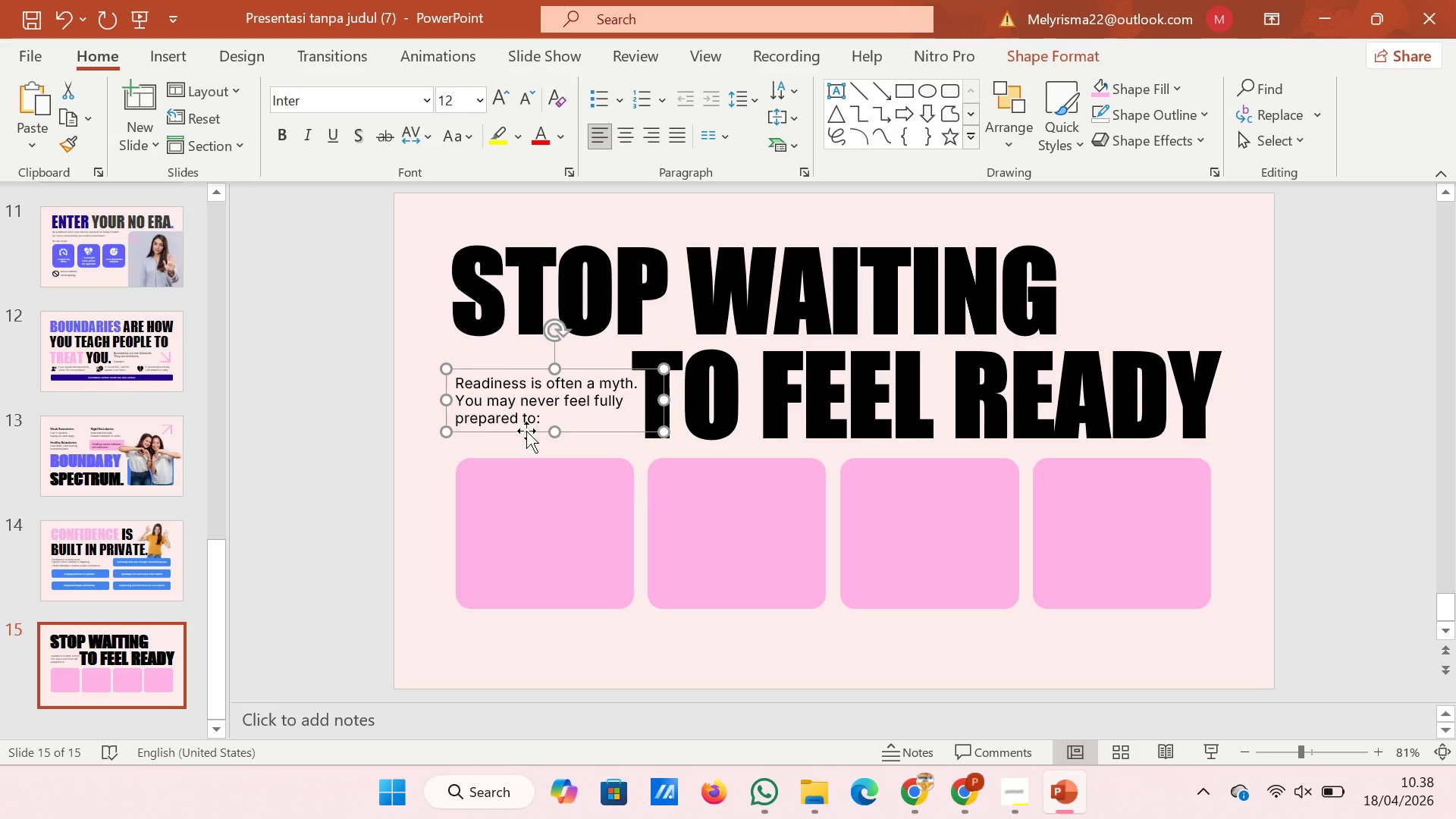 
key(ArrowDown)
 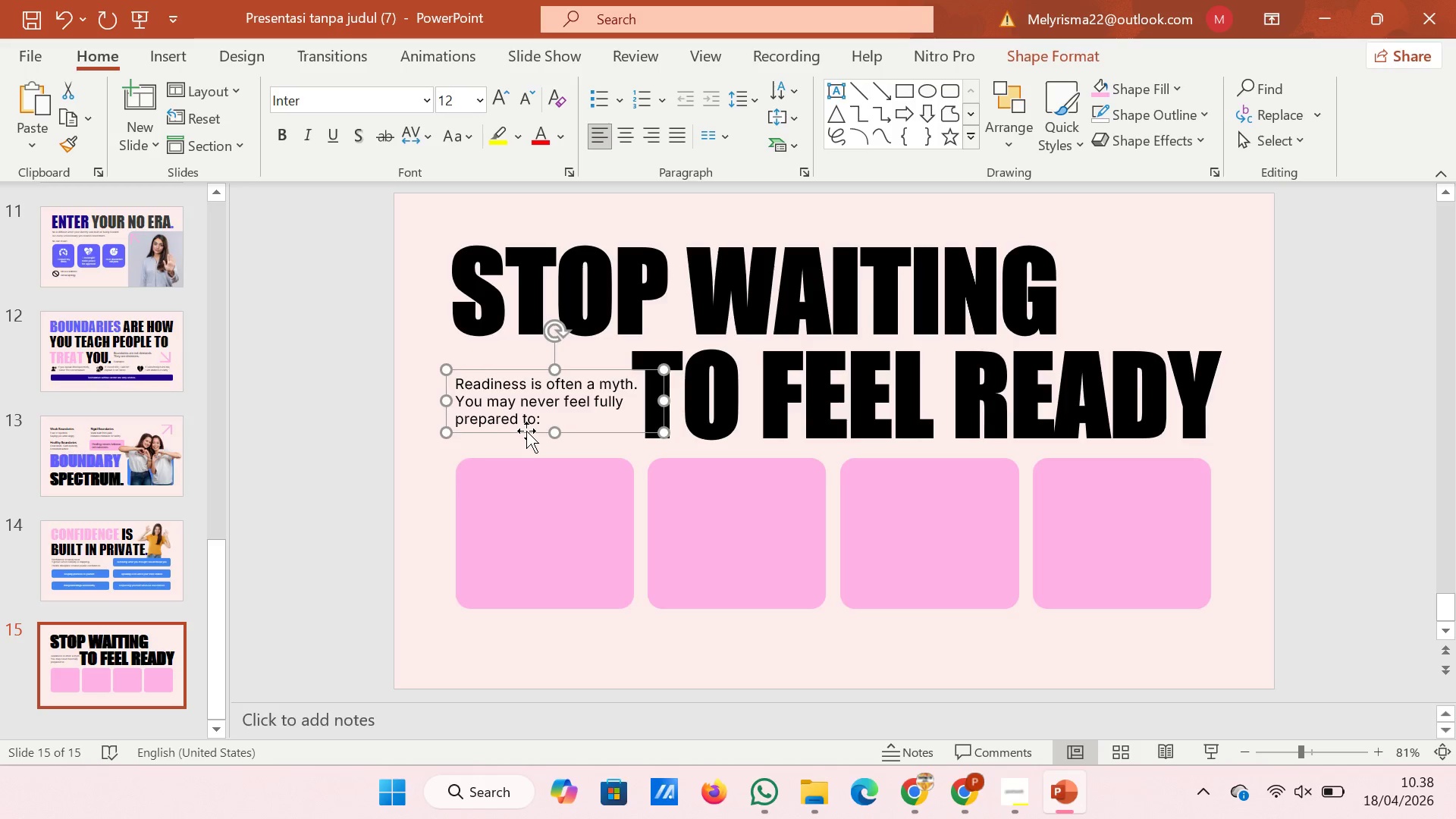 
key(ArrowDown)
 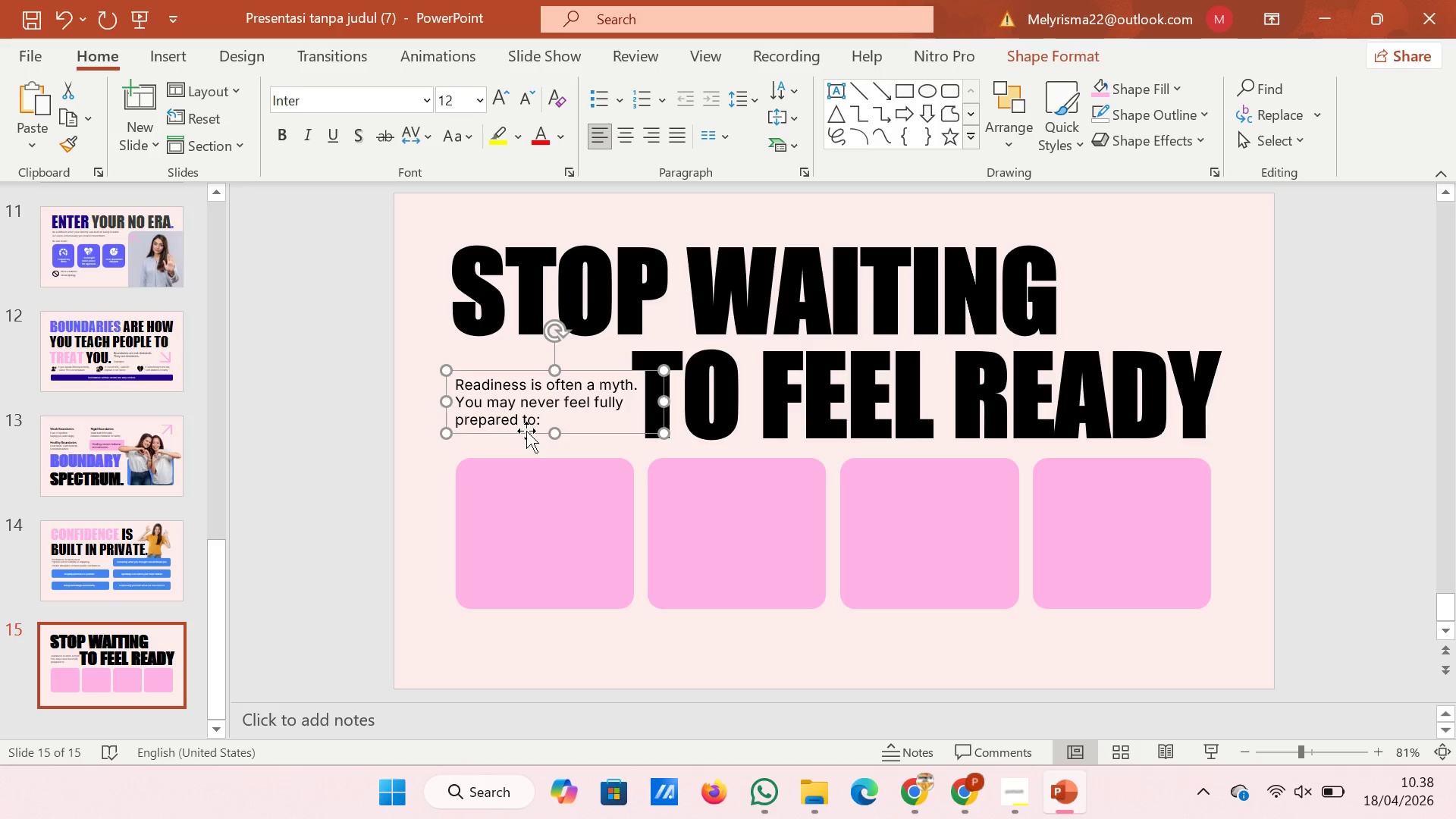 
key(ArrowDown)
 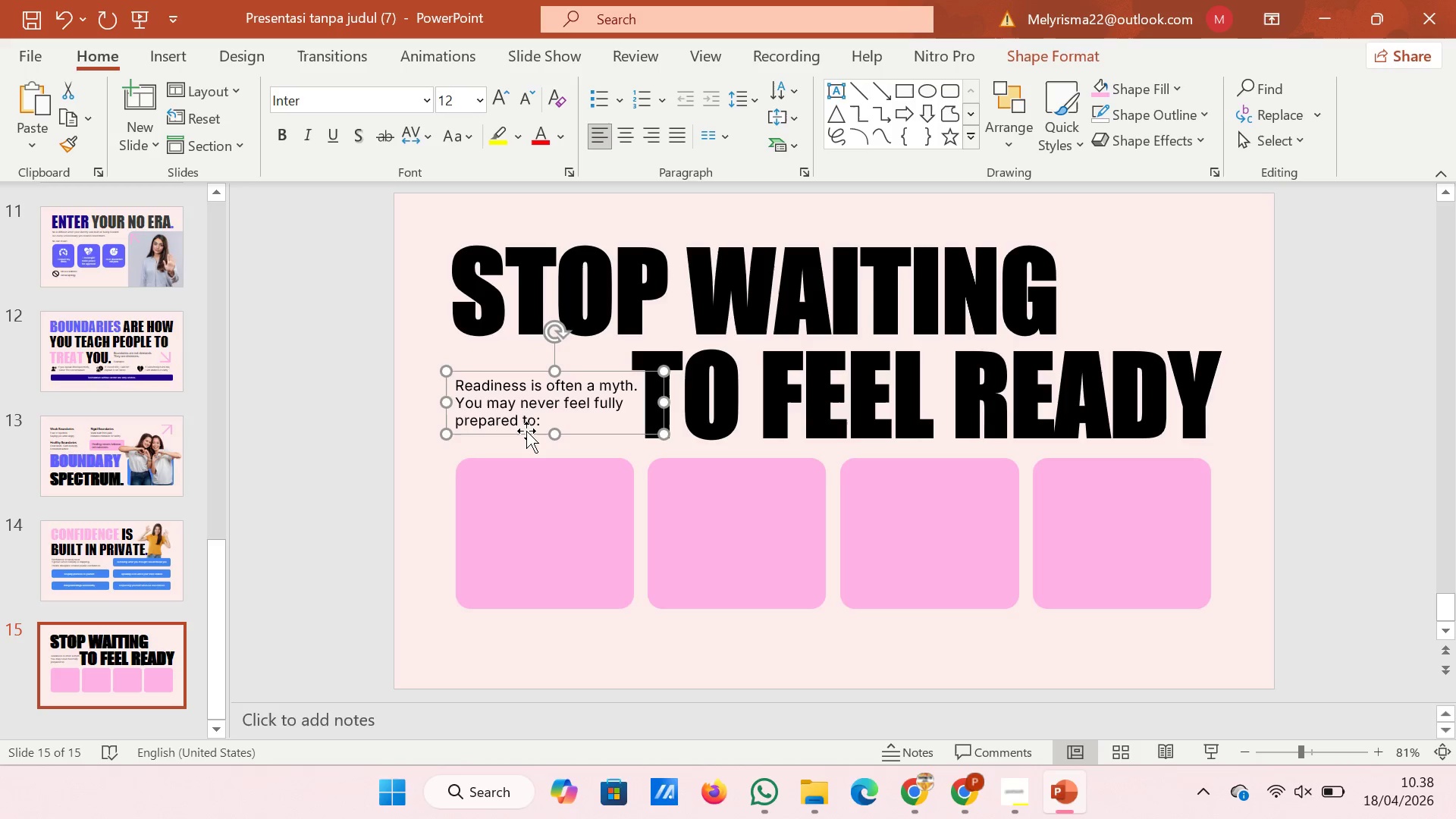 
key(ArrowDown)
 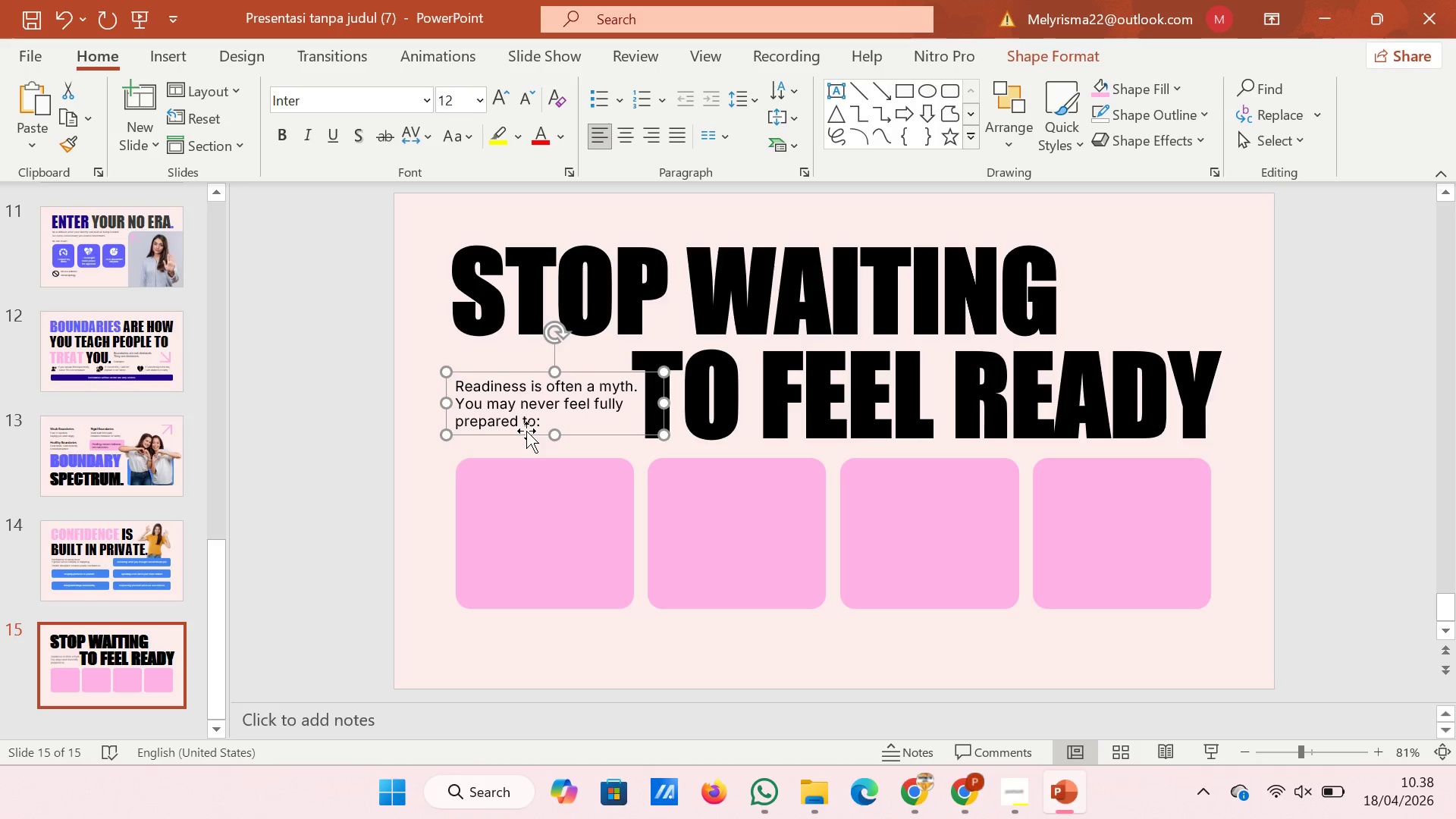 
key(ArrowDown)
 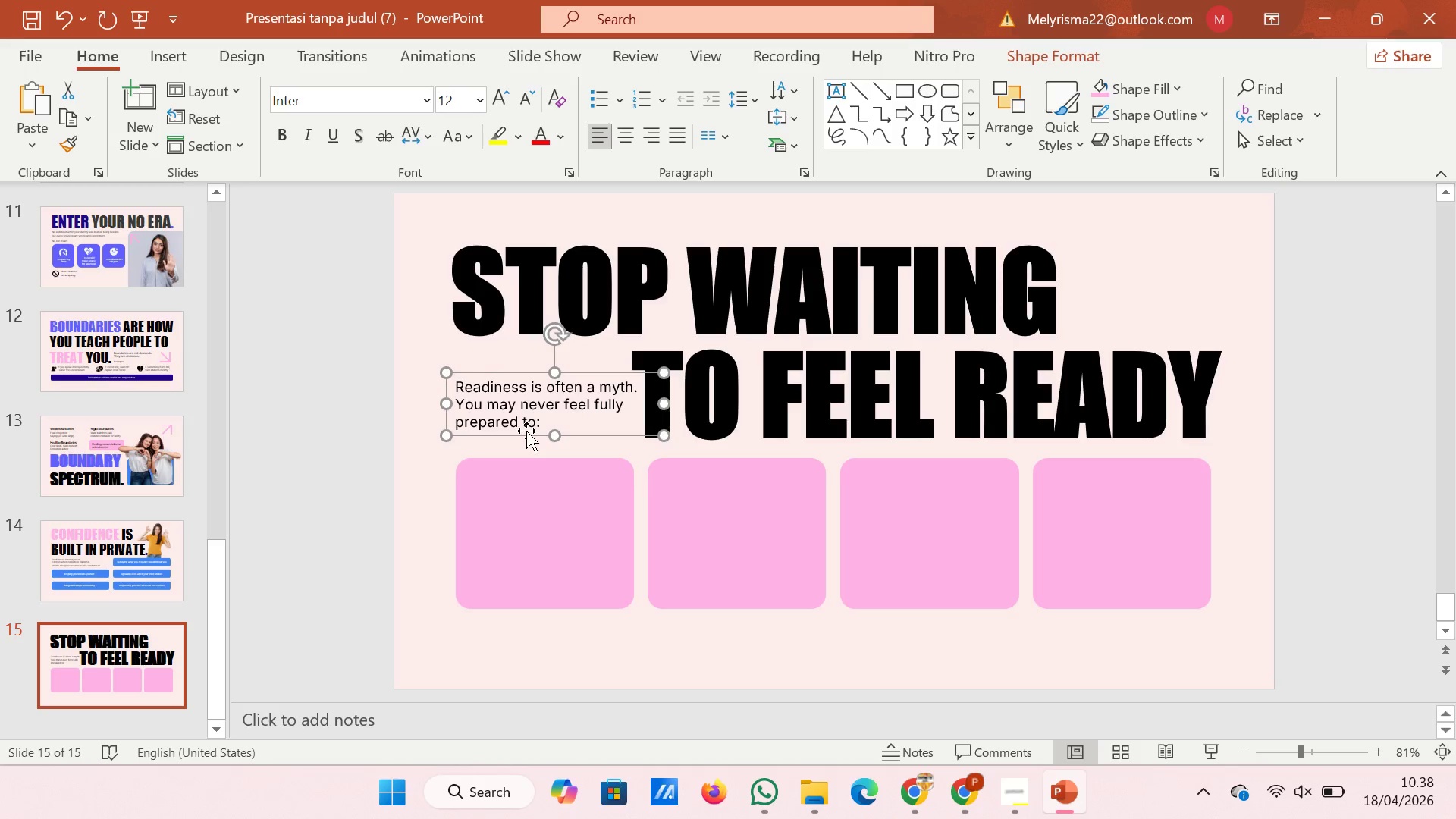 
key(ArrowDown)
 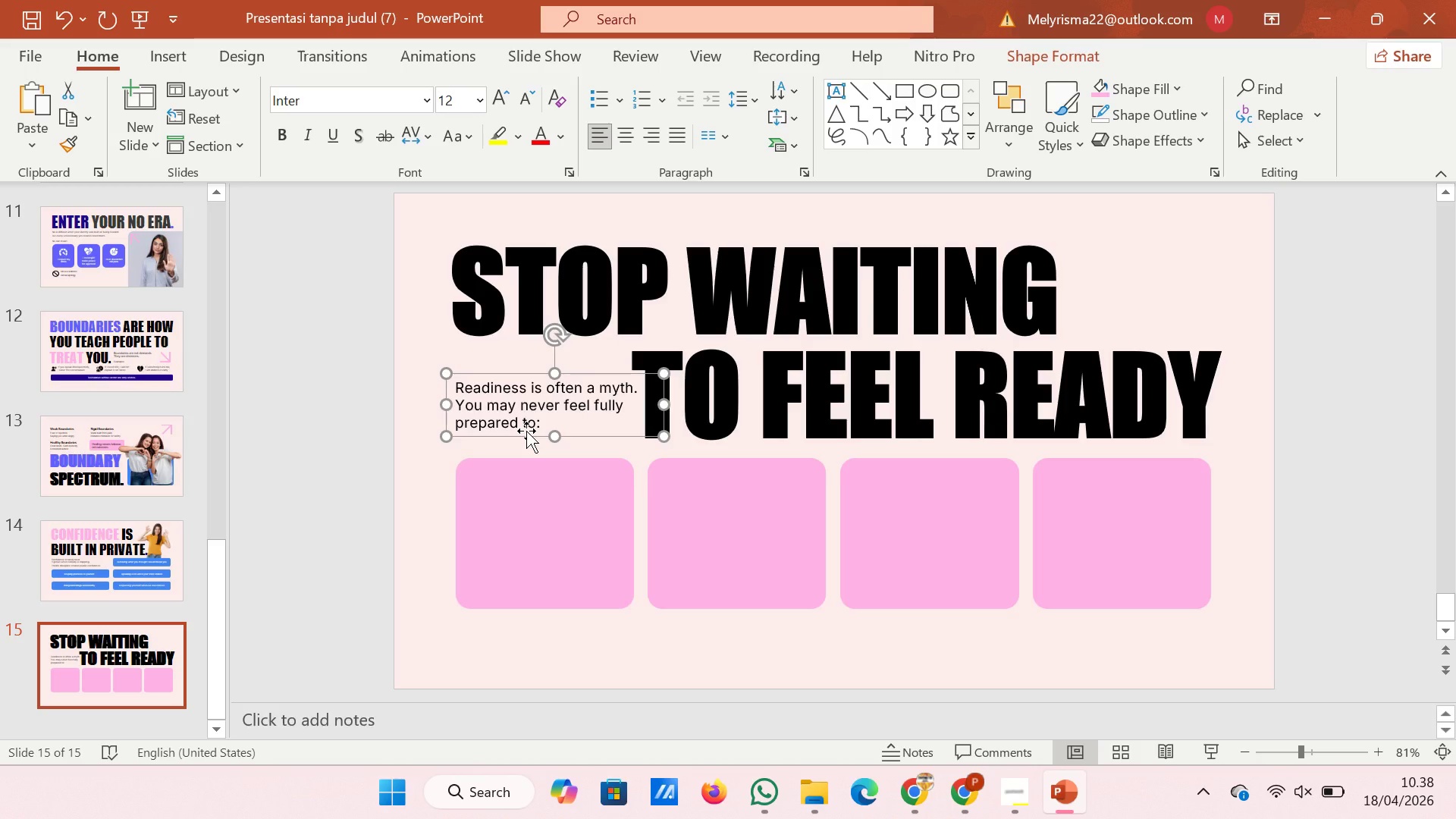 
key(ArrowUp)
 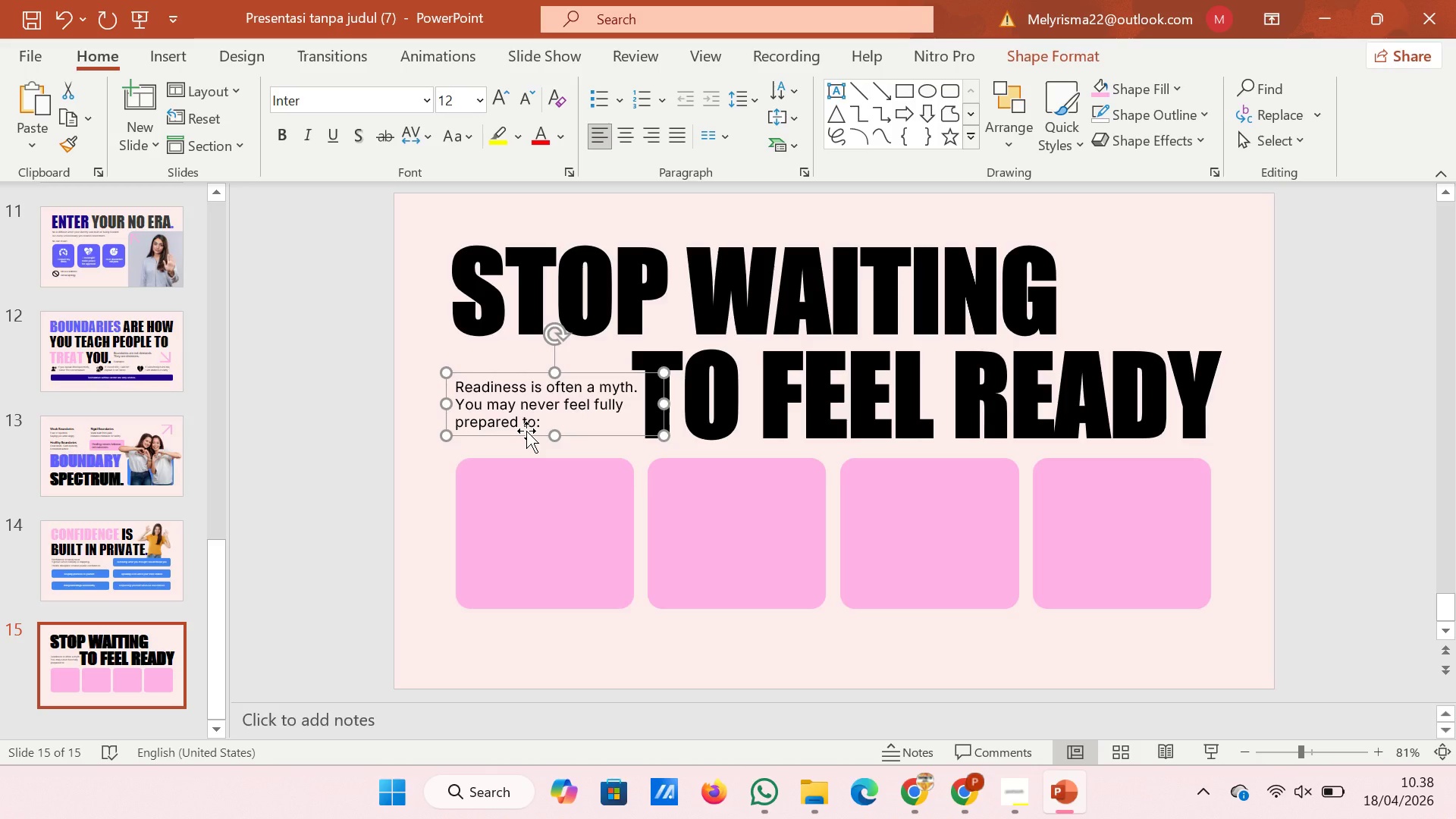 
wait(5.92)
 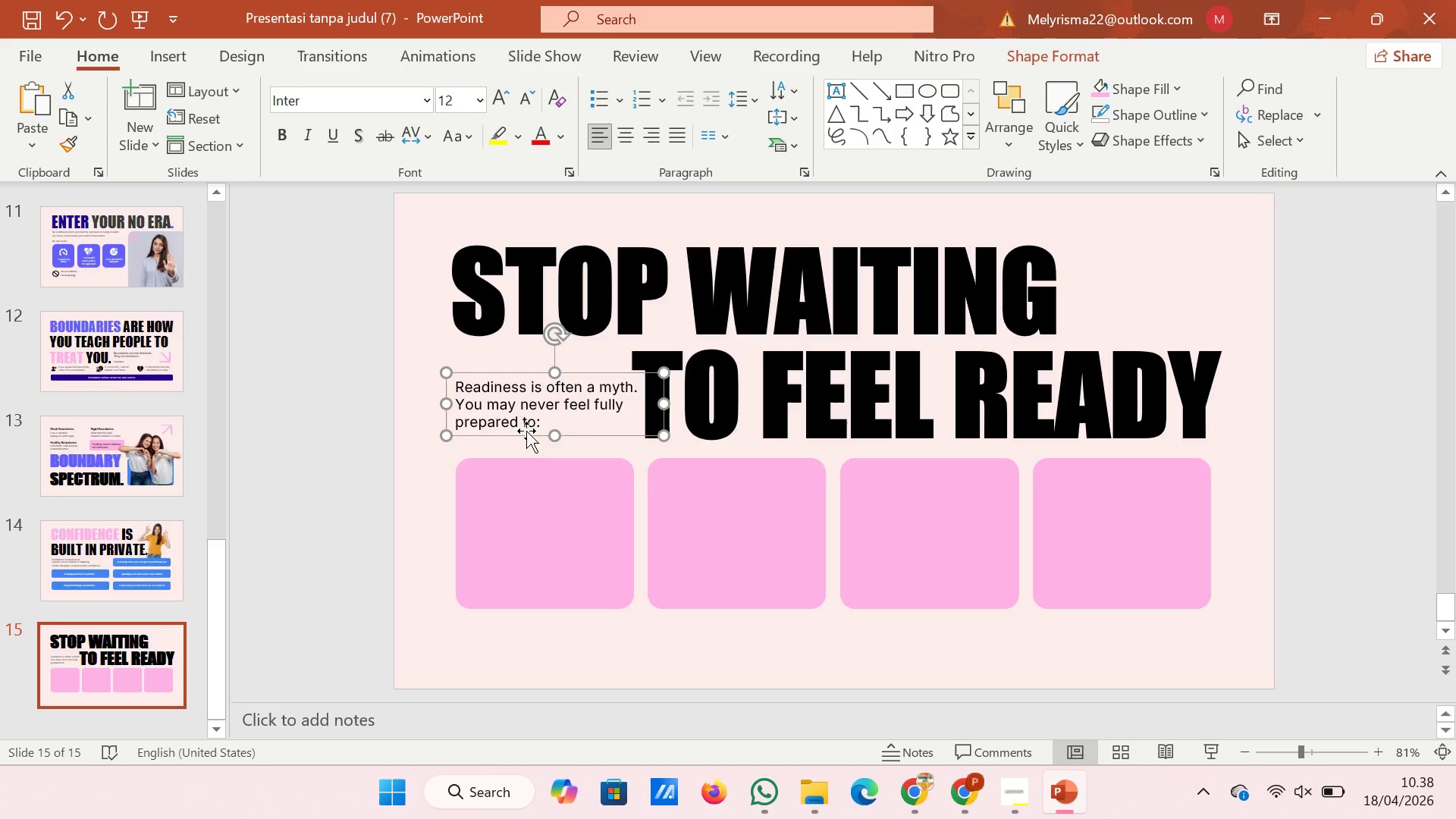 
left_click([1245, 475])
 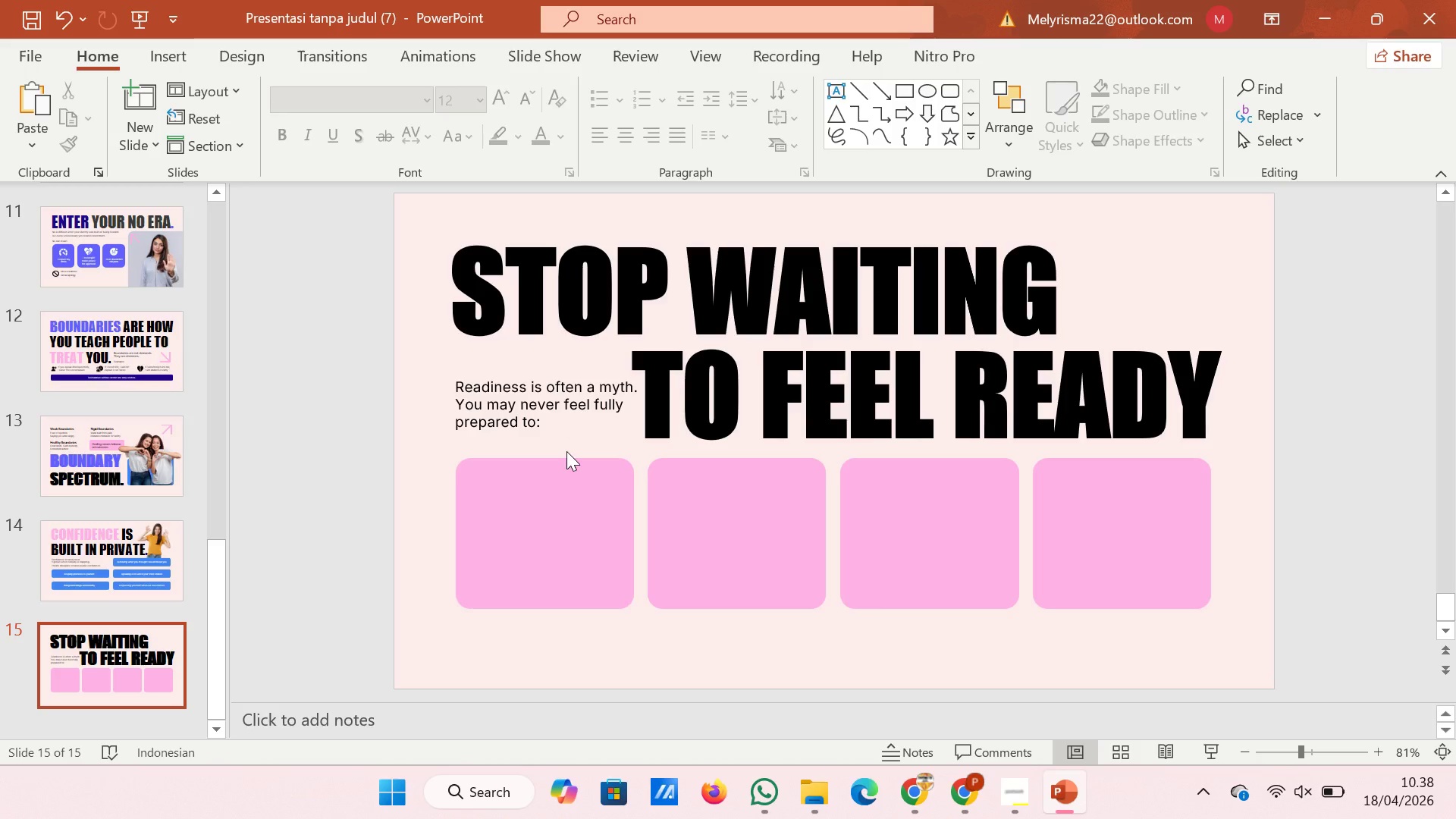 
wait(5.47)
 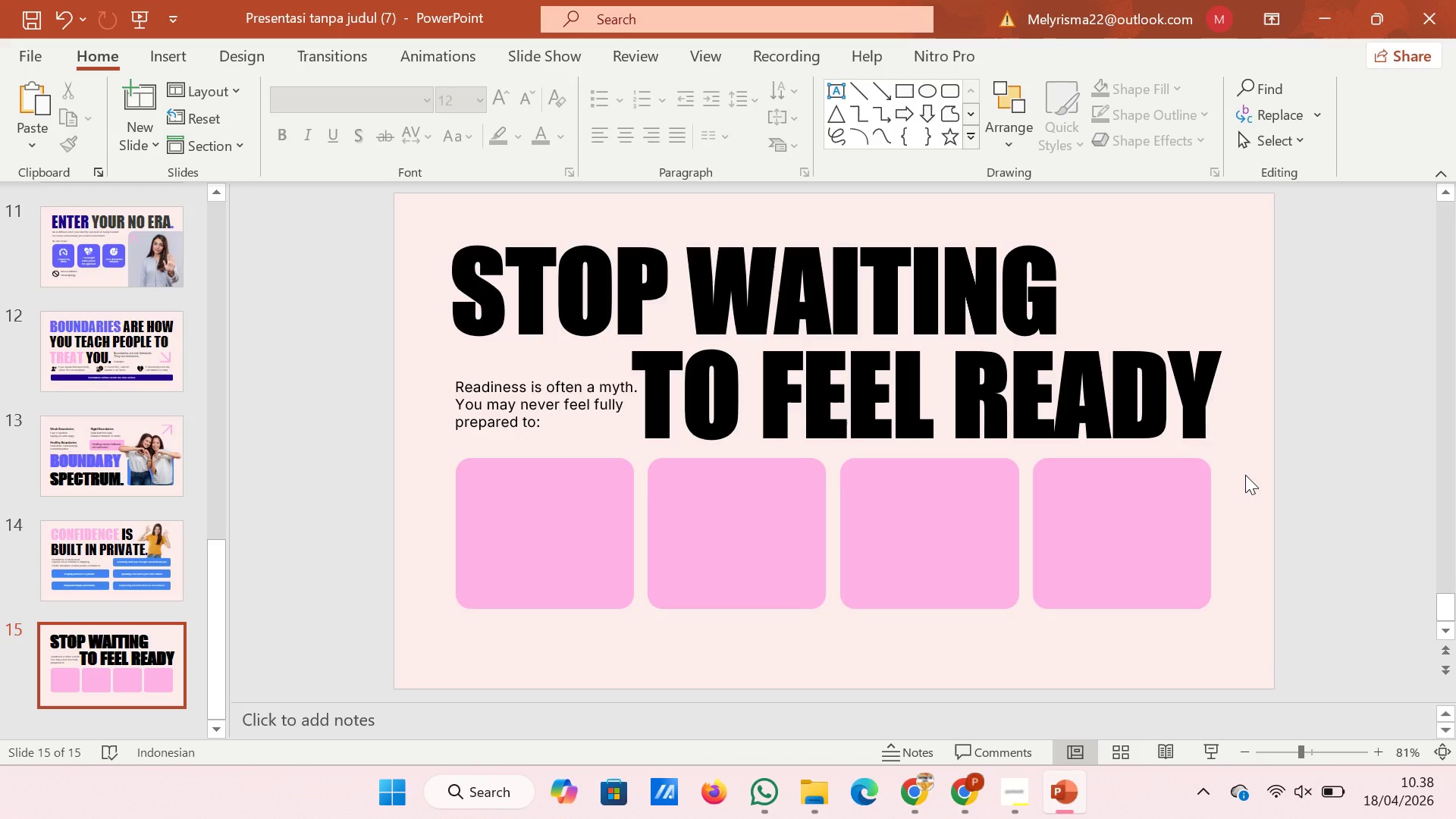 
left_click([561, 391])
 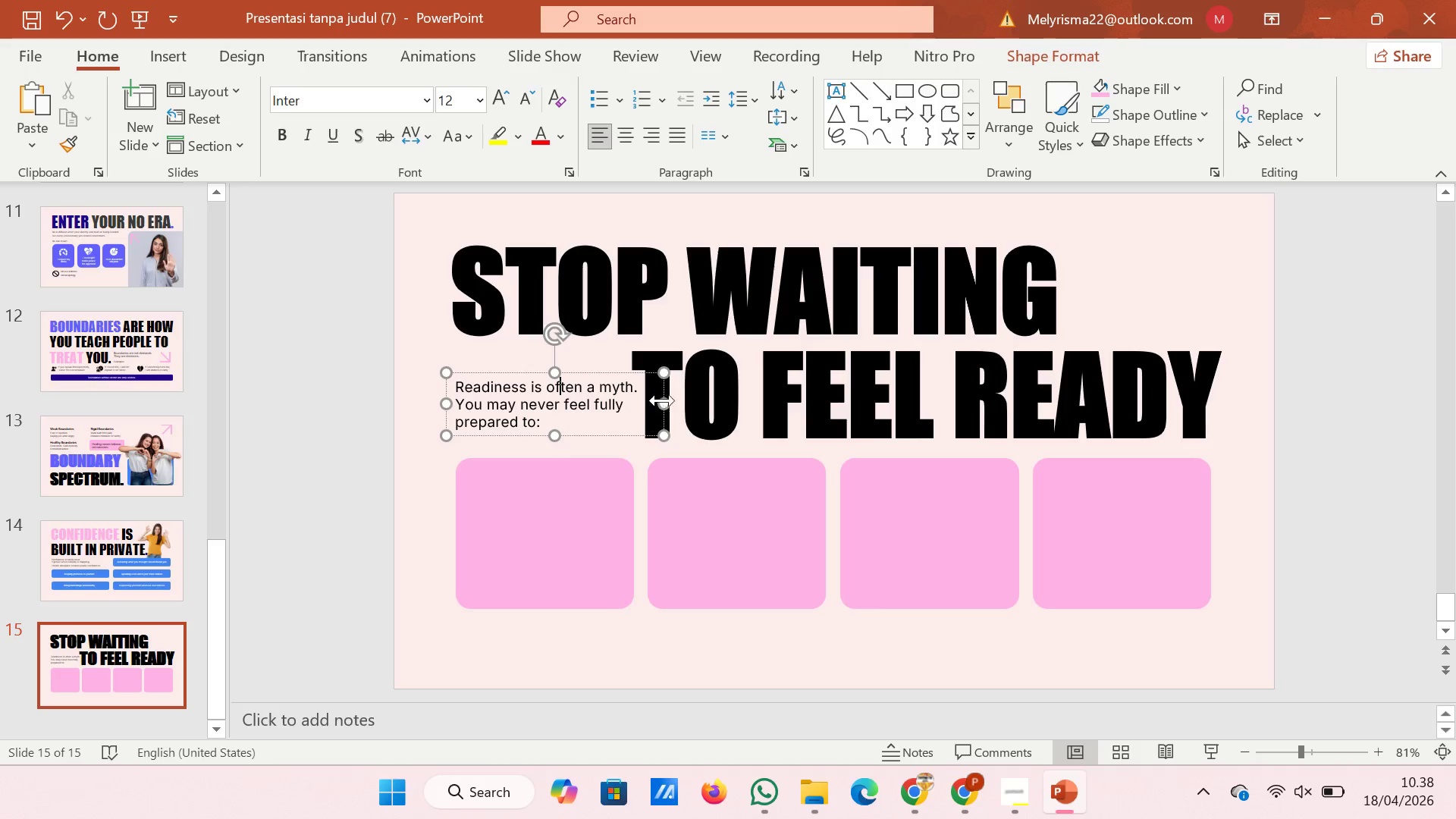 
left_click_drag(start_coordinate=[662, 400], to_coordinate=[600, 400])
 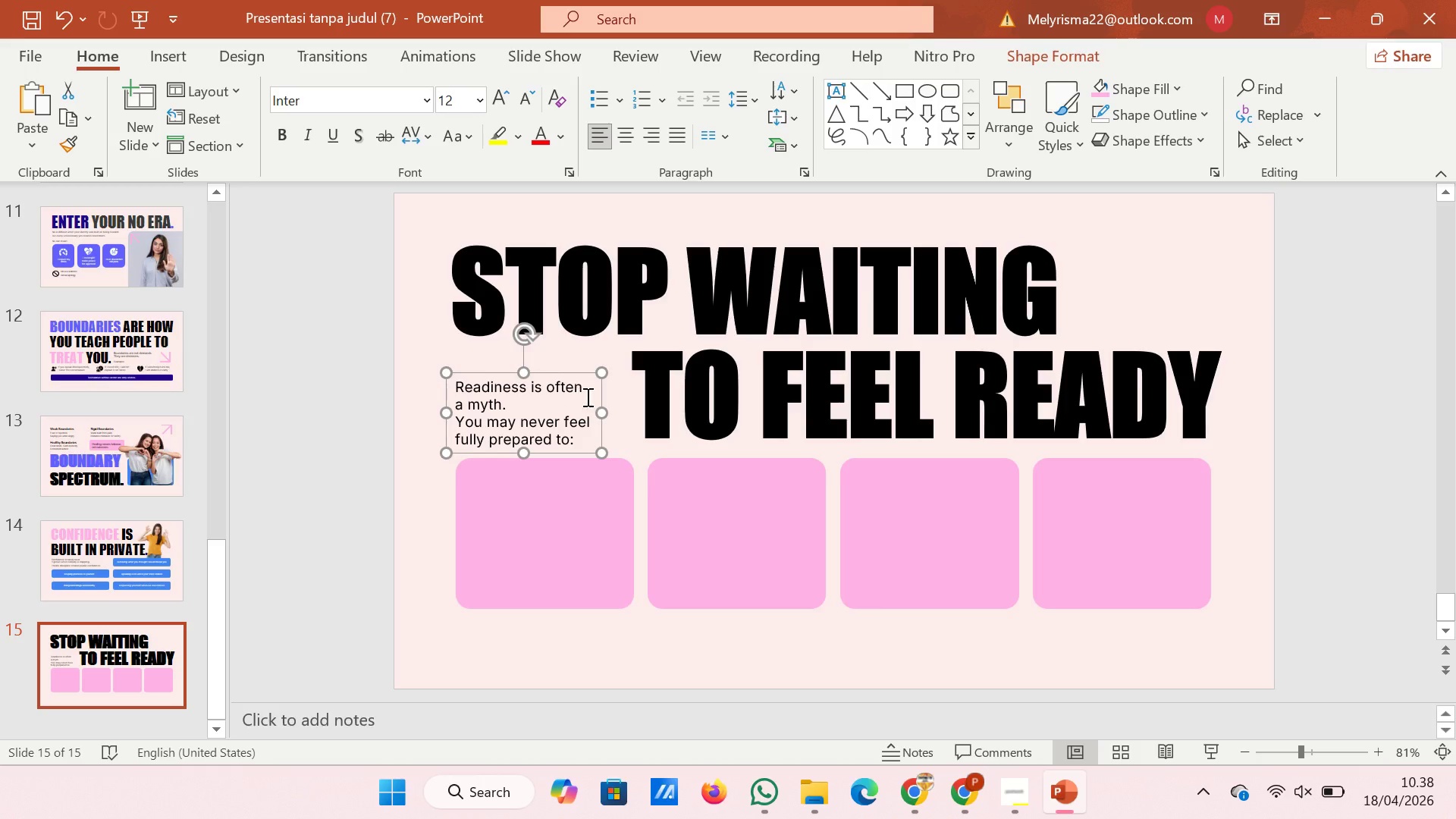 
left_click_drag(start_coordinate=[605, 408], to_coordinate=[645, 407])
 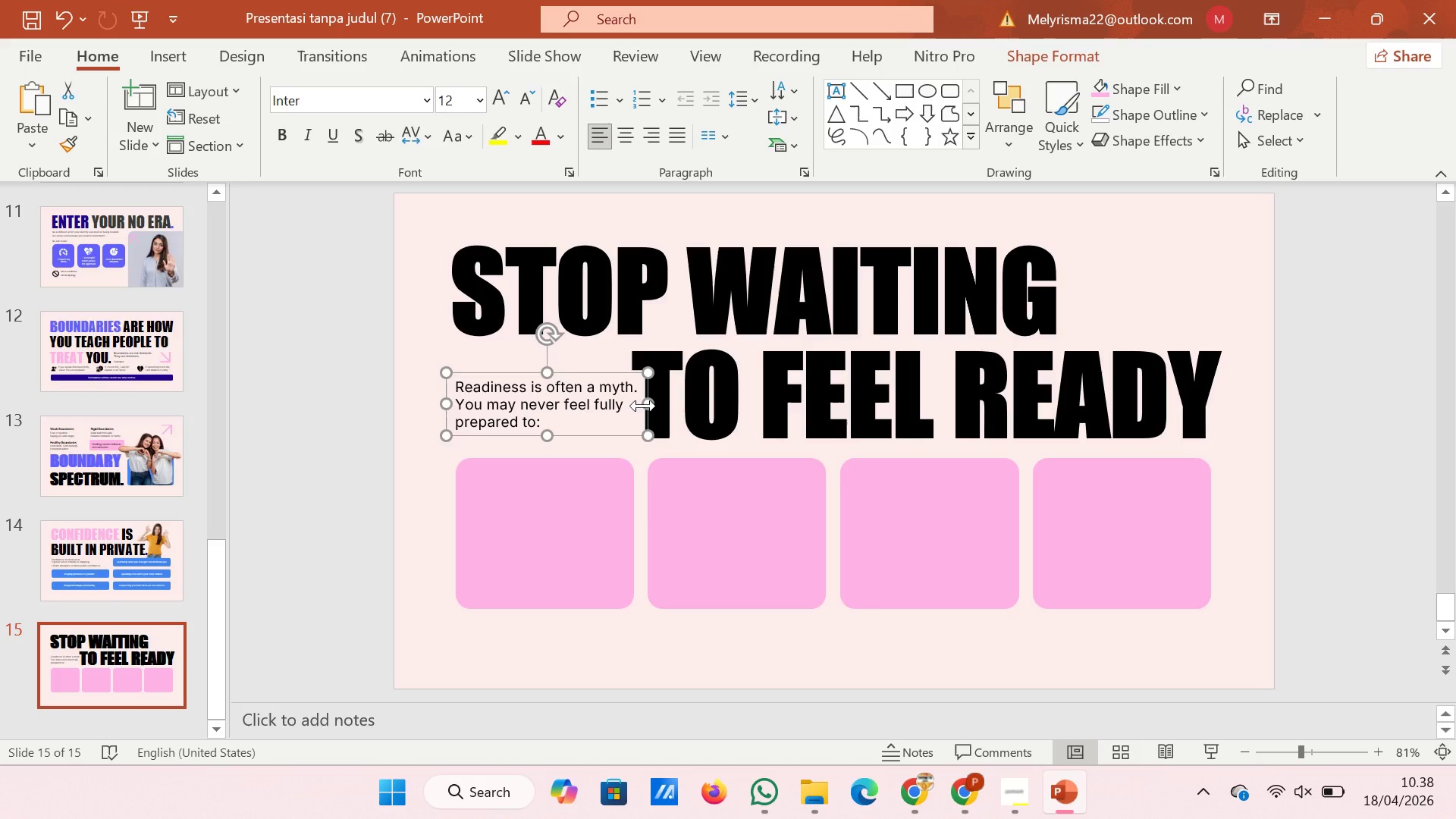 
wait(12.47)
 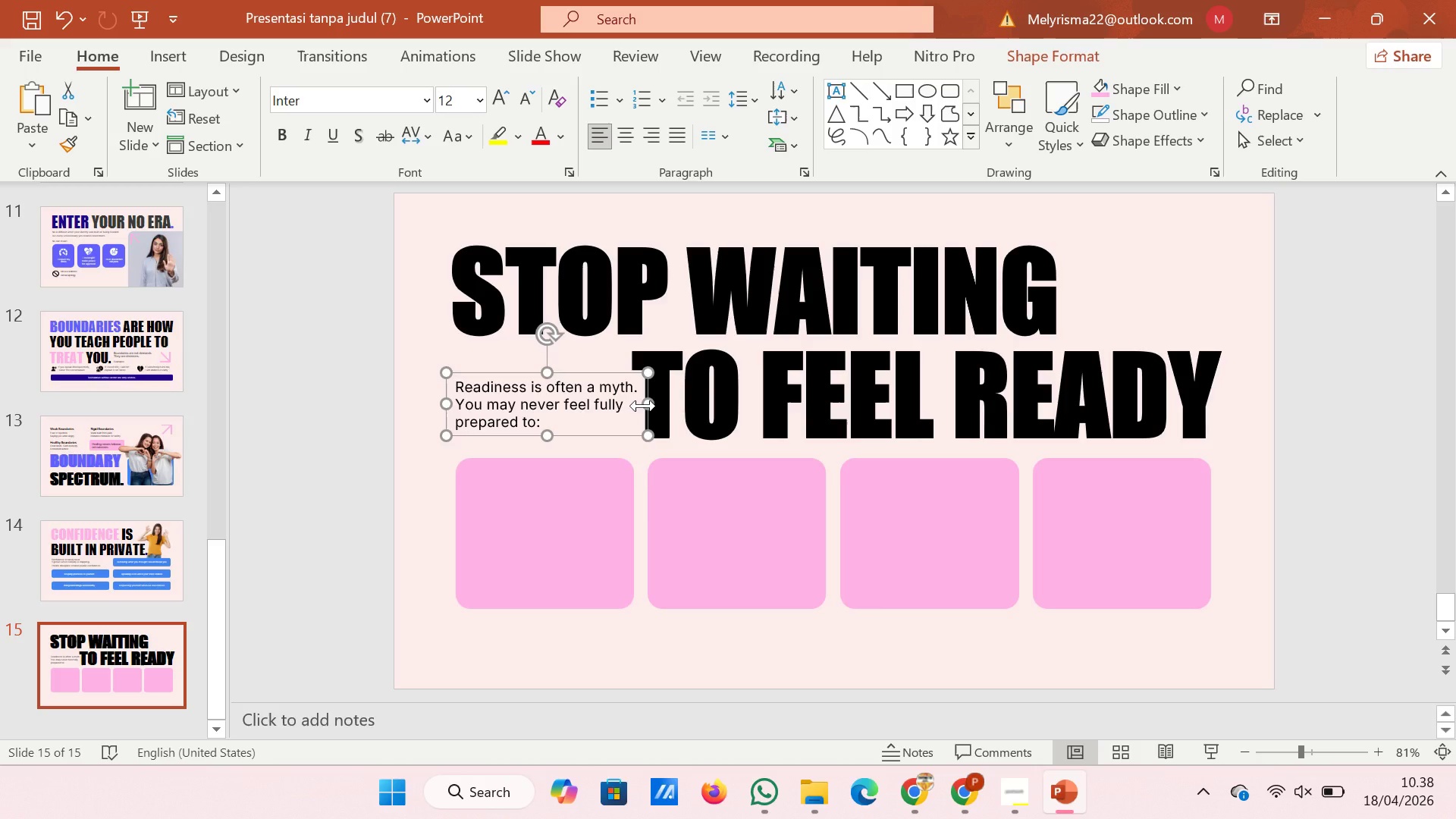 
left_click([1380, 447])
 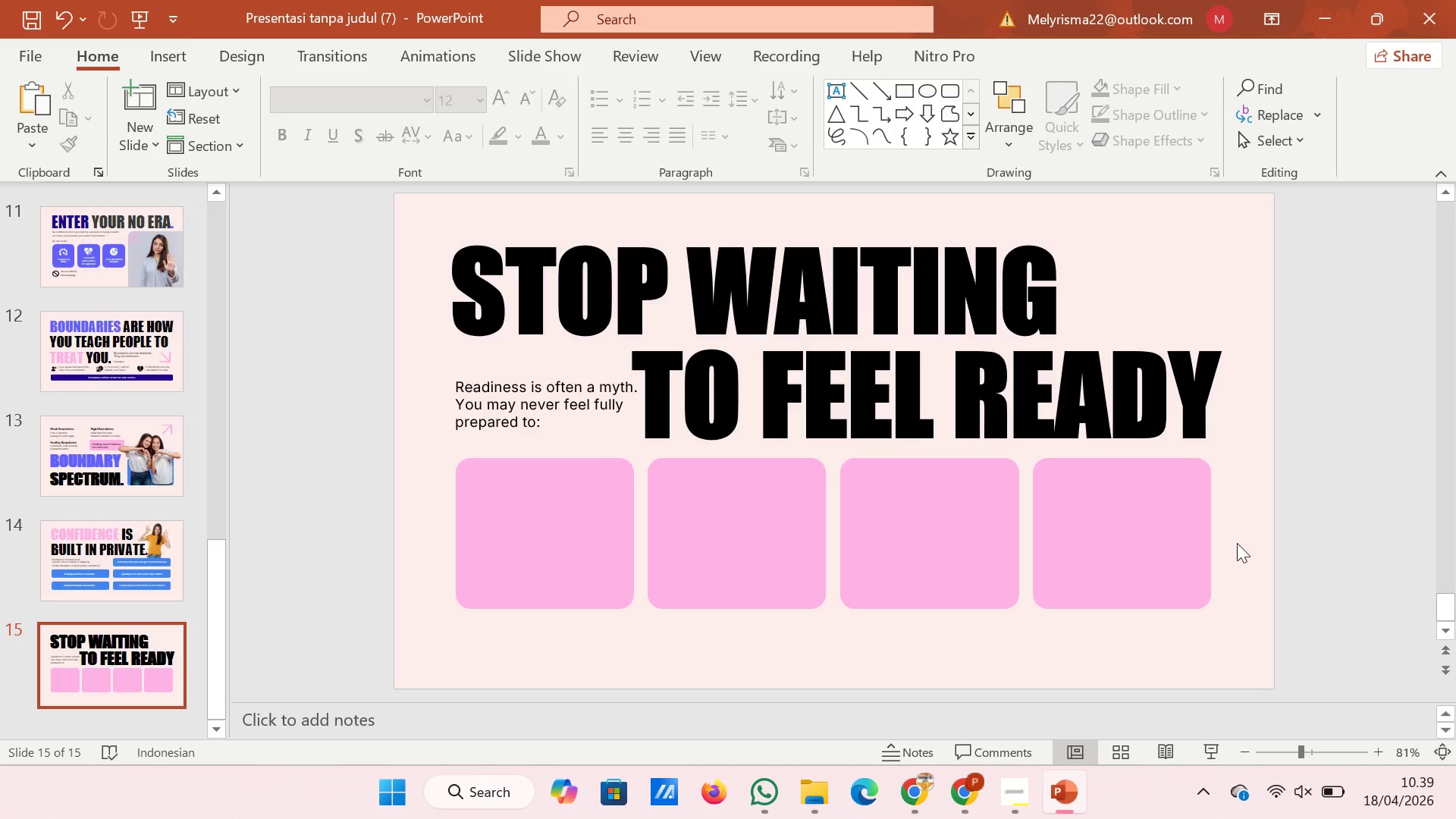 
wait(14.38)
 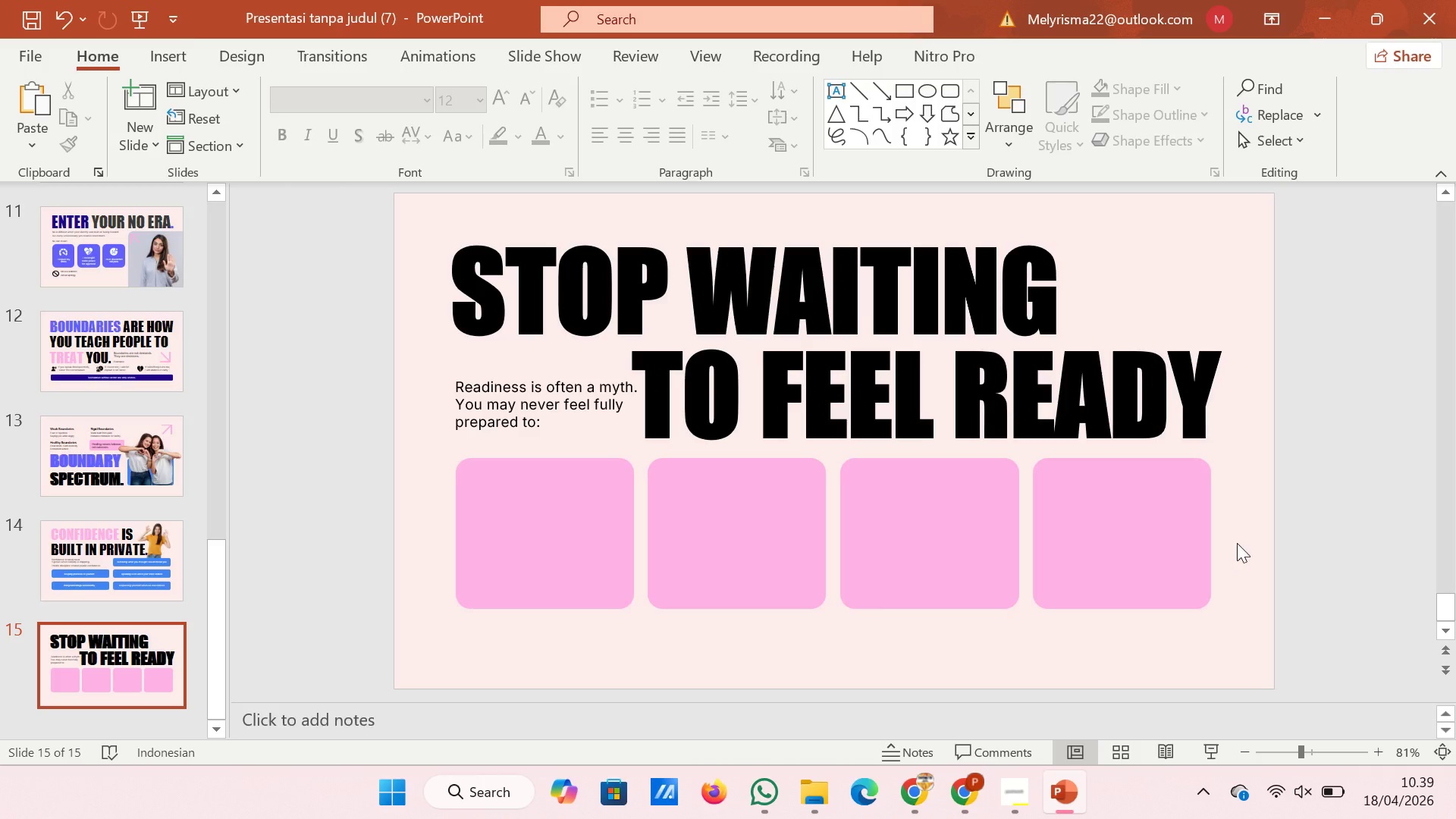 
left_click([1408, 625])
 